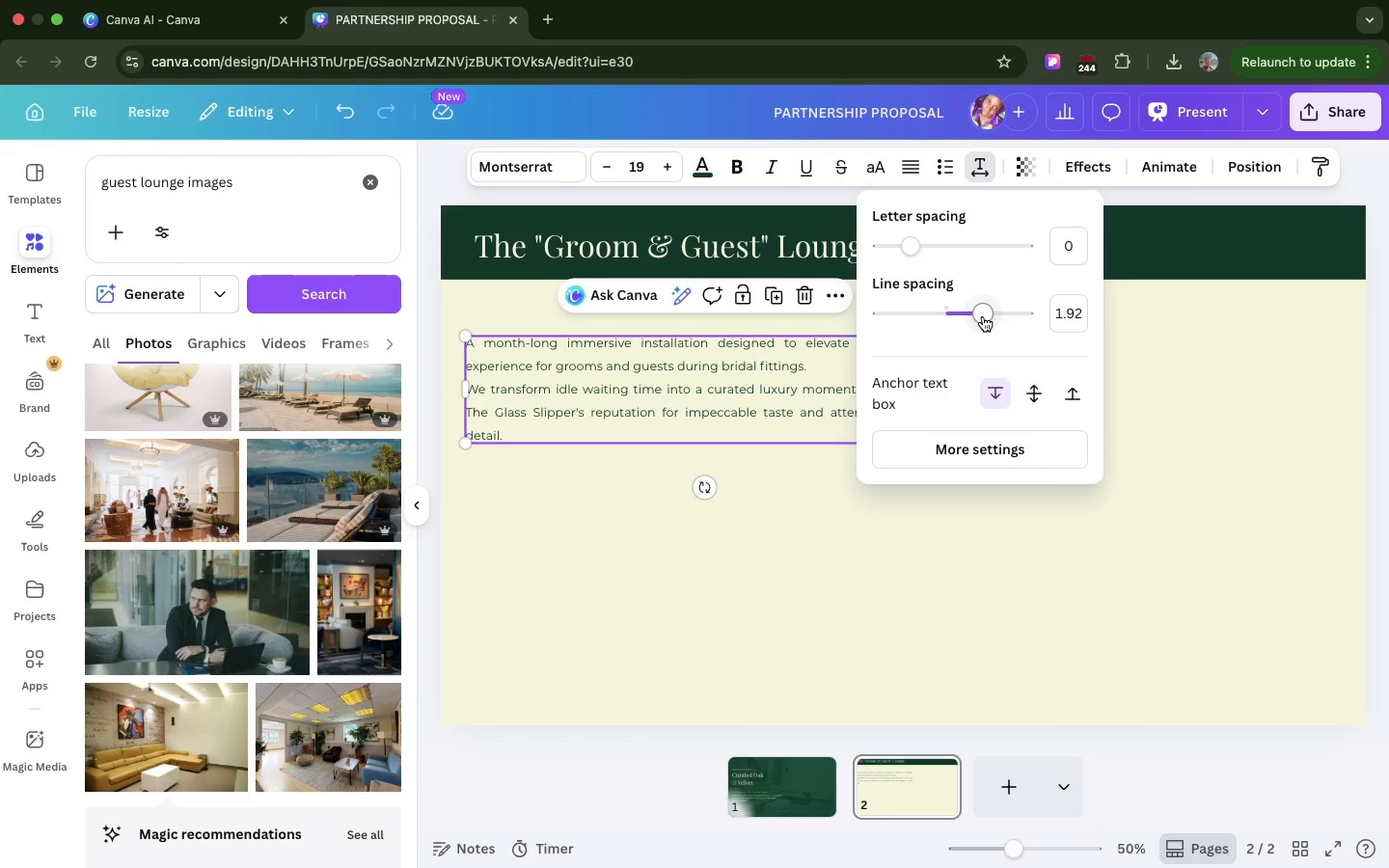 
triple_click([983, 316])
 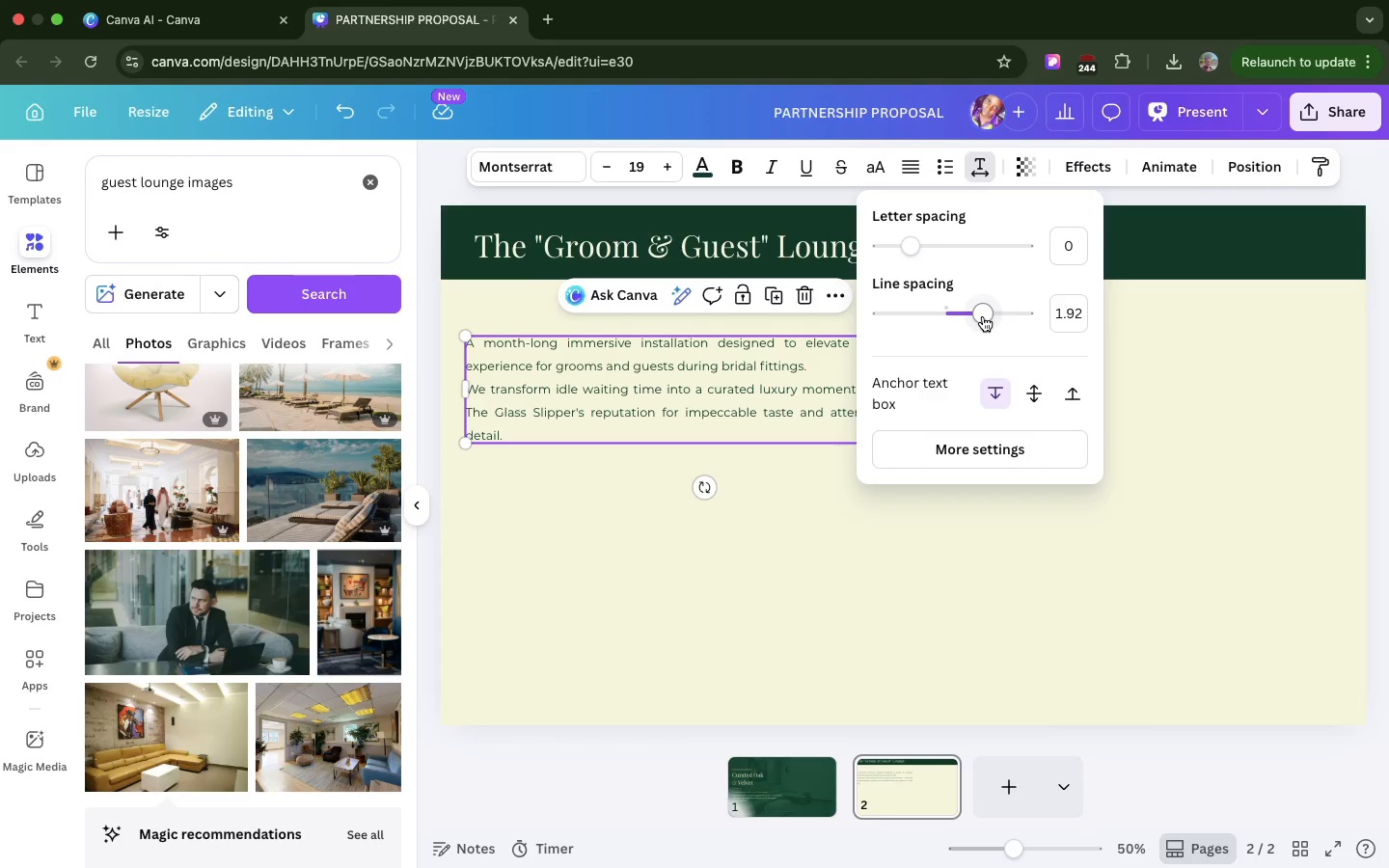 
triple_click([983, 316])
 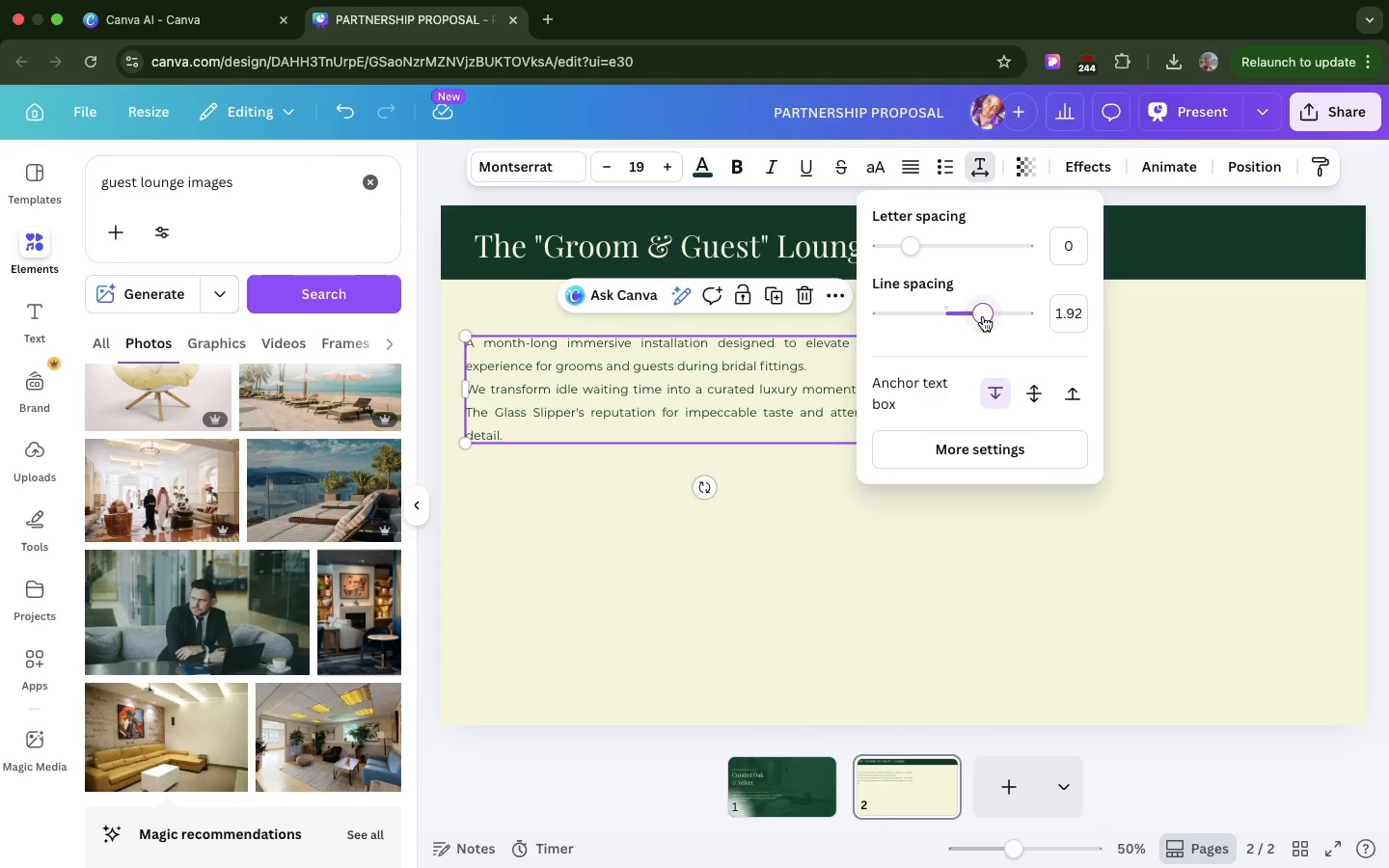 
triple_click([983, 316])
 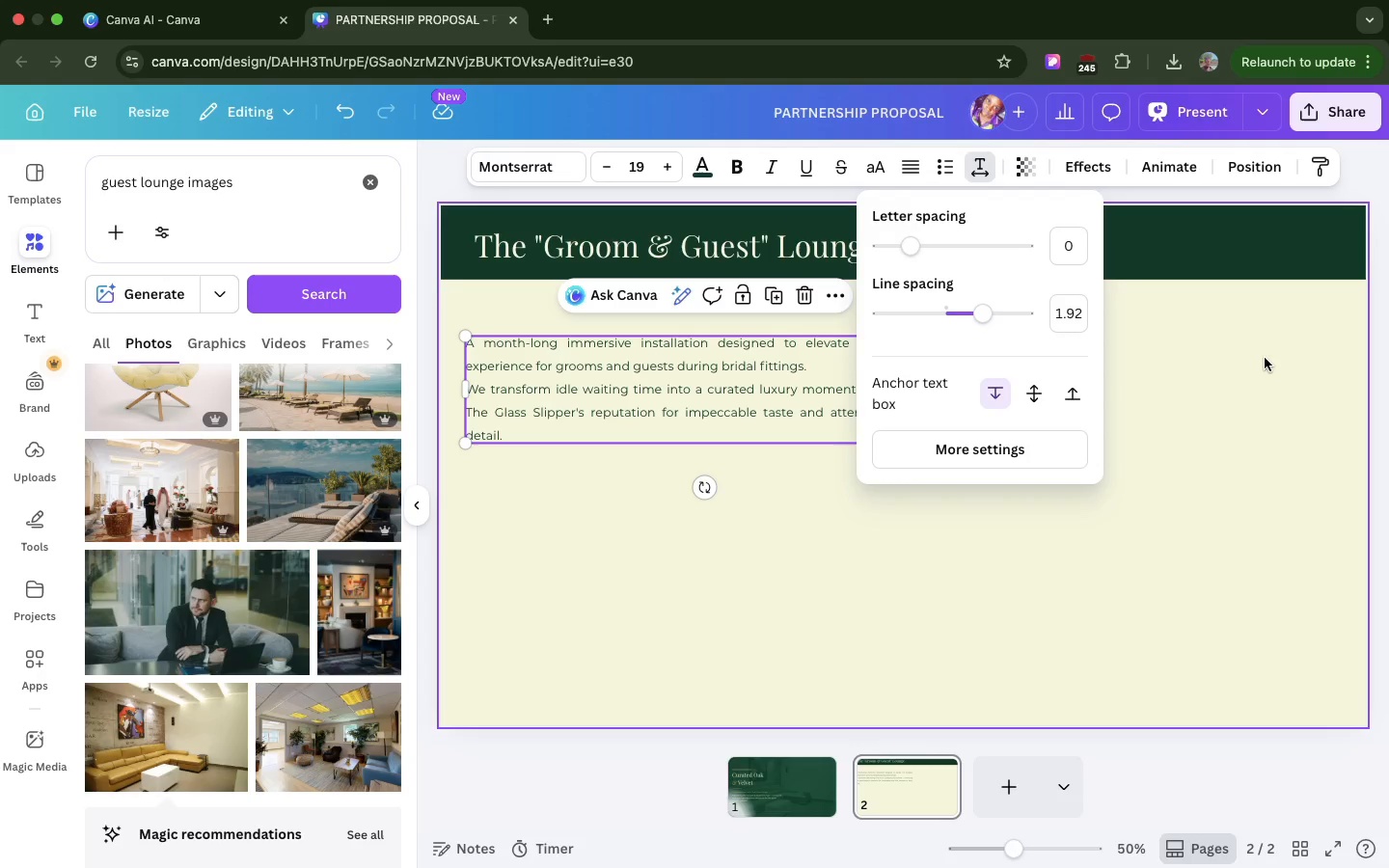 
left_click([1265, 358])
 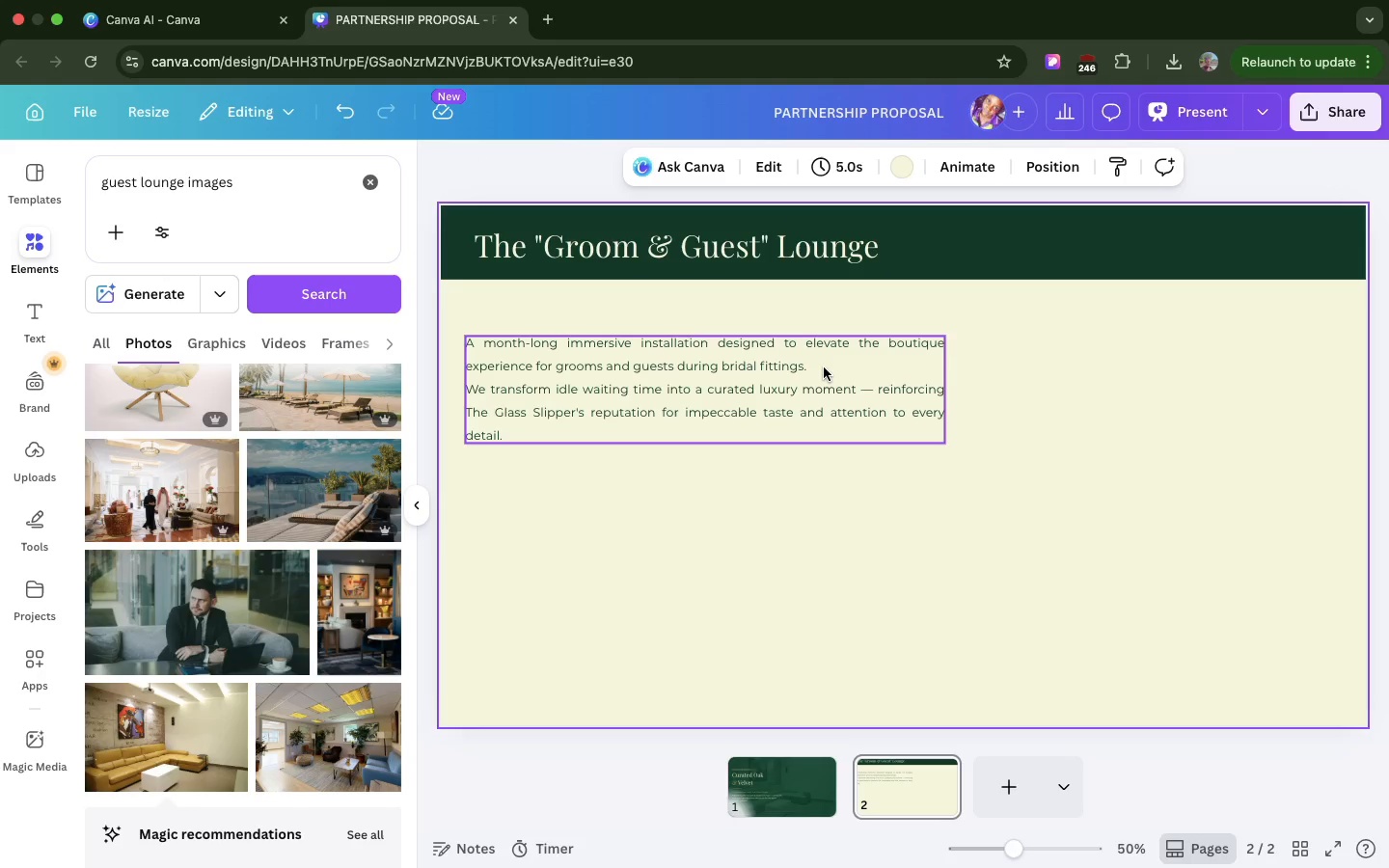 
left_click([824, 367])
 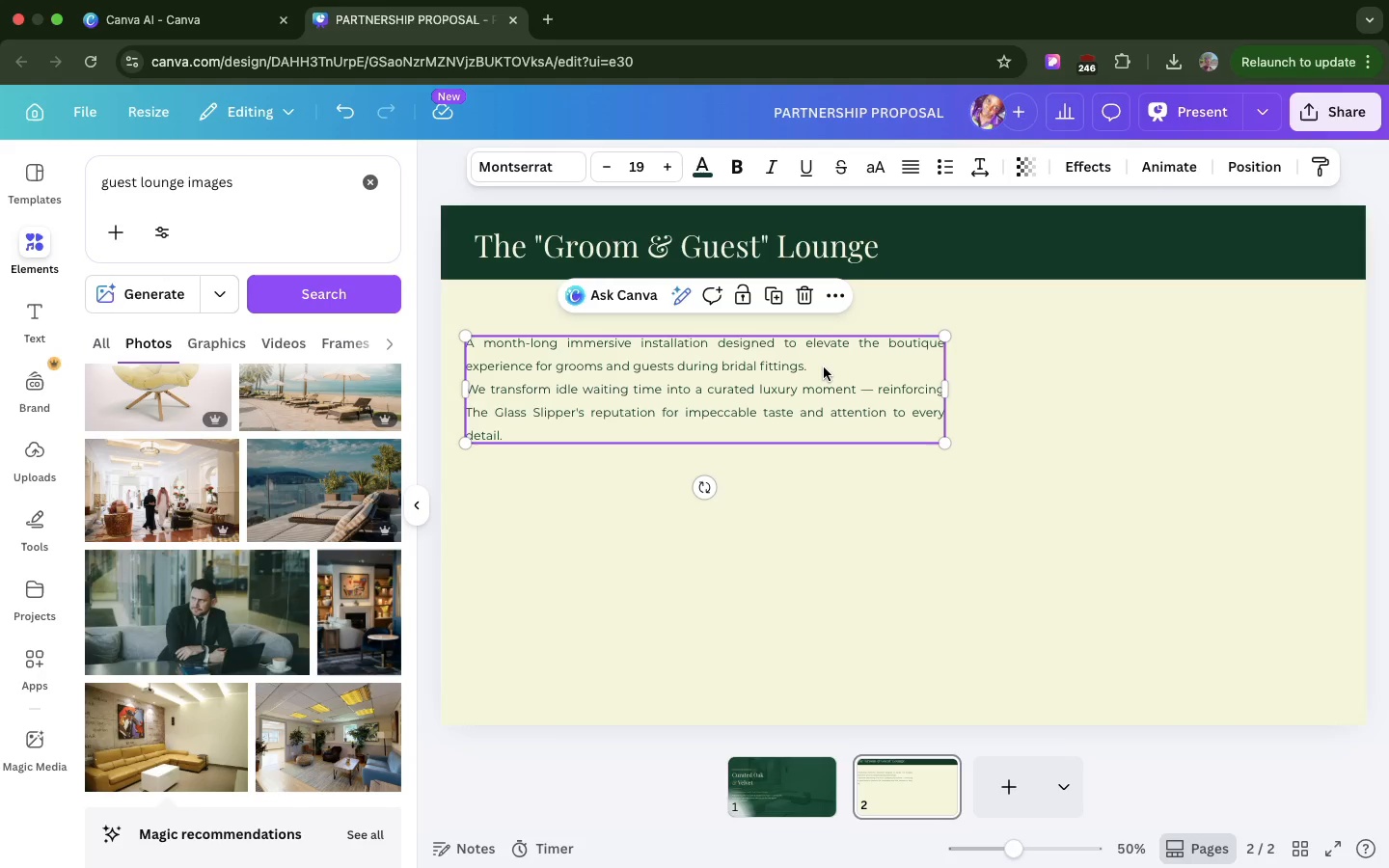 
key(Meta+D)
 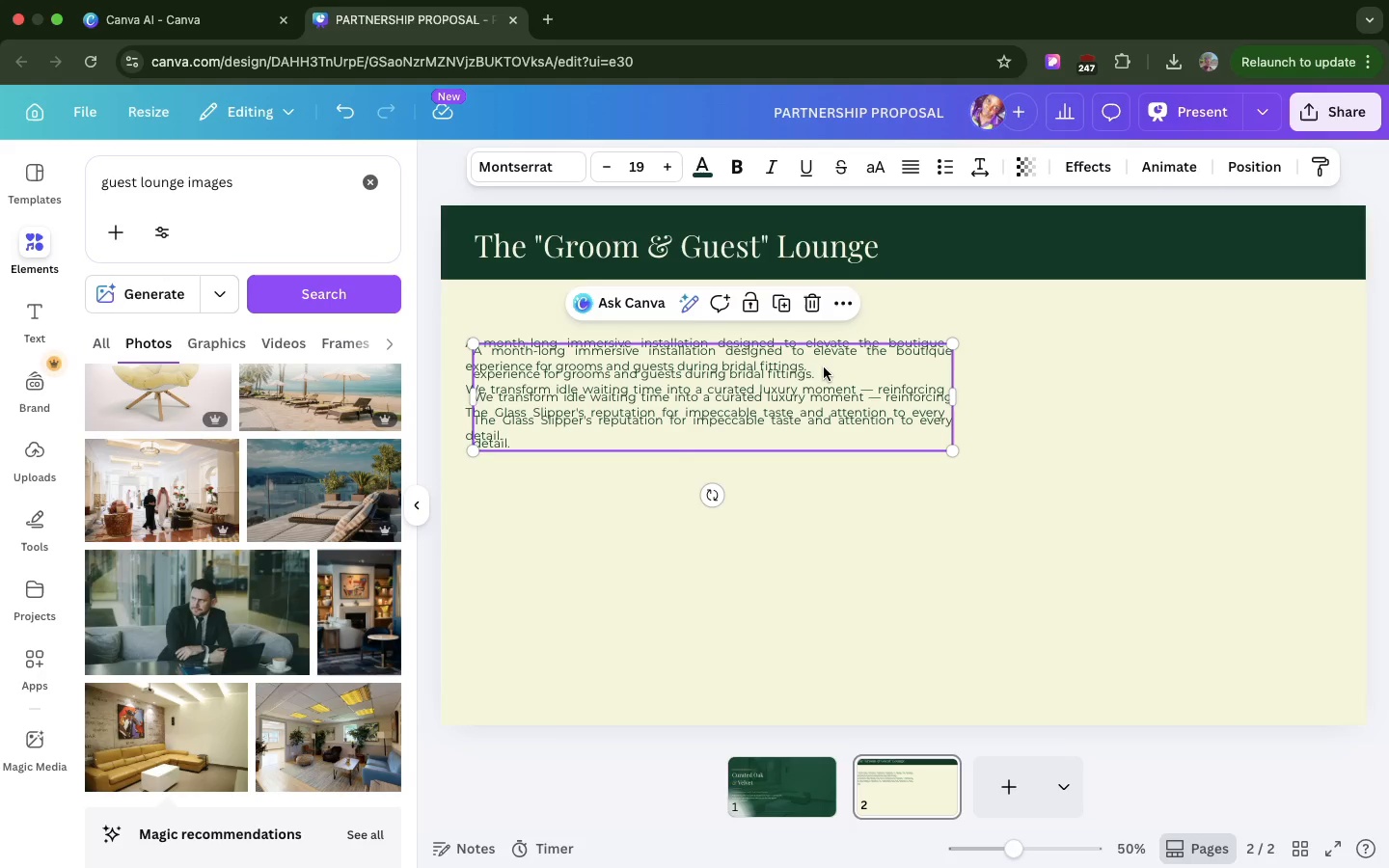 
left_click_drag(start_coordinate=[824, 367], to_coordinate=[820, 525])
 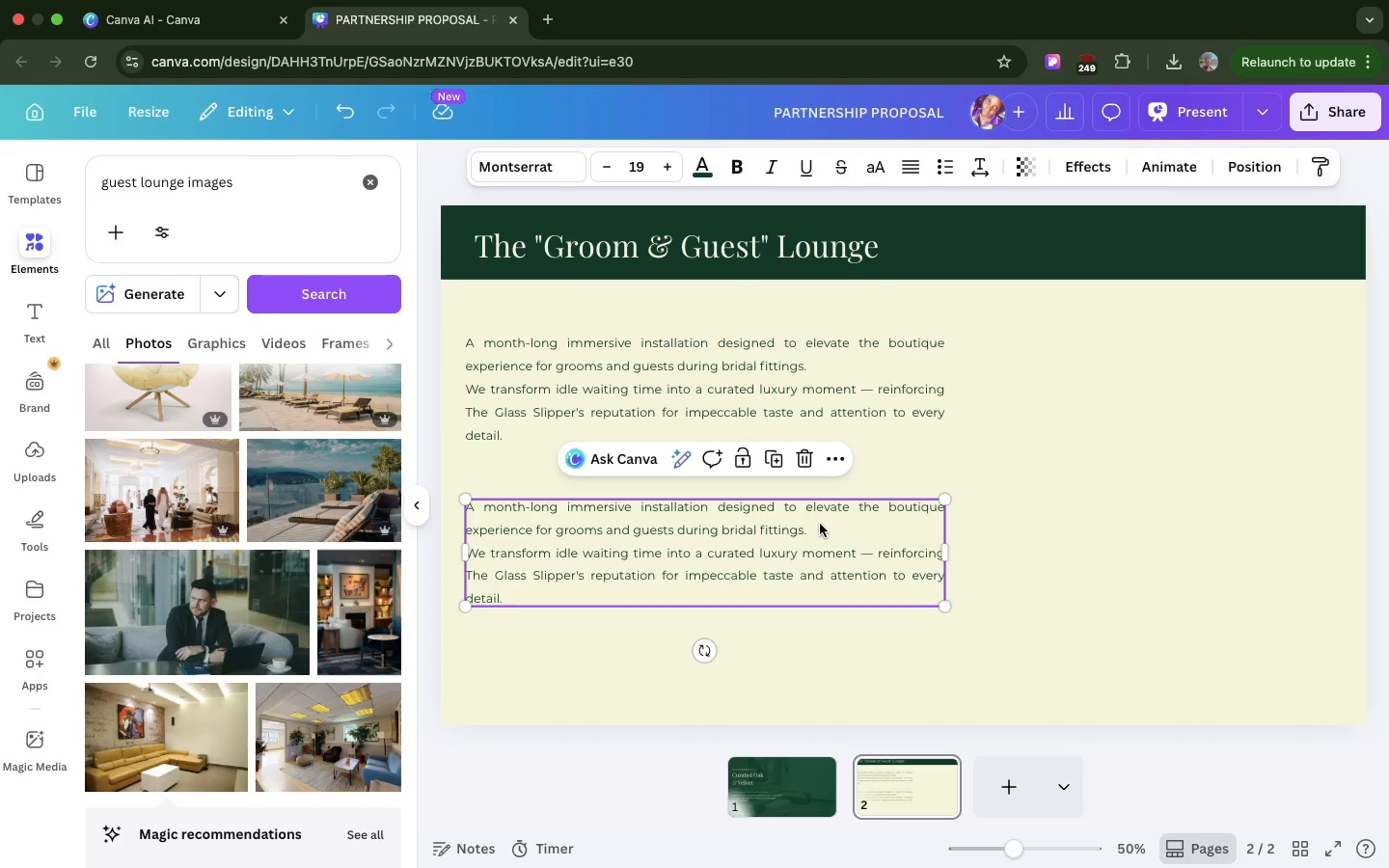 
left_click([810, 530])
 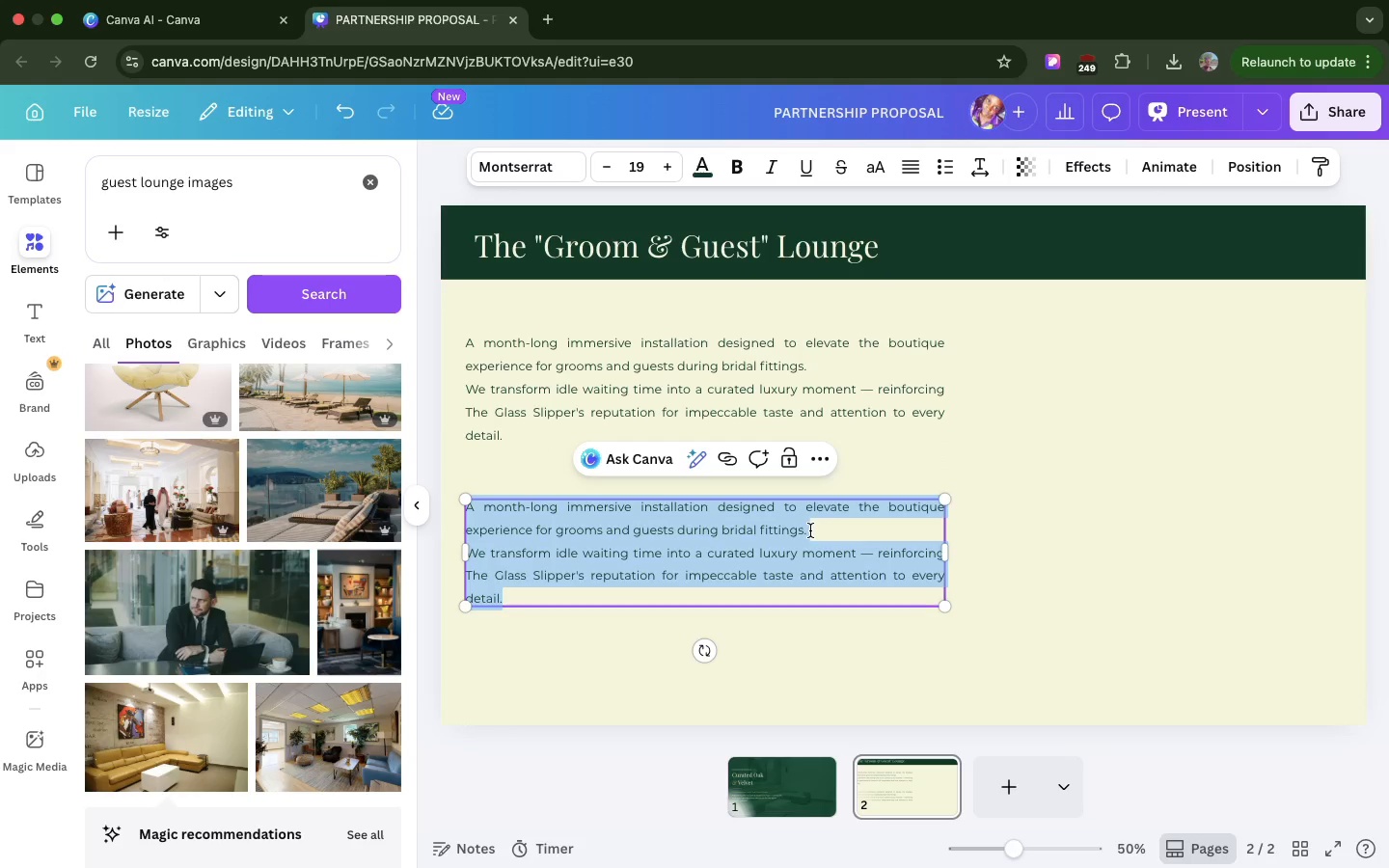 
key(Meta+CommandLeft)
 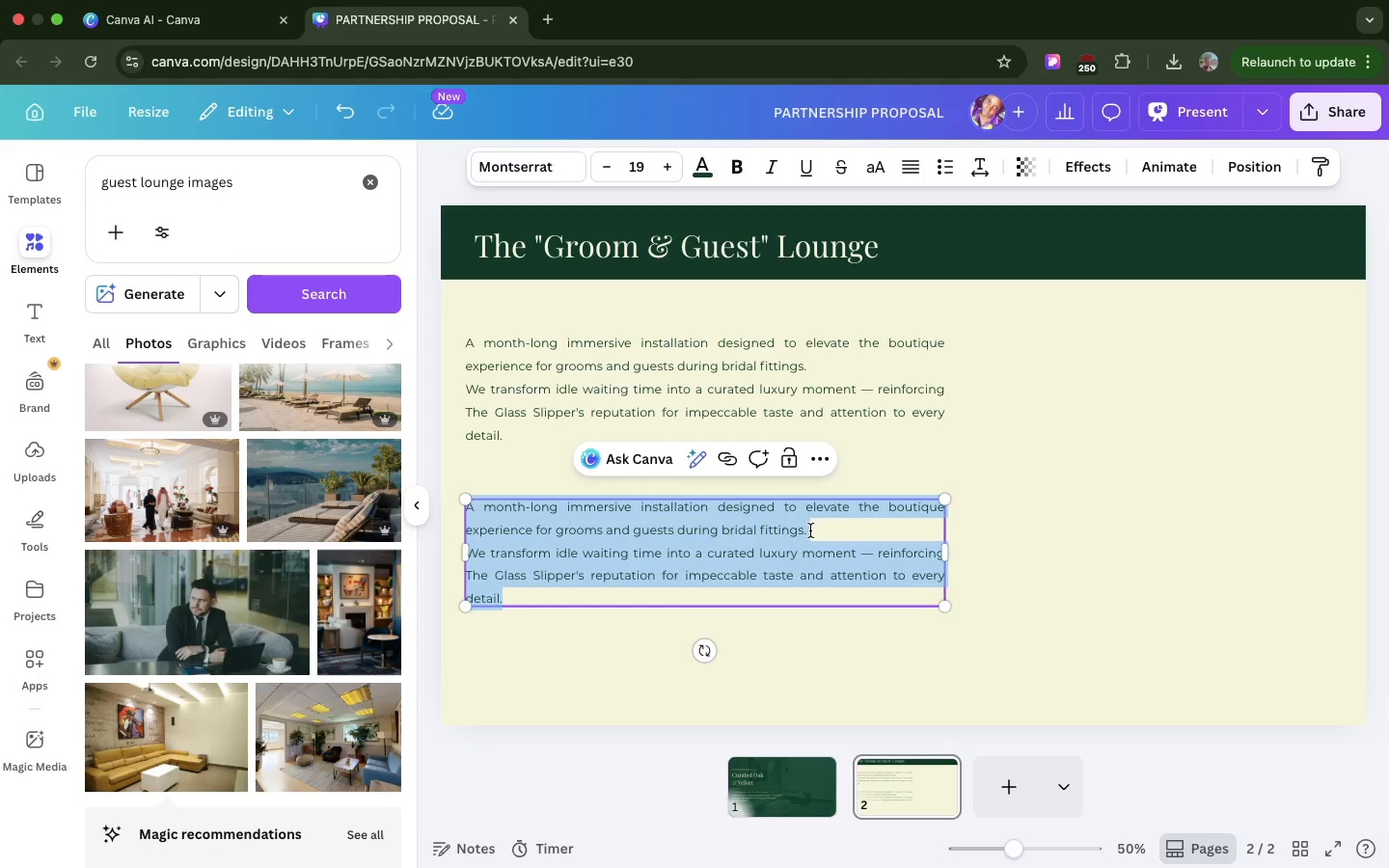 
key(Meta+V)
 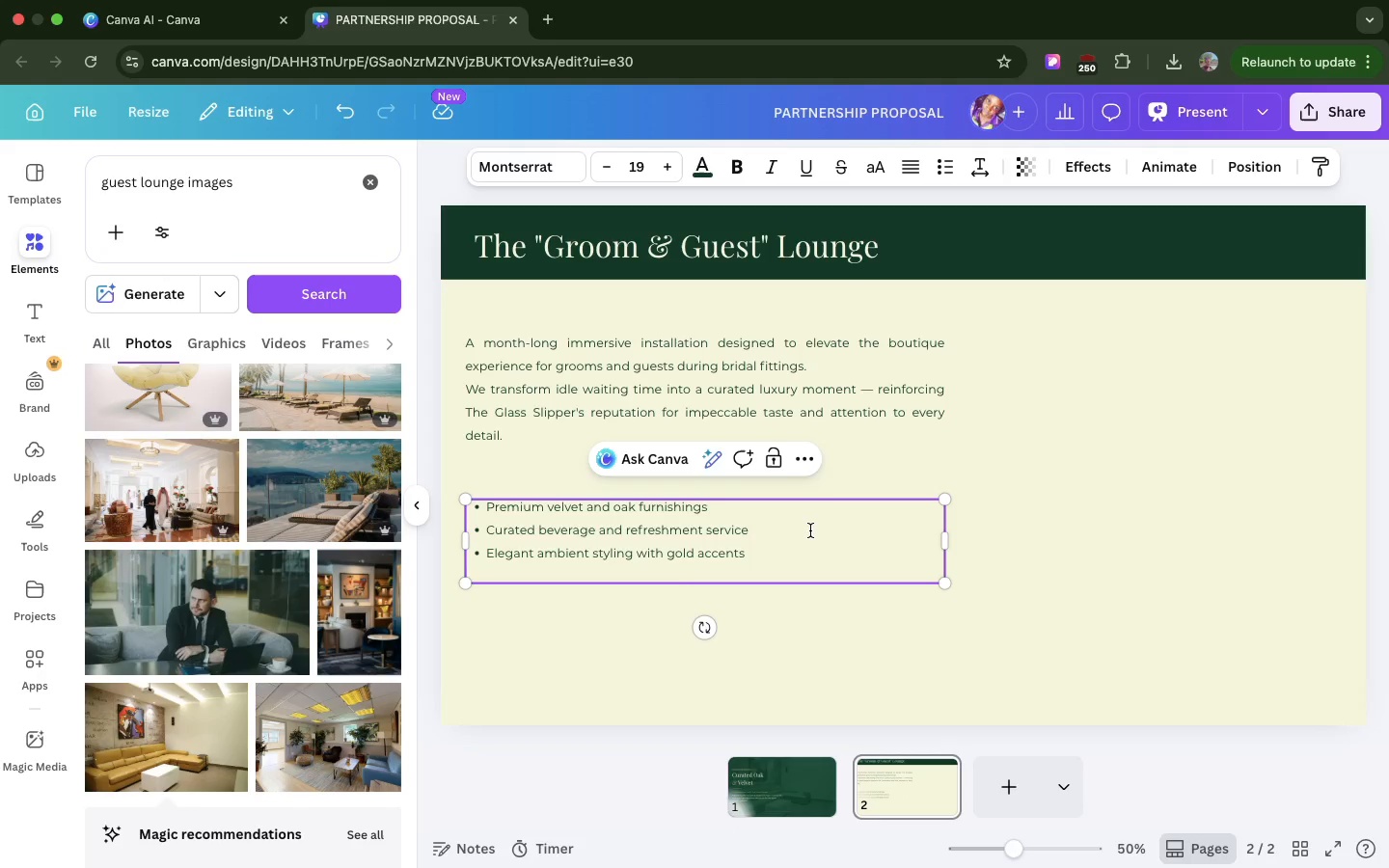 
key(Backspace)
 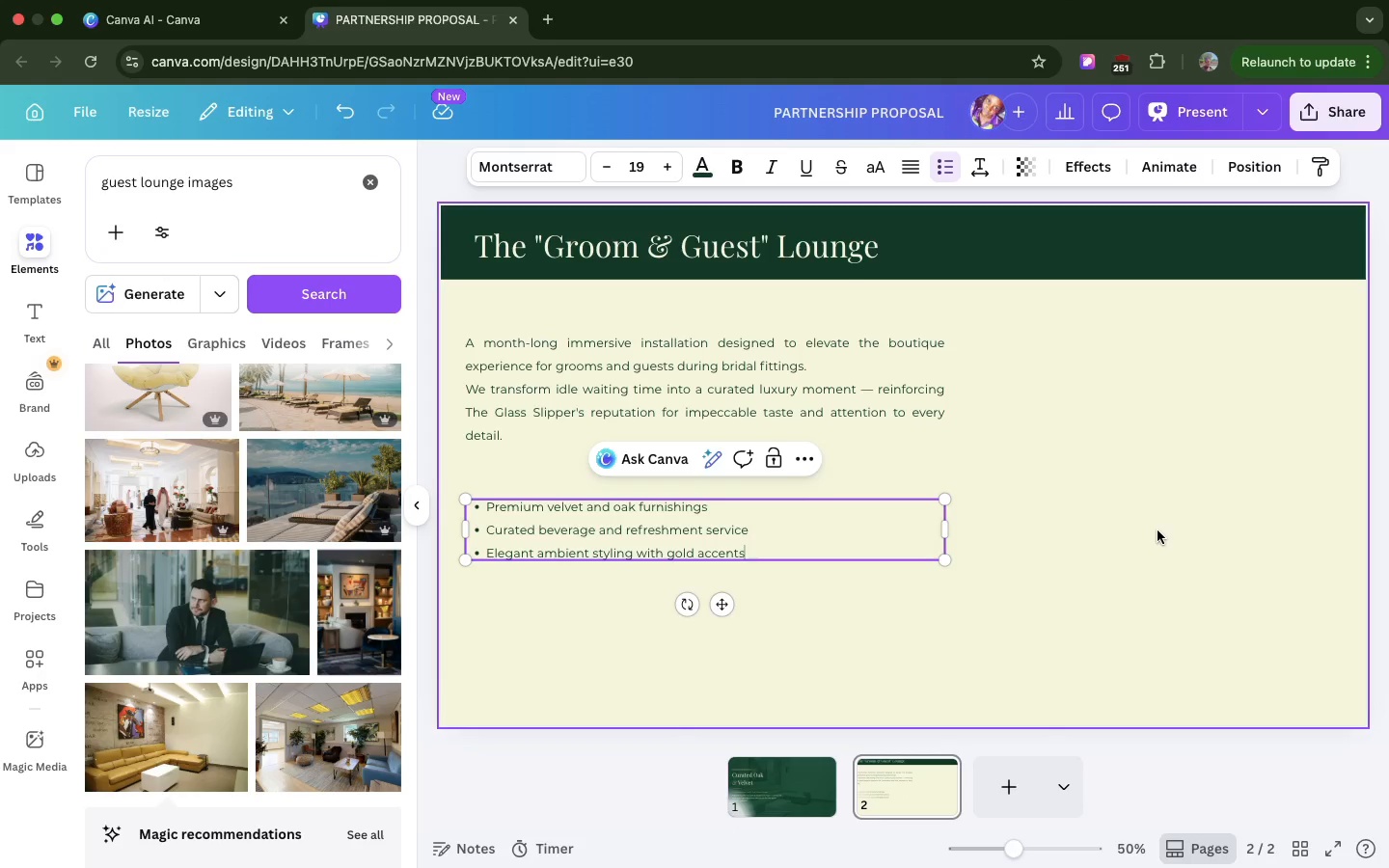 
left_click([1158, 530])
 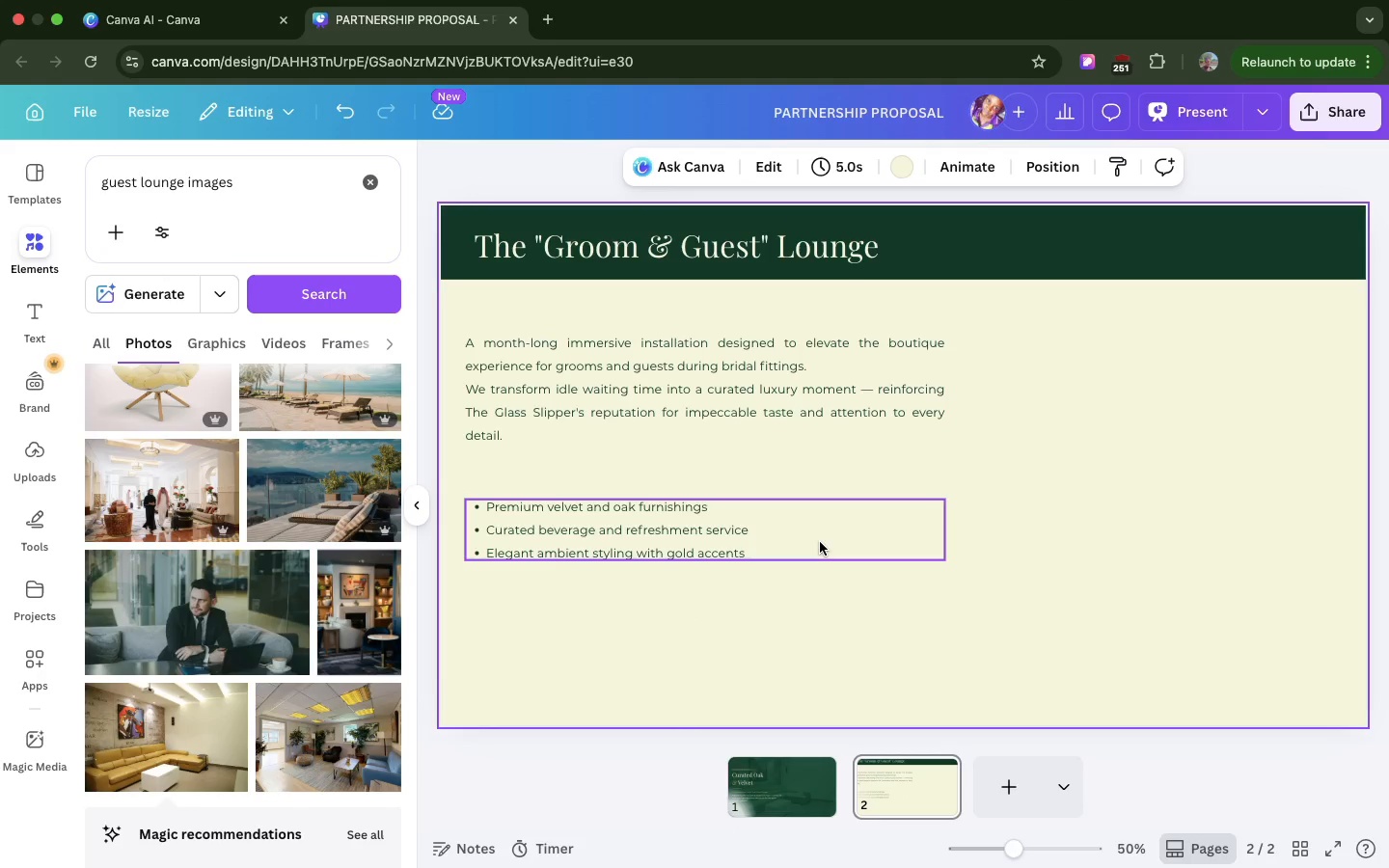 
left_click([820, 542])
 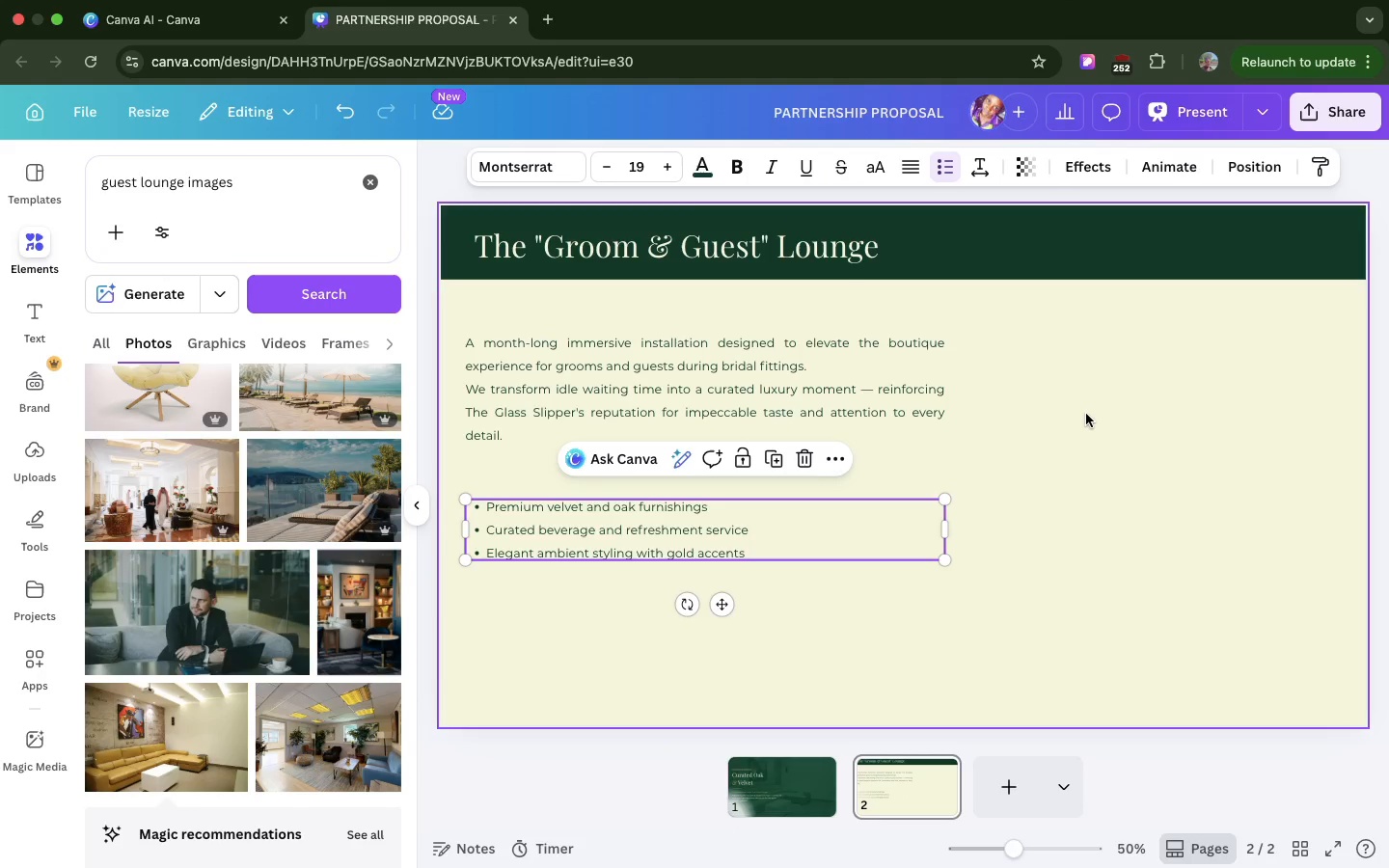 
left_click([1085, 413])
 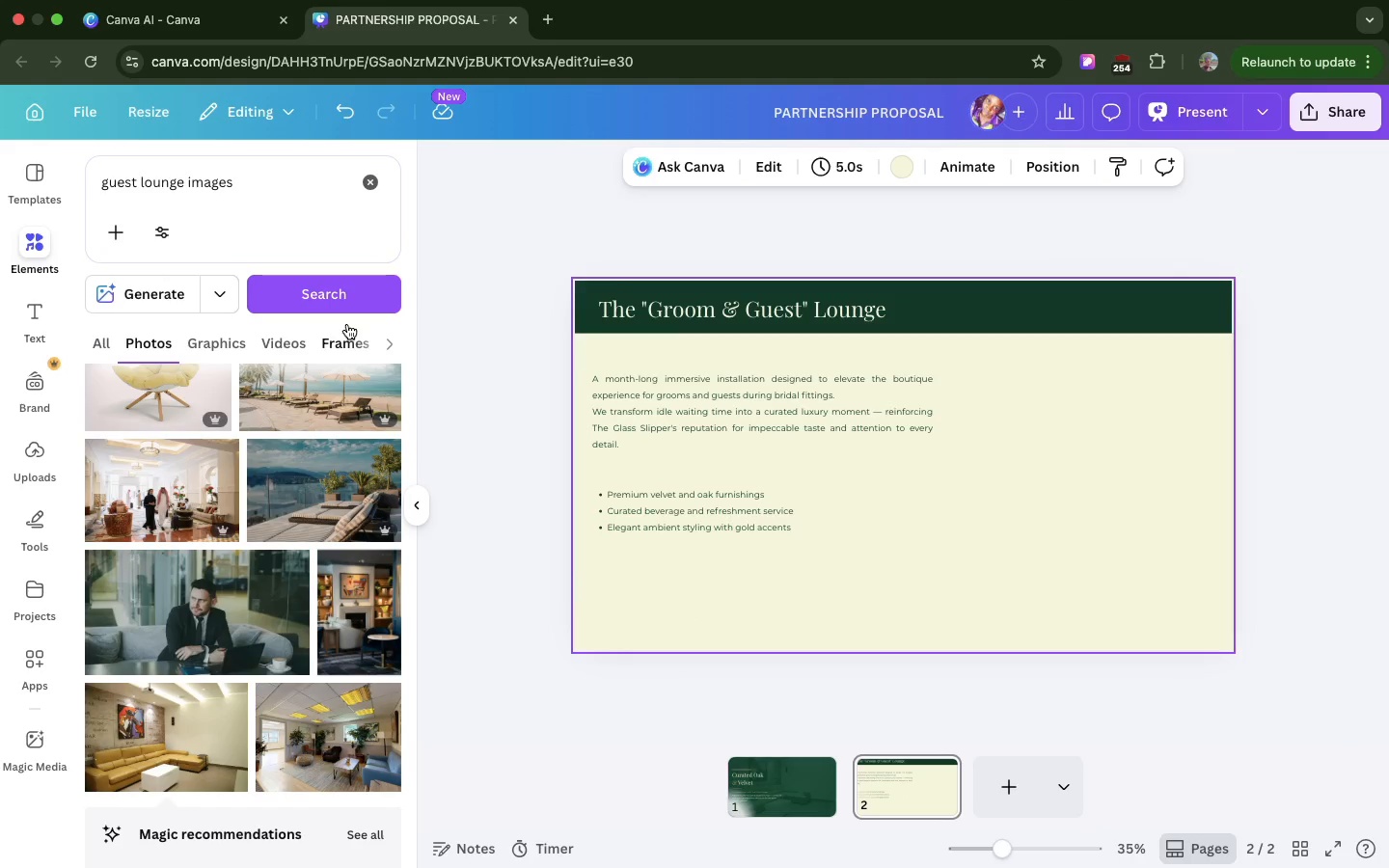 
wait(5.53)
 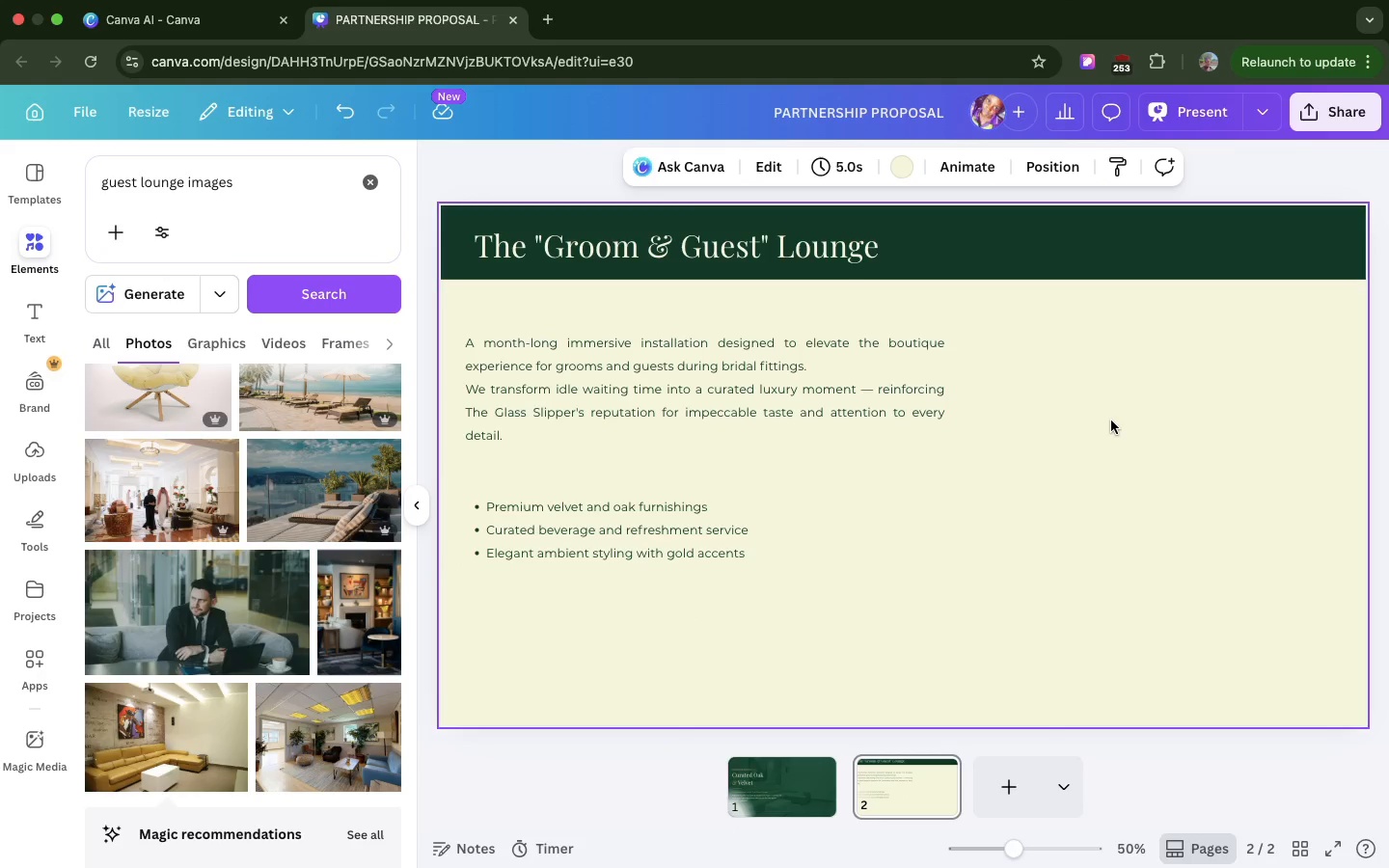 
double_click([175, 186])
 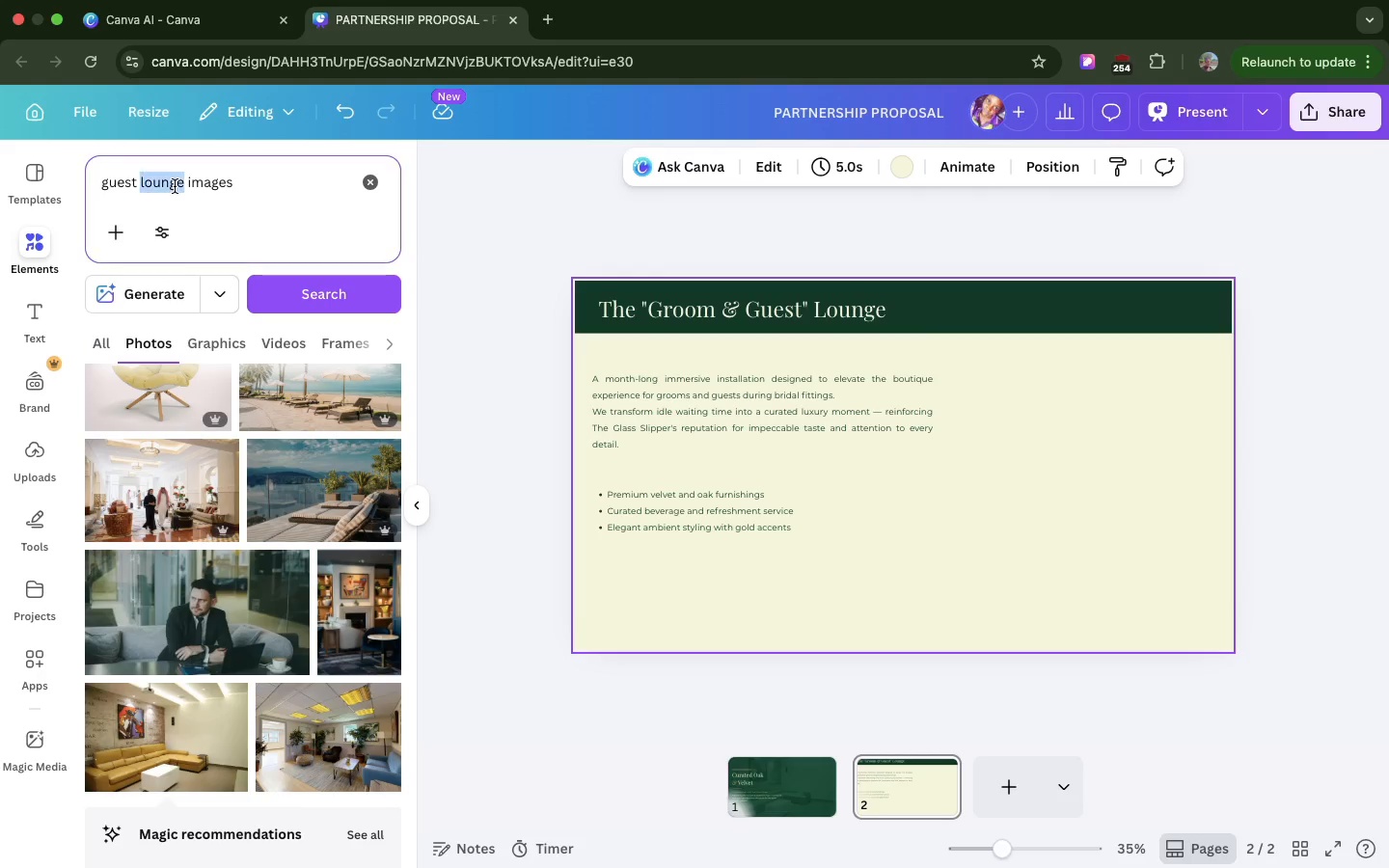 
triple_click([175, 186])
 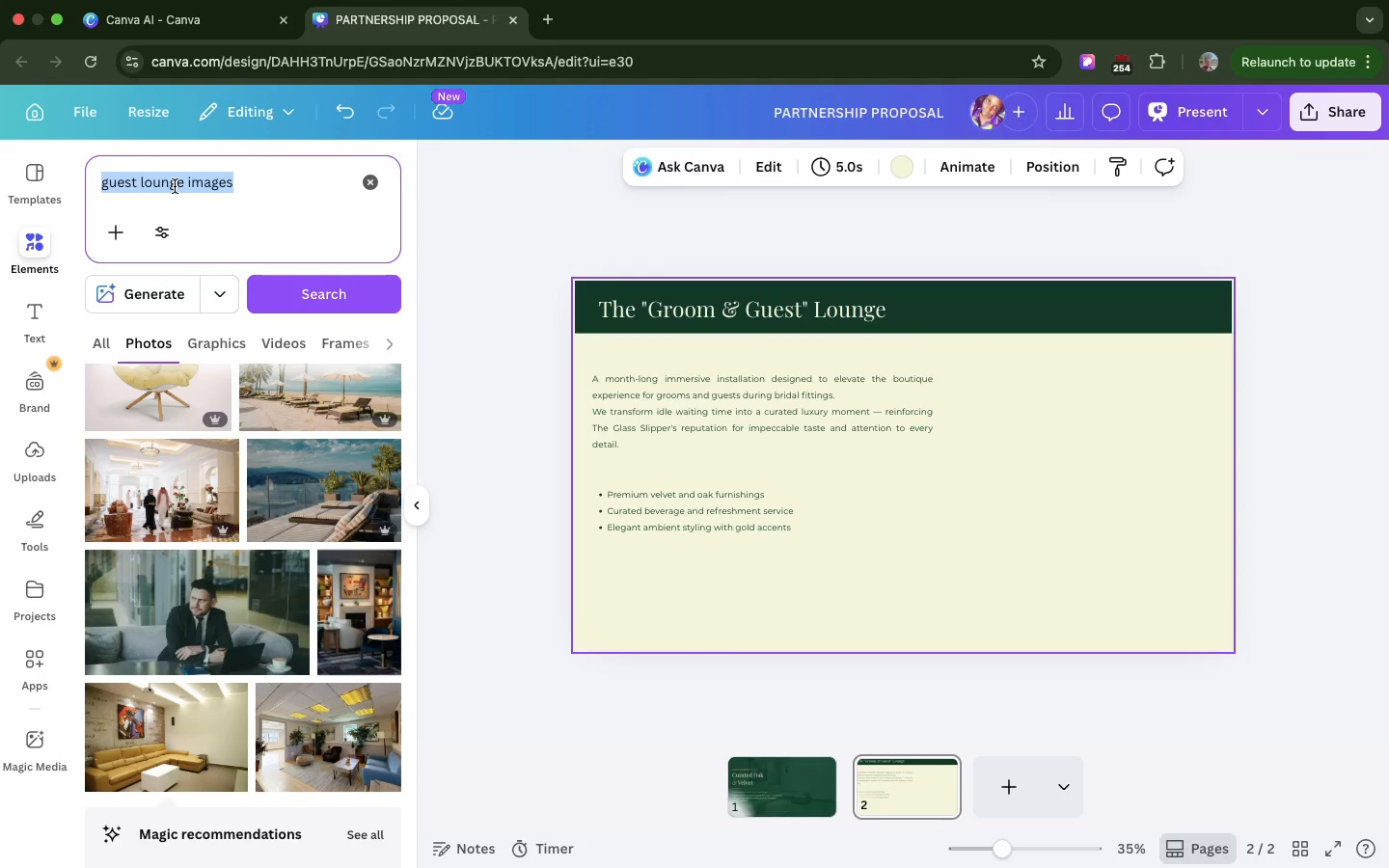 
type(frame)
 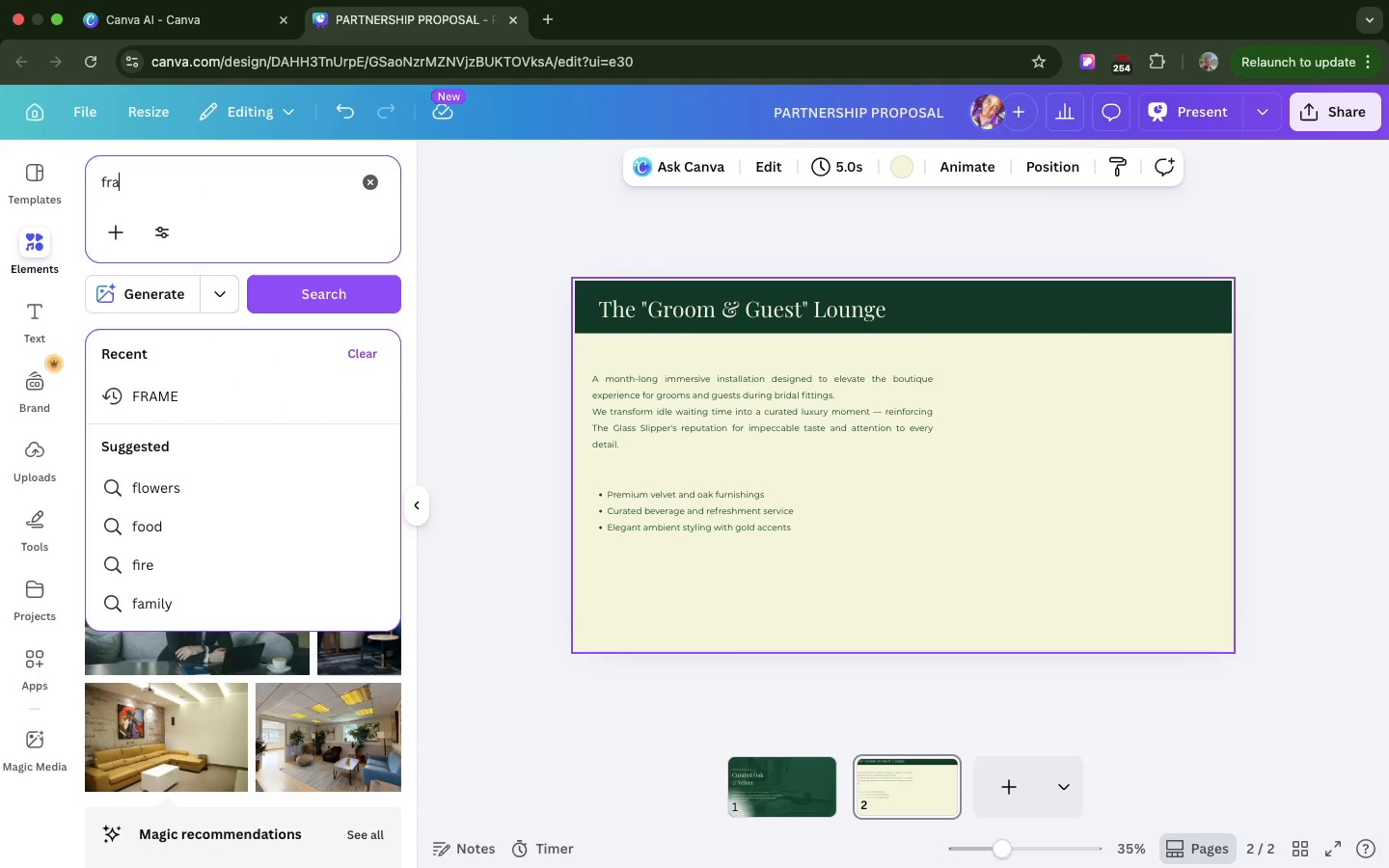 
key(Enter)
 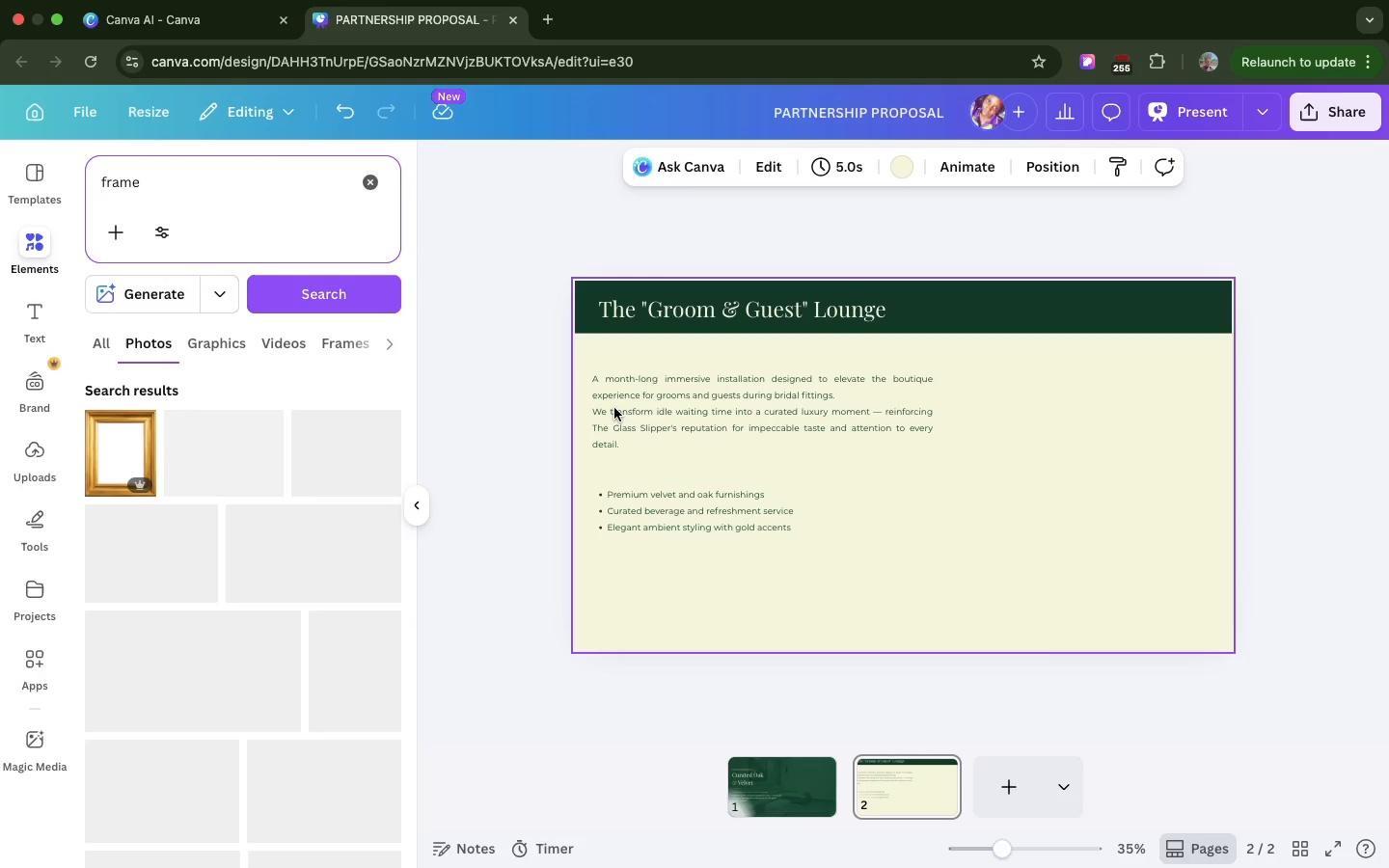 
left_click([614, 408])
 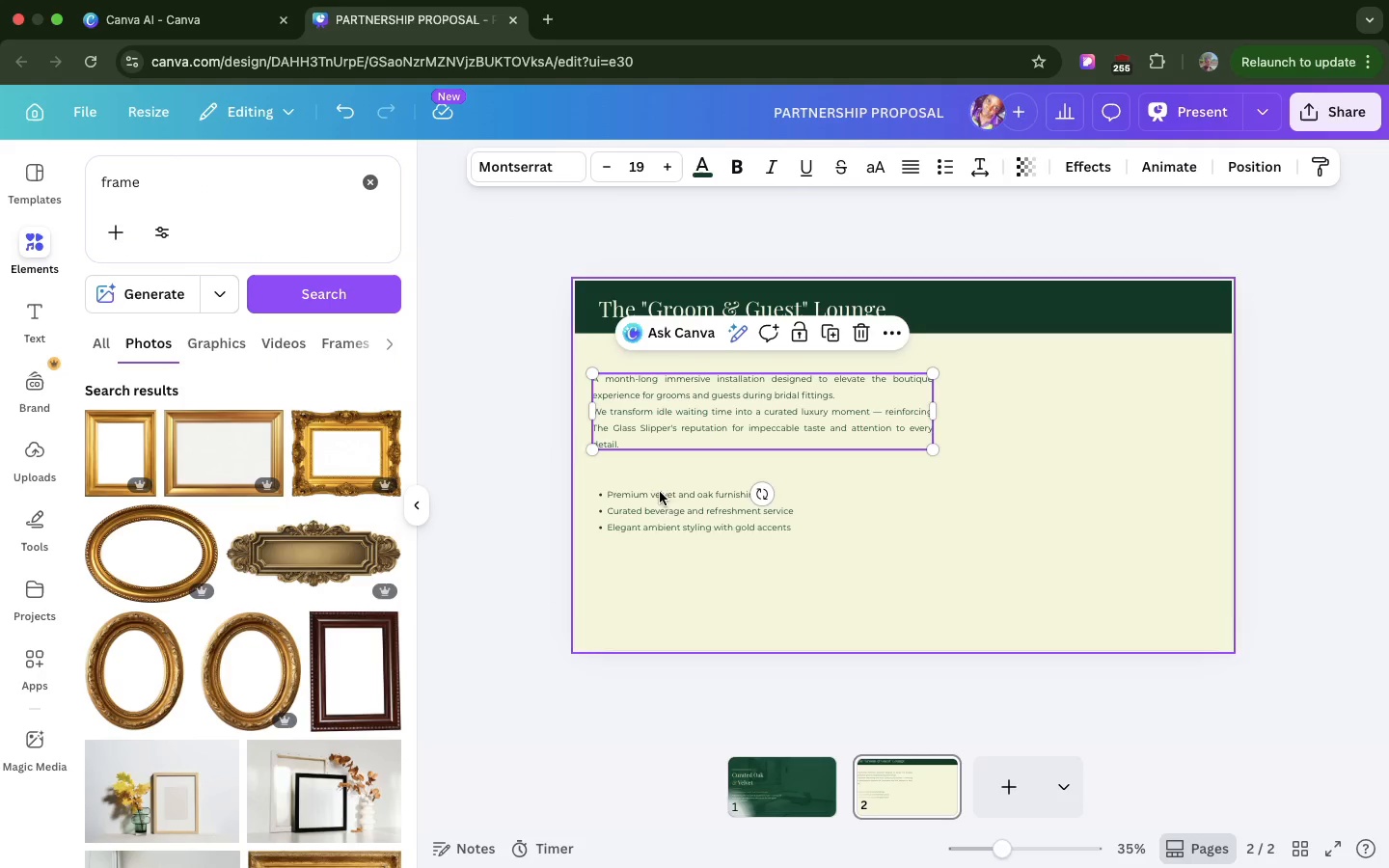 
left_click([660, 504])
 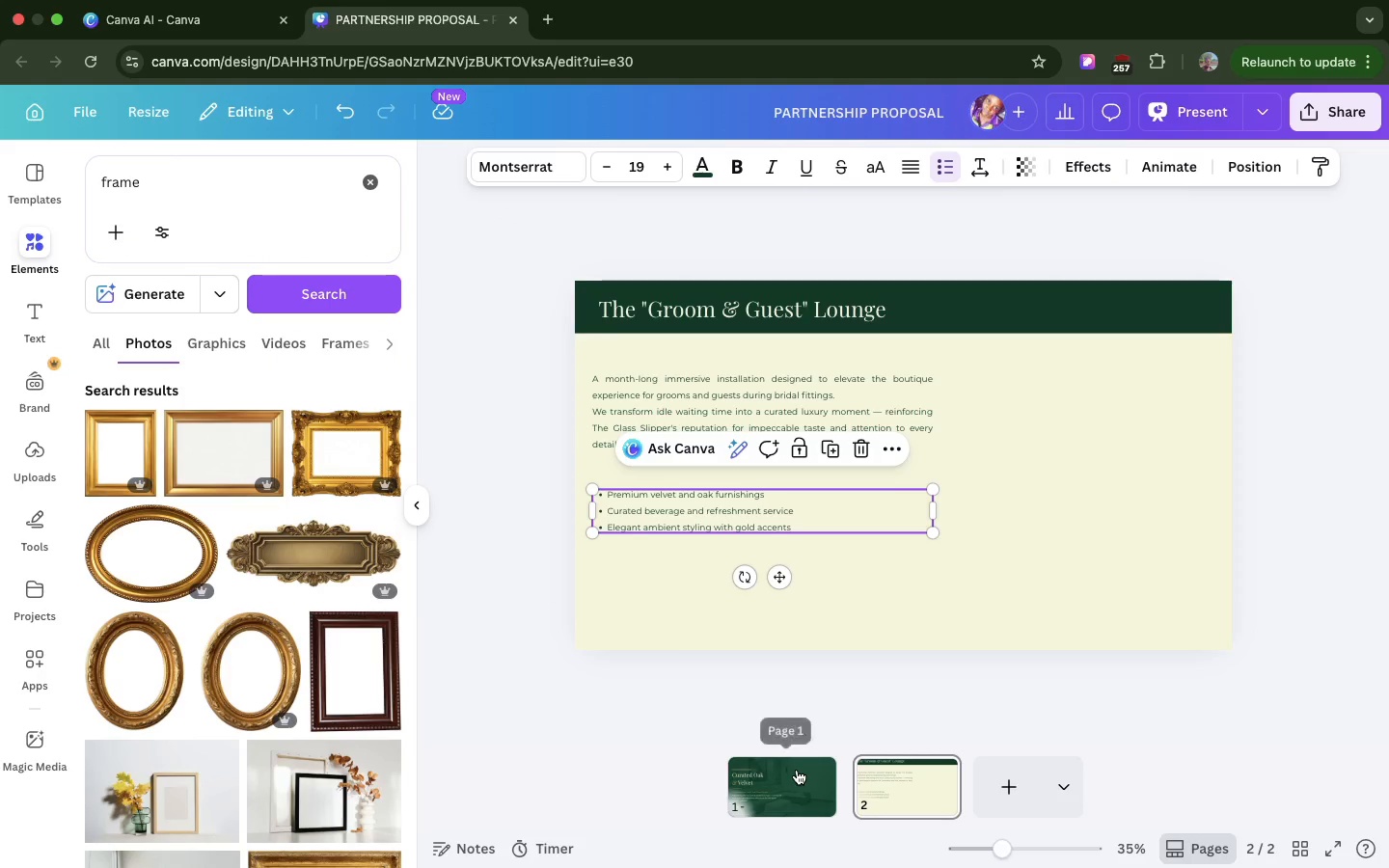 
left_click([797, 770])
 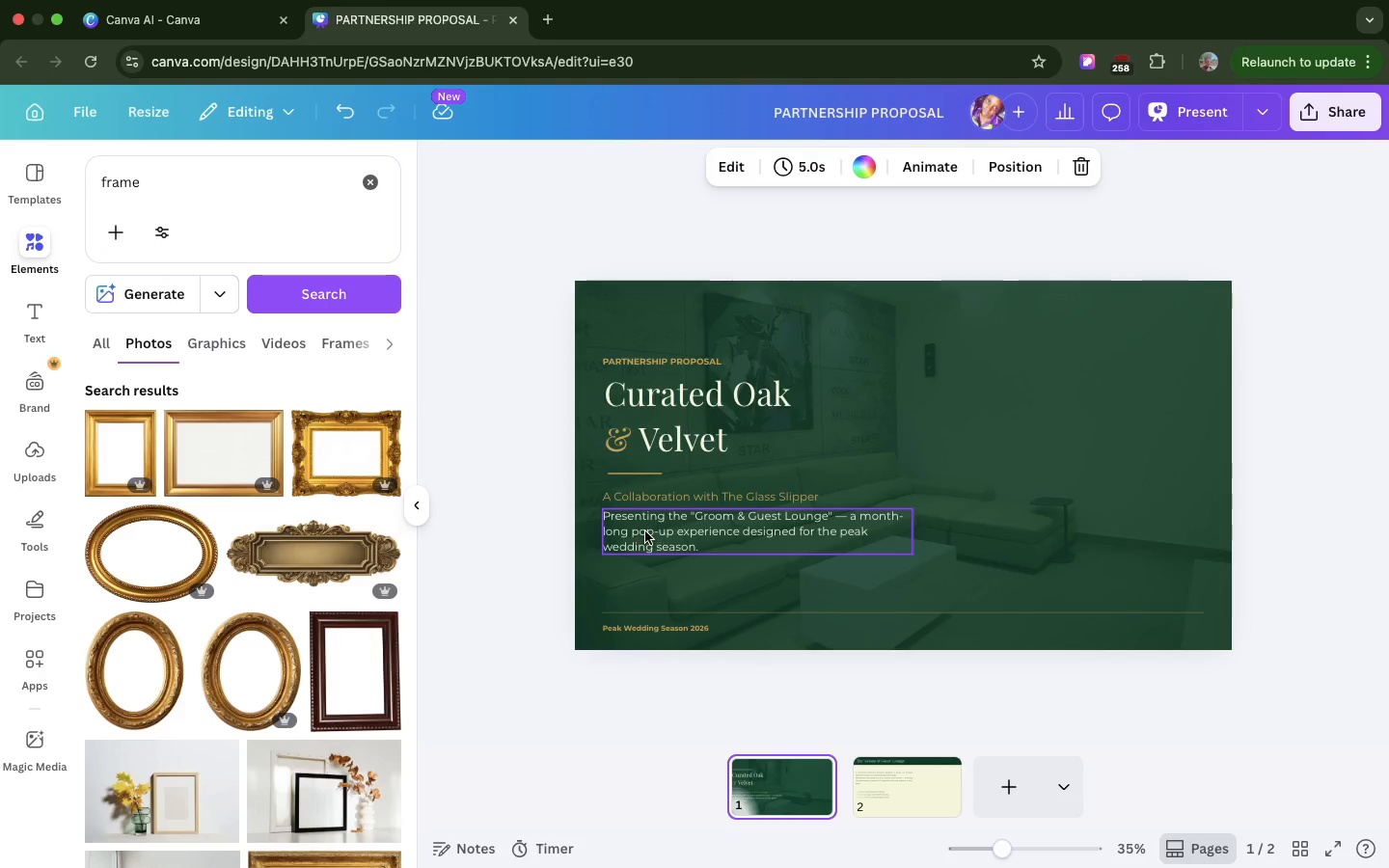 
left_click([644, 530])
 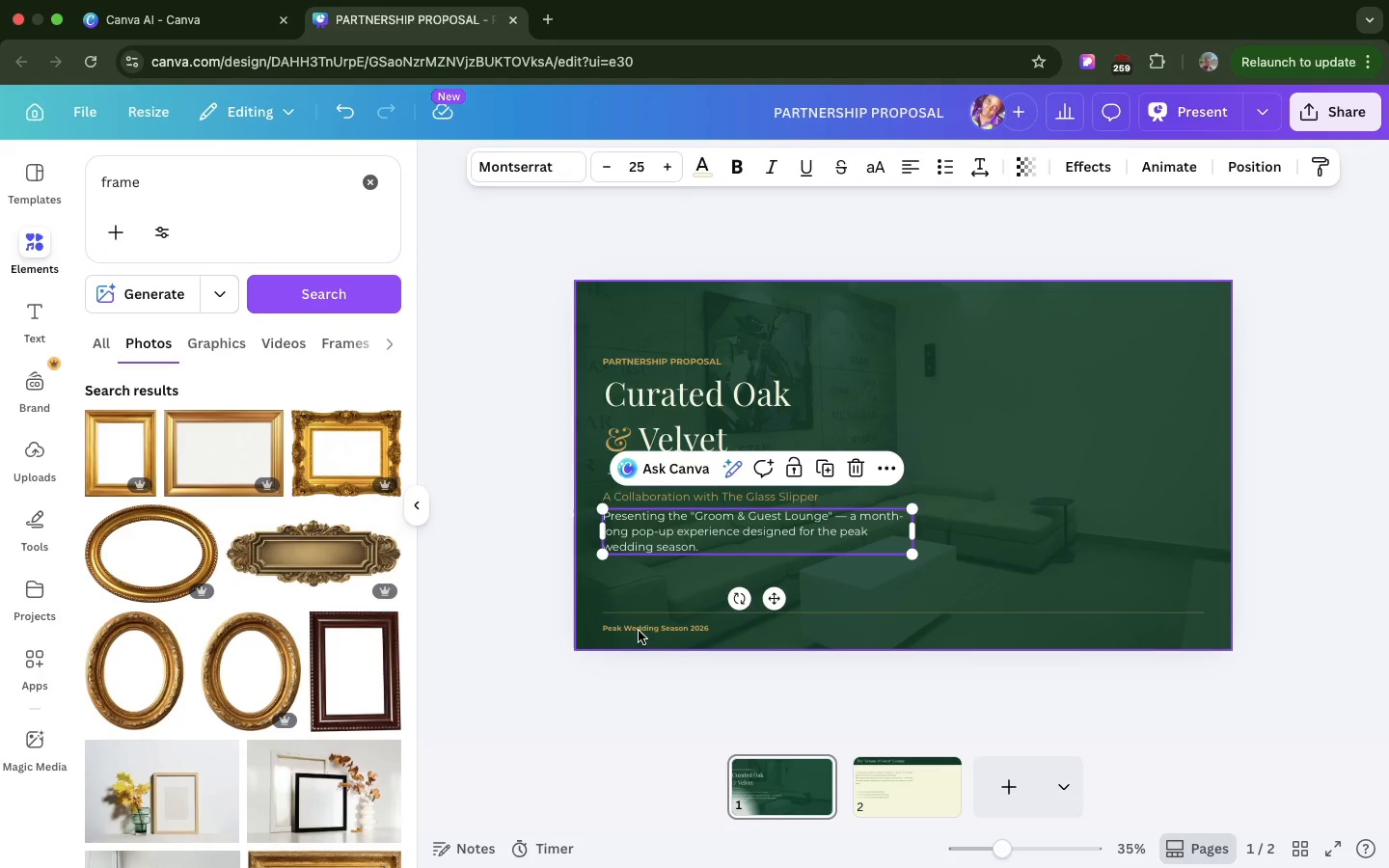 
left_click([638, 630])
 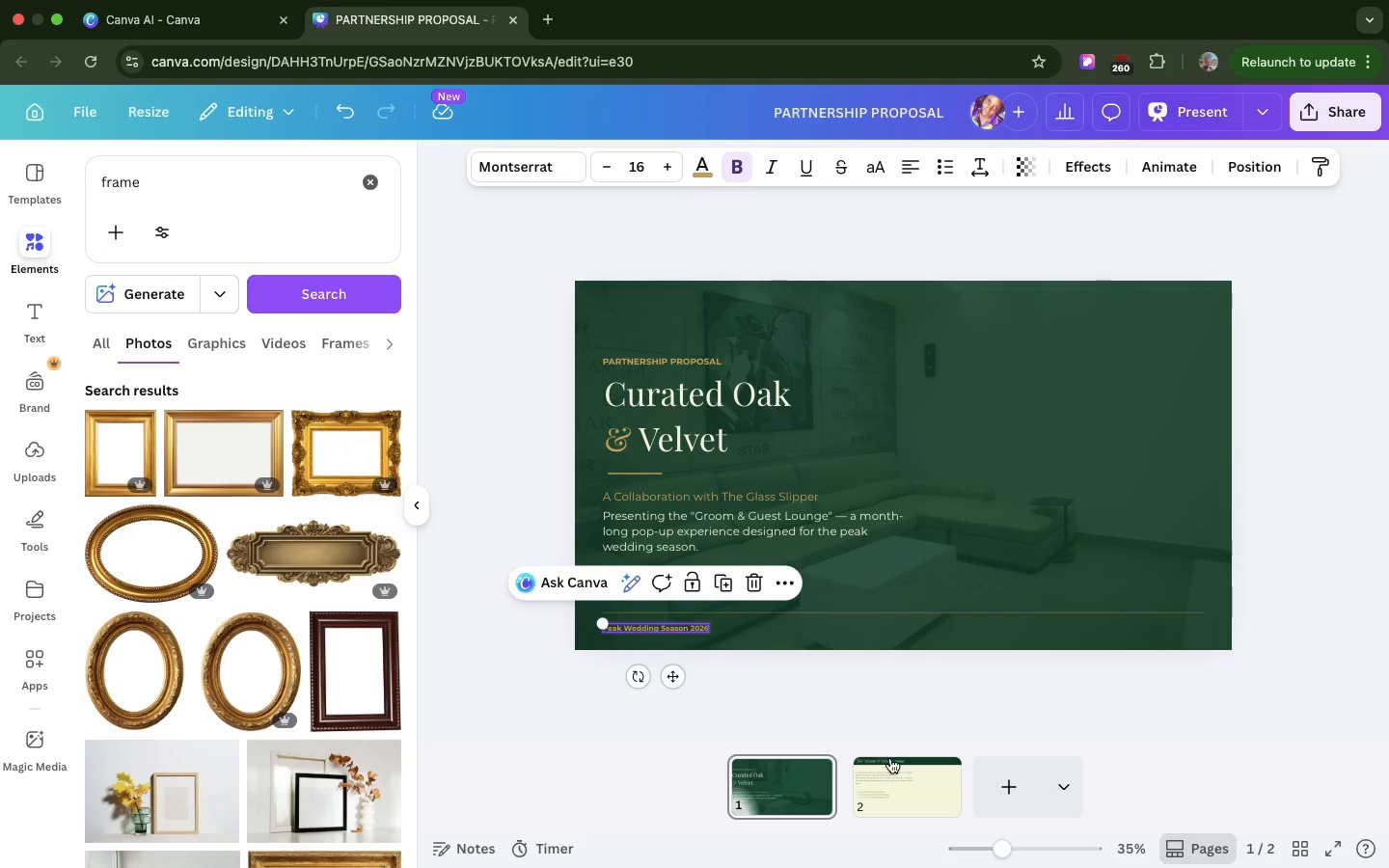 
left_click([891, 762])
 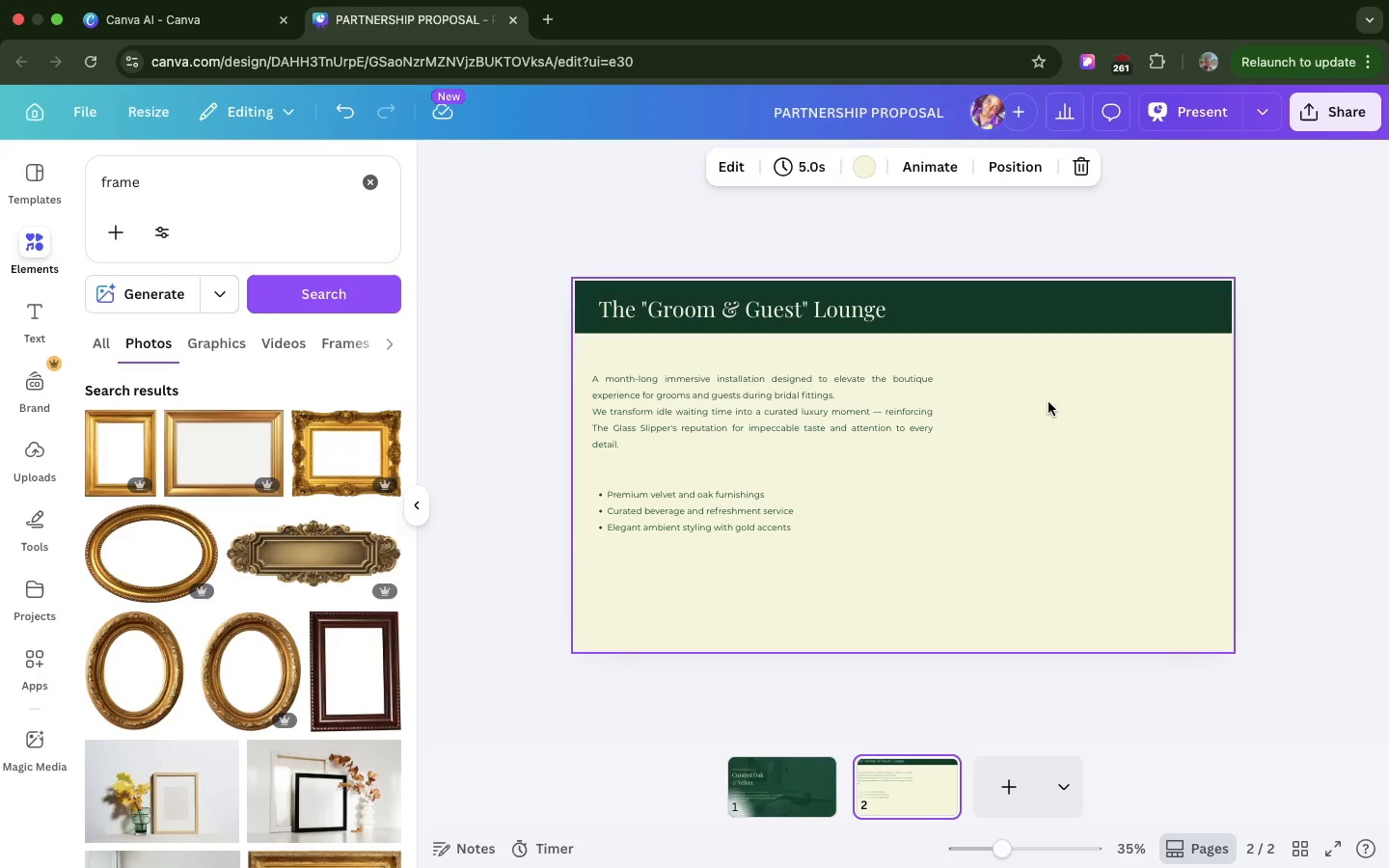 
wait(7.0)
 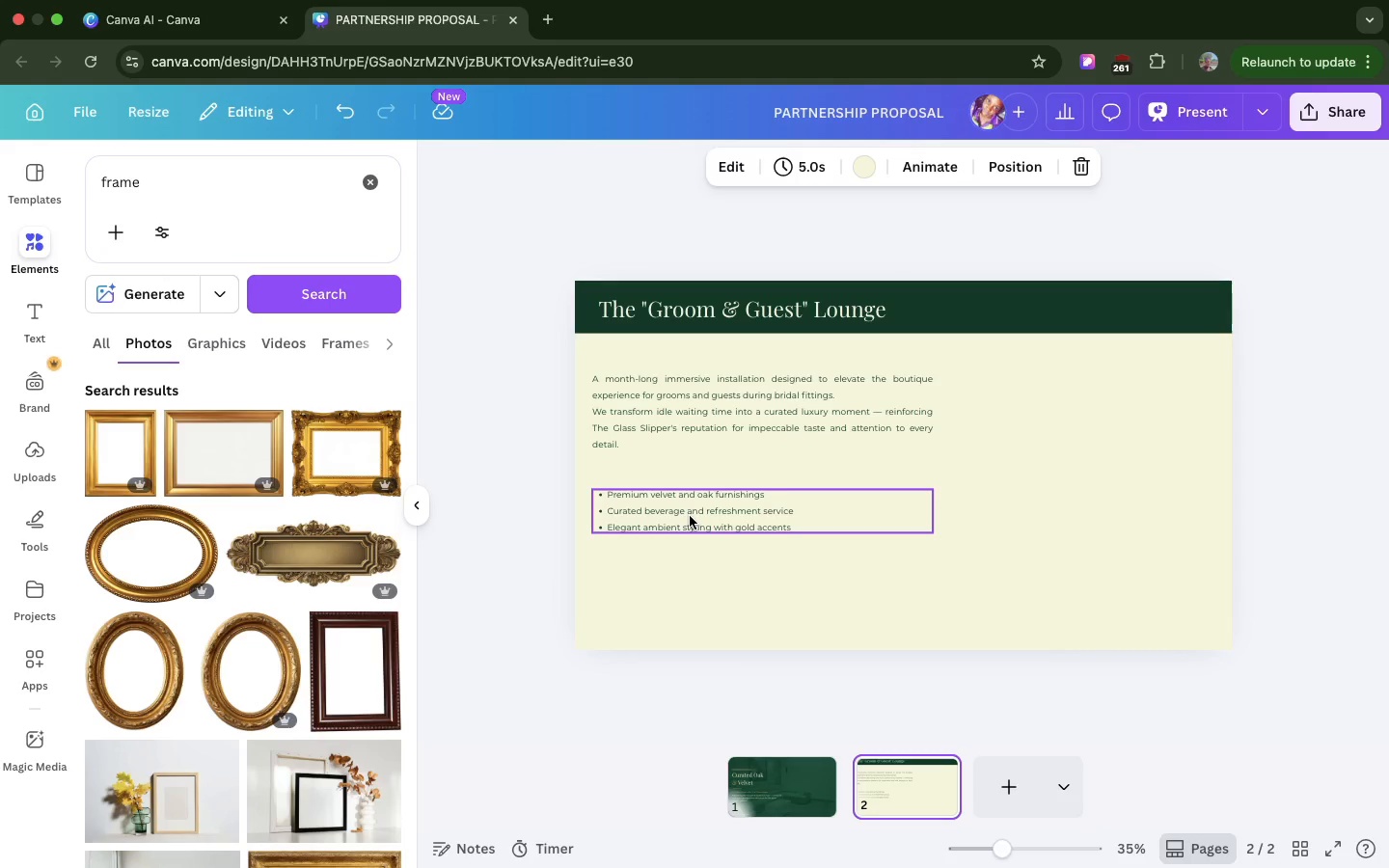 
left_click([360, 340])
 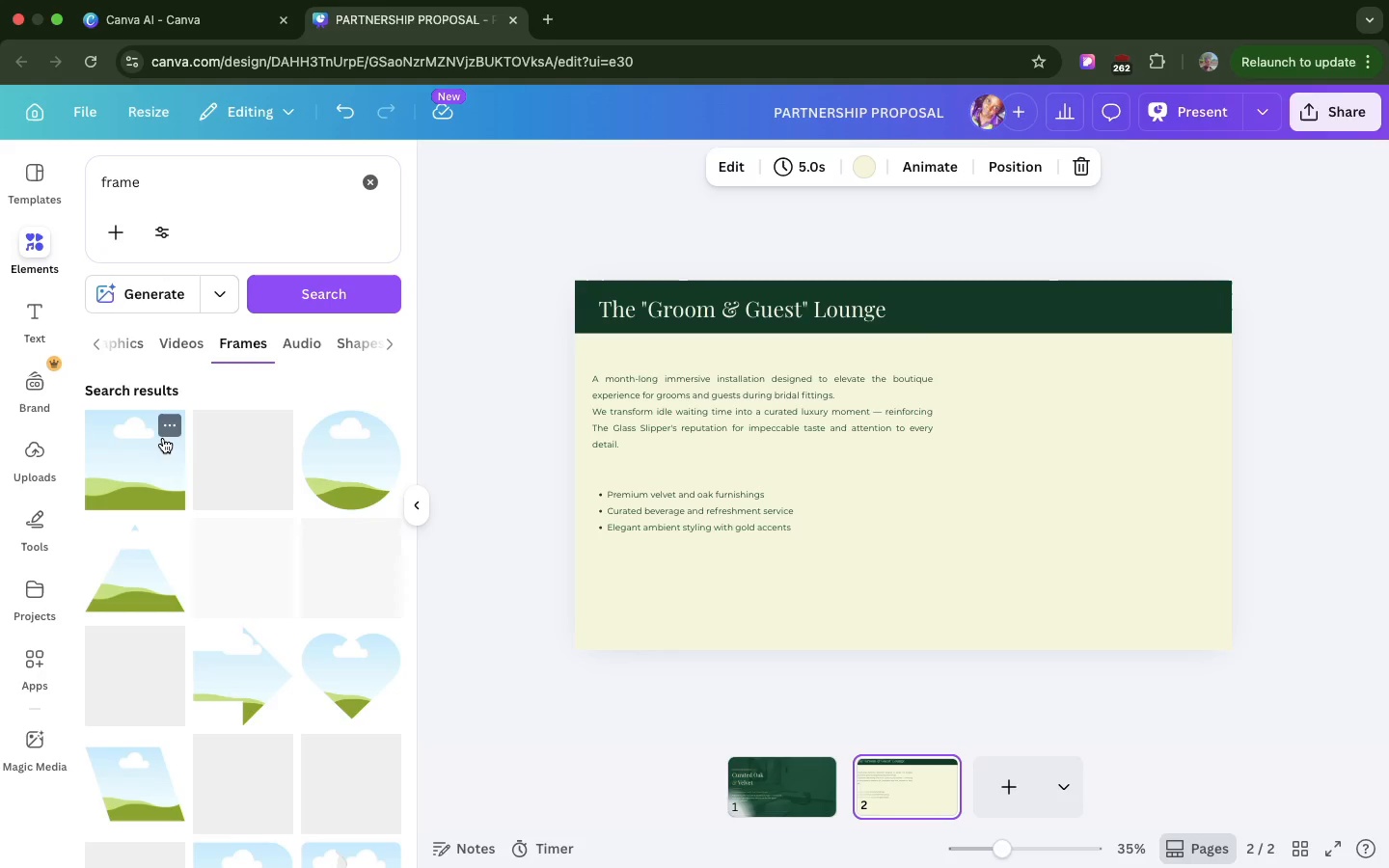 
left_click_drag(start_coordinate=[163, 438], to_coordinate=[1046, 368])
 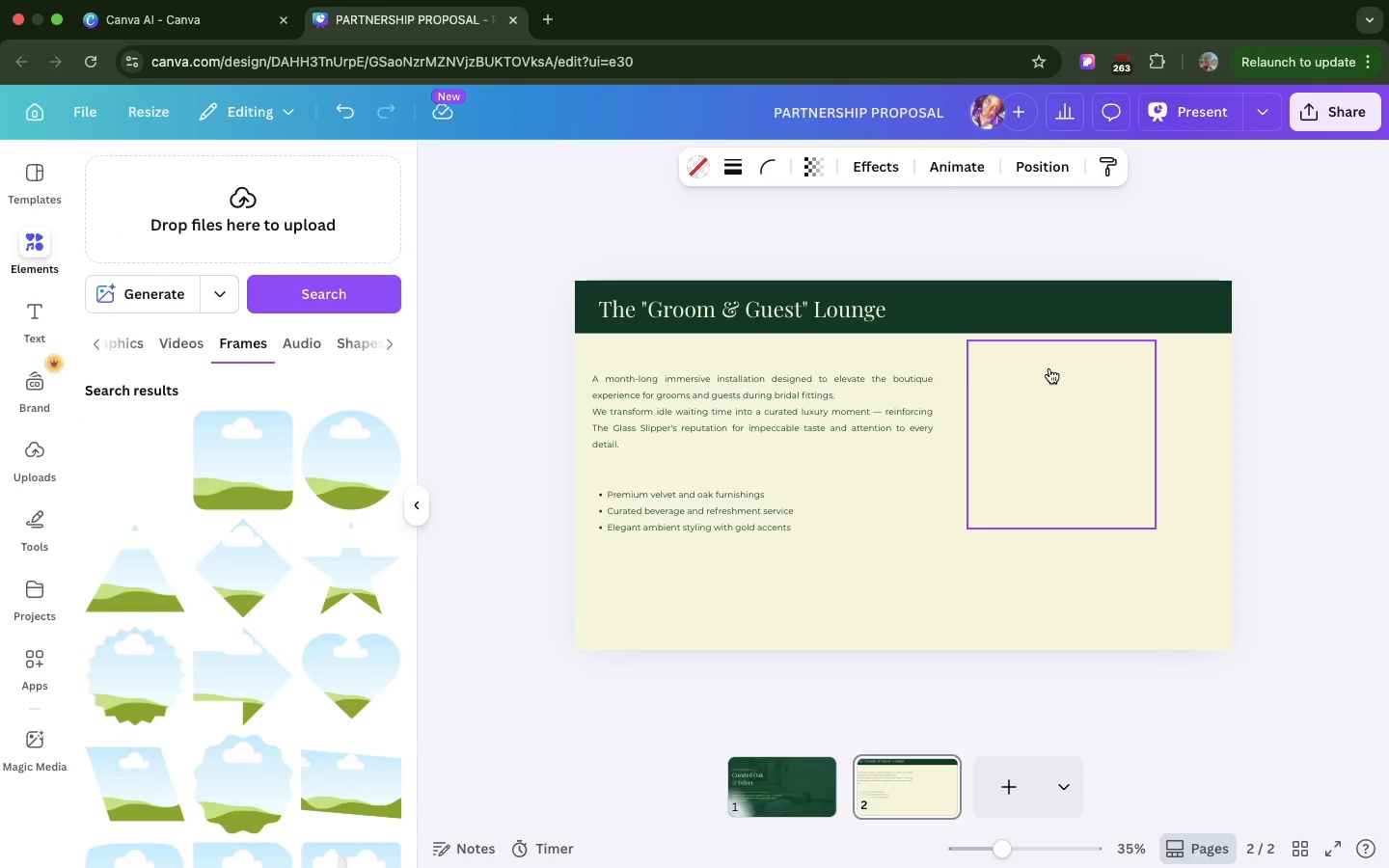 
left_click_drag(start_coordinate=[1049, 368], to_coordinate=[1050, 396])
 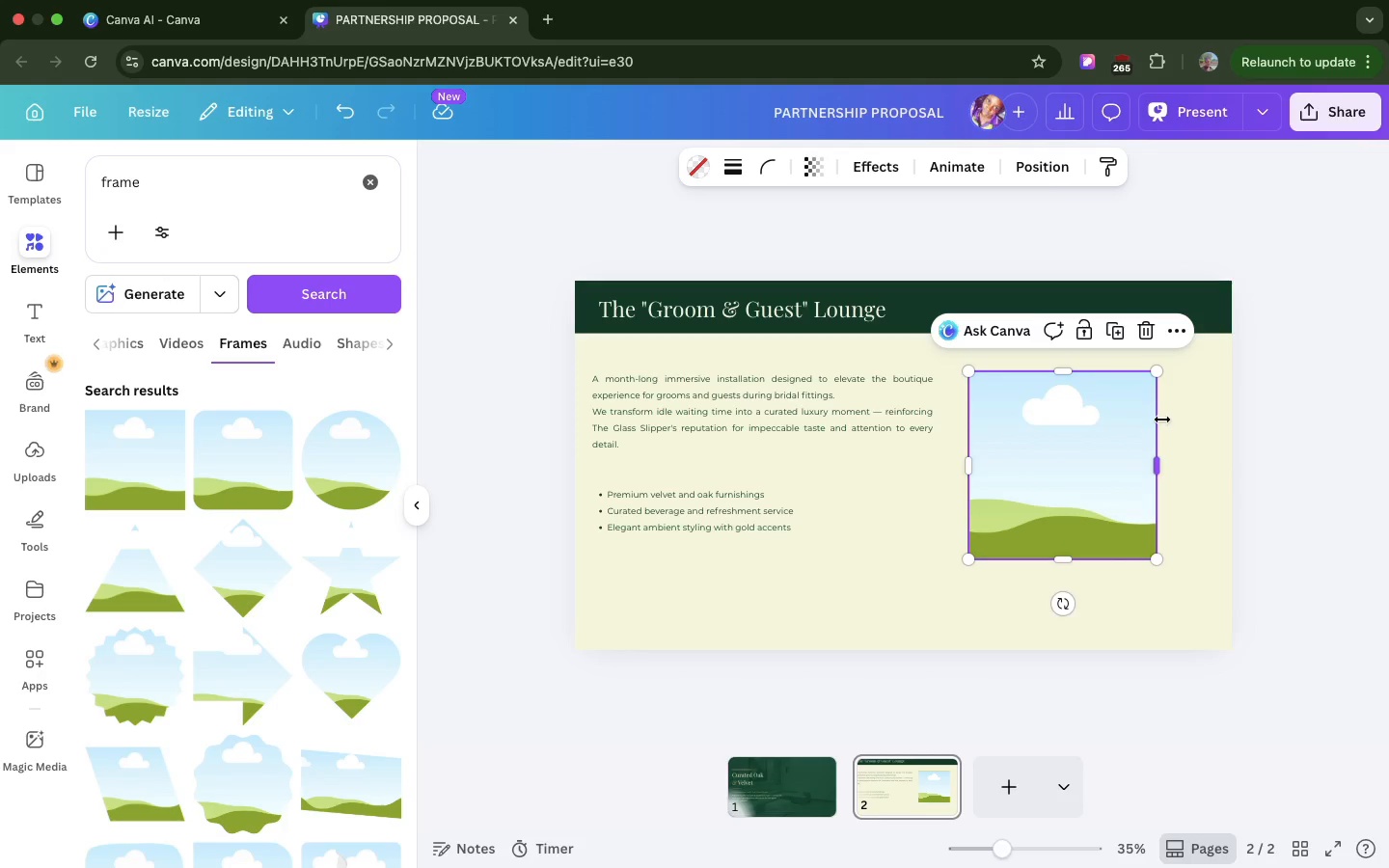 
left_click_drag(start_coordinate=[1162, 420], to_coordinate=[1190, 413])
 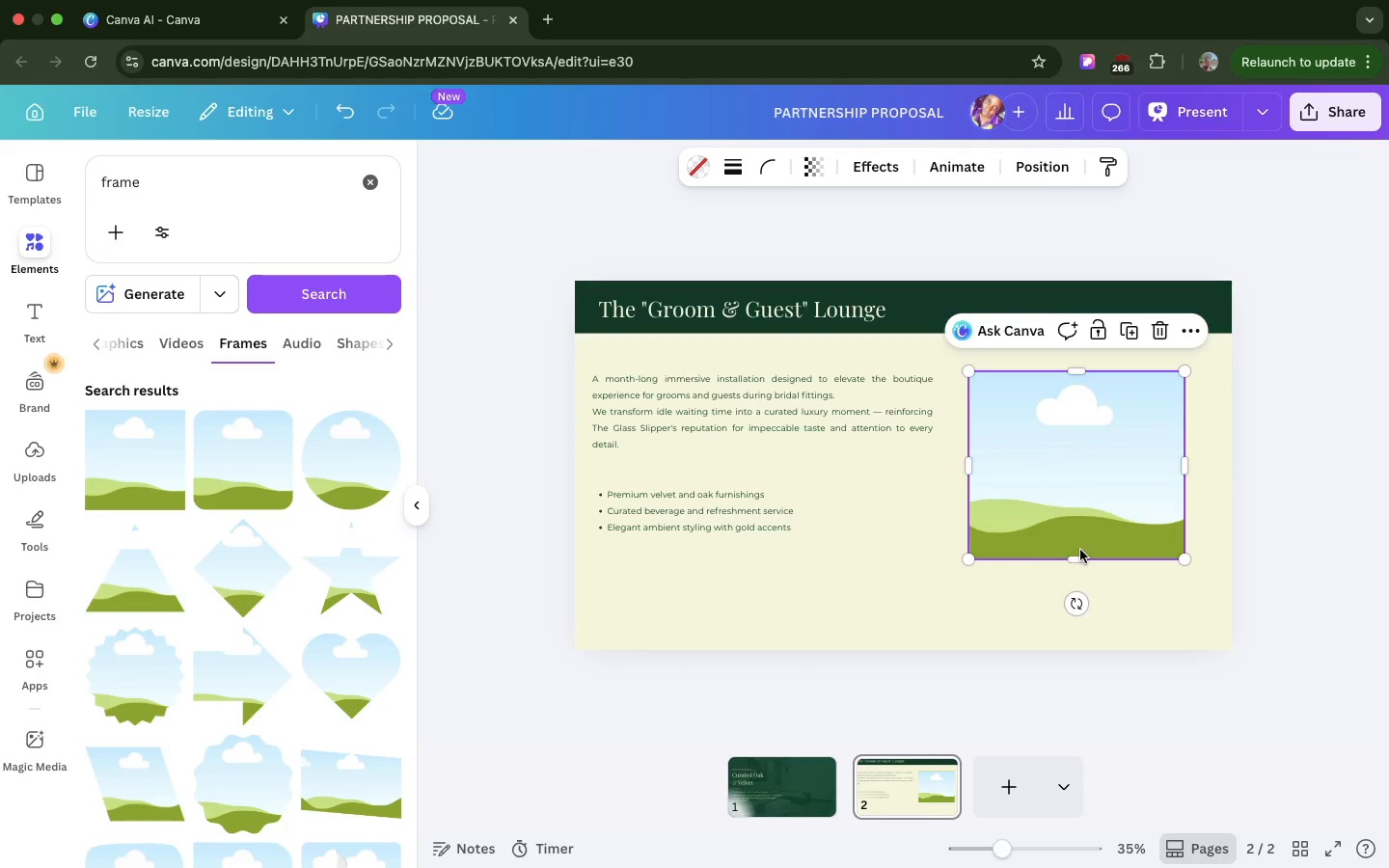 
left_click_drag(start_coordinate=[1081, 561], to_coordinate=[1080, 585])
 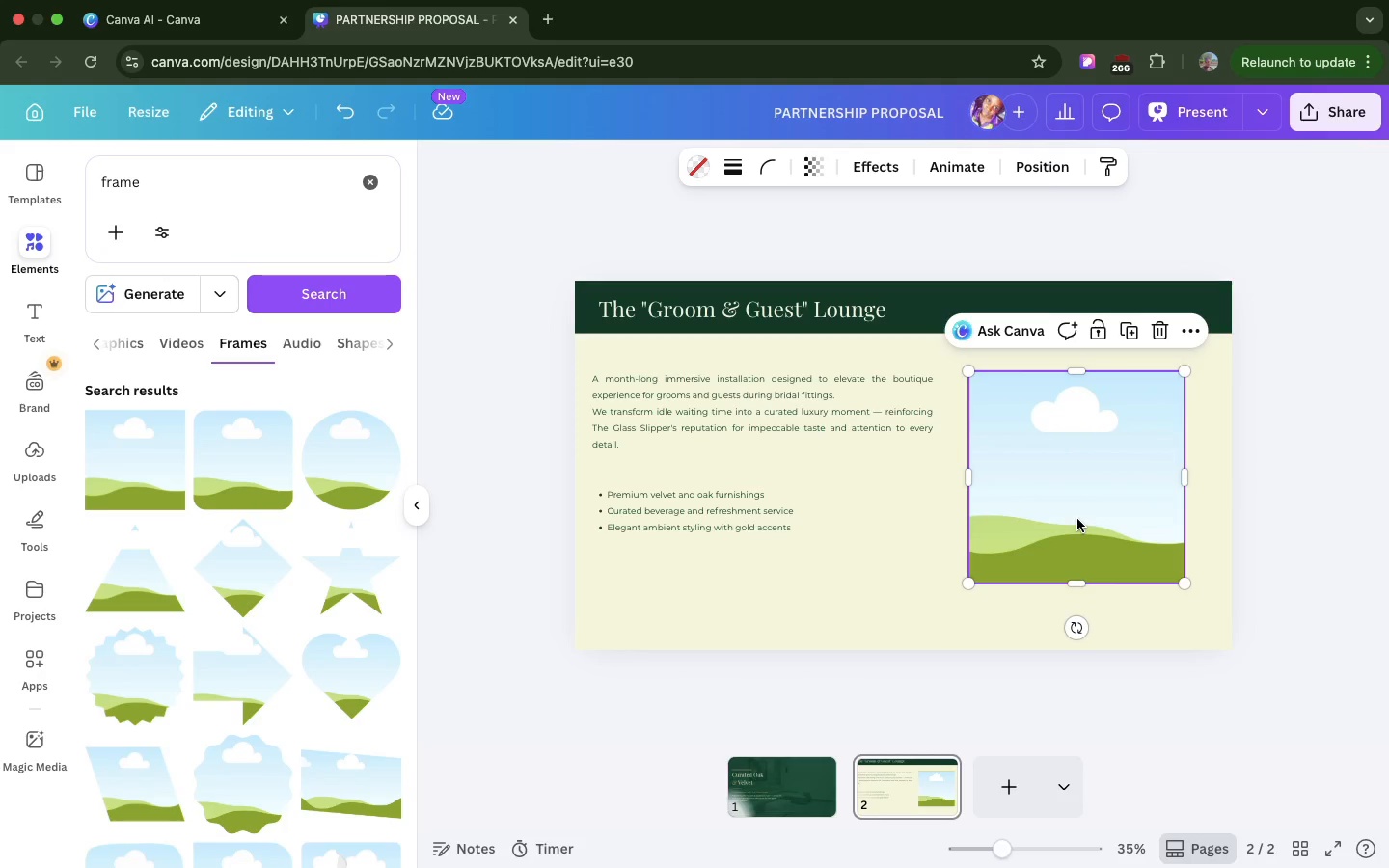 
left_click_drag(start_coordinate=[1077, 519], to_coordinate=[1087, 508])
 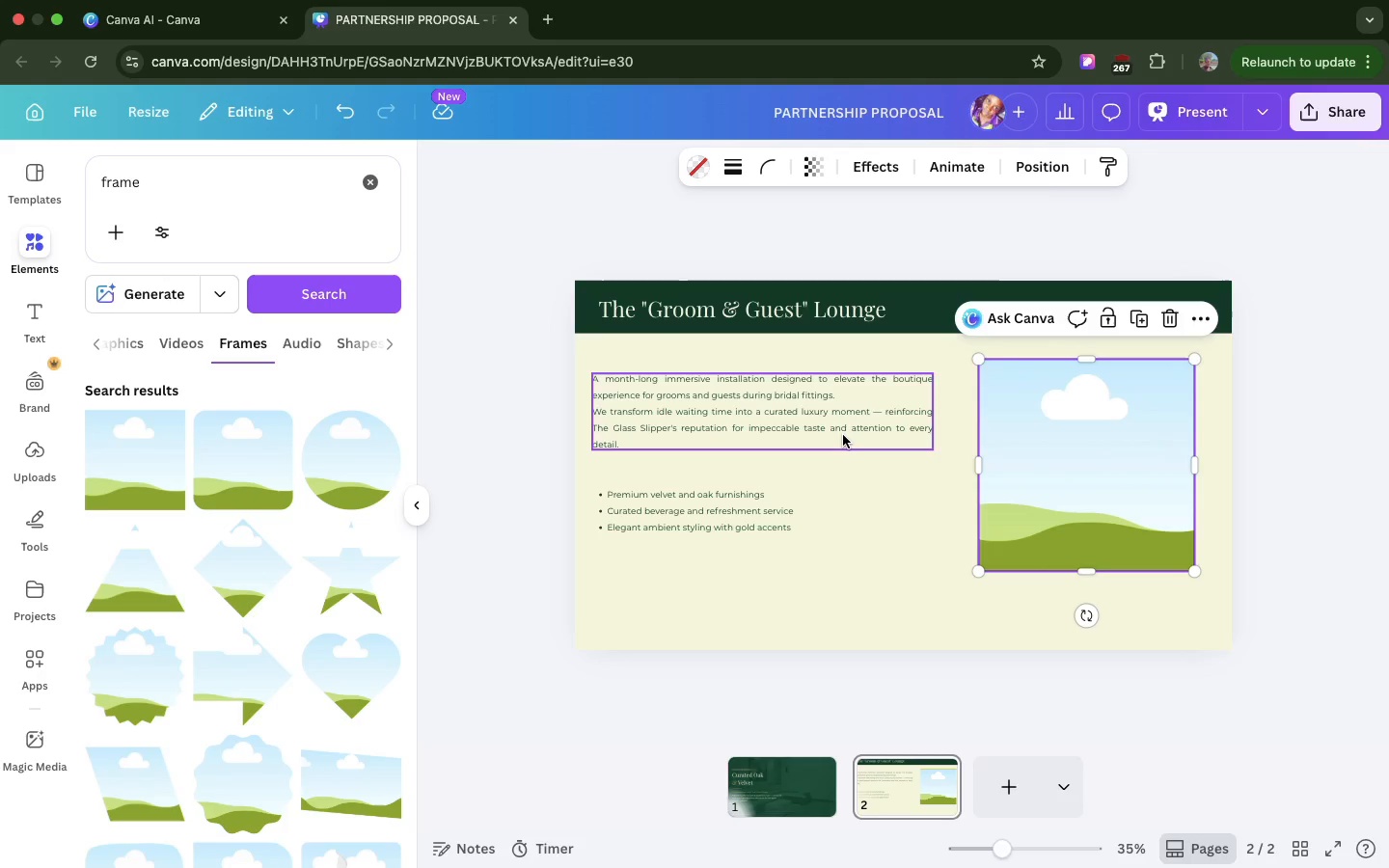 
left_click([843, 435])
 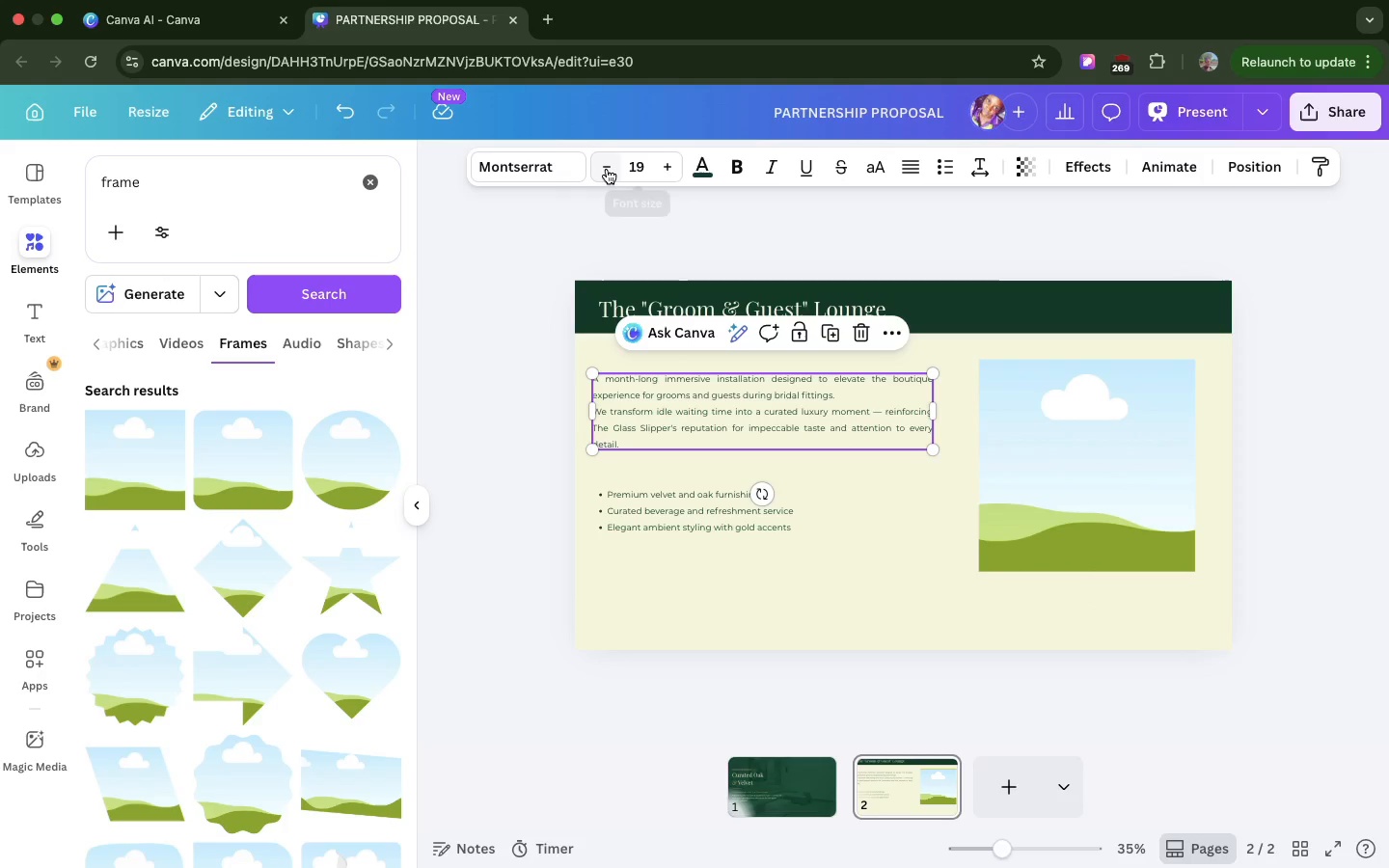 
left_click([607, 168])
 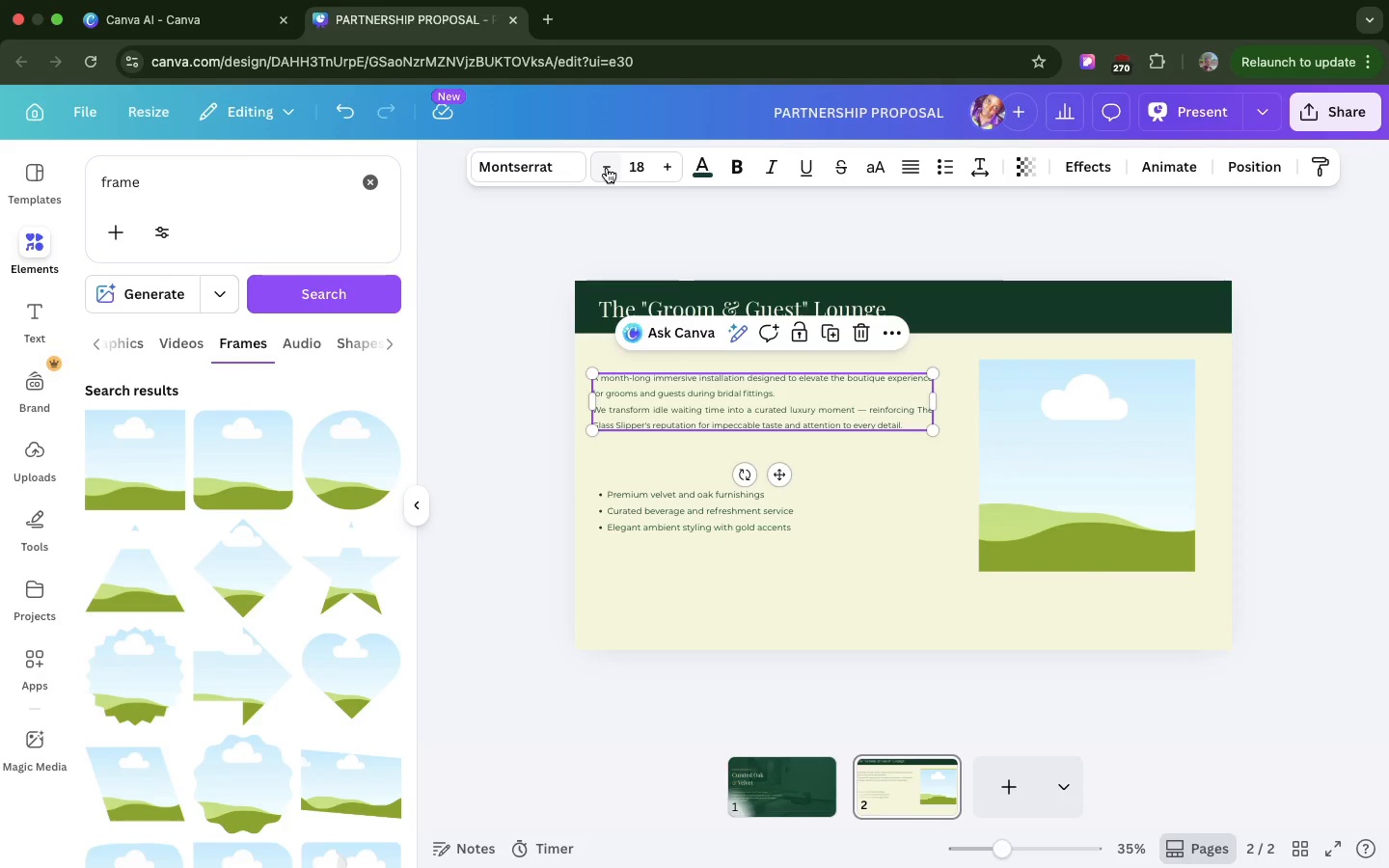 
left_click([607, 168])
 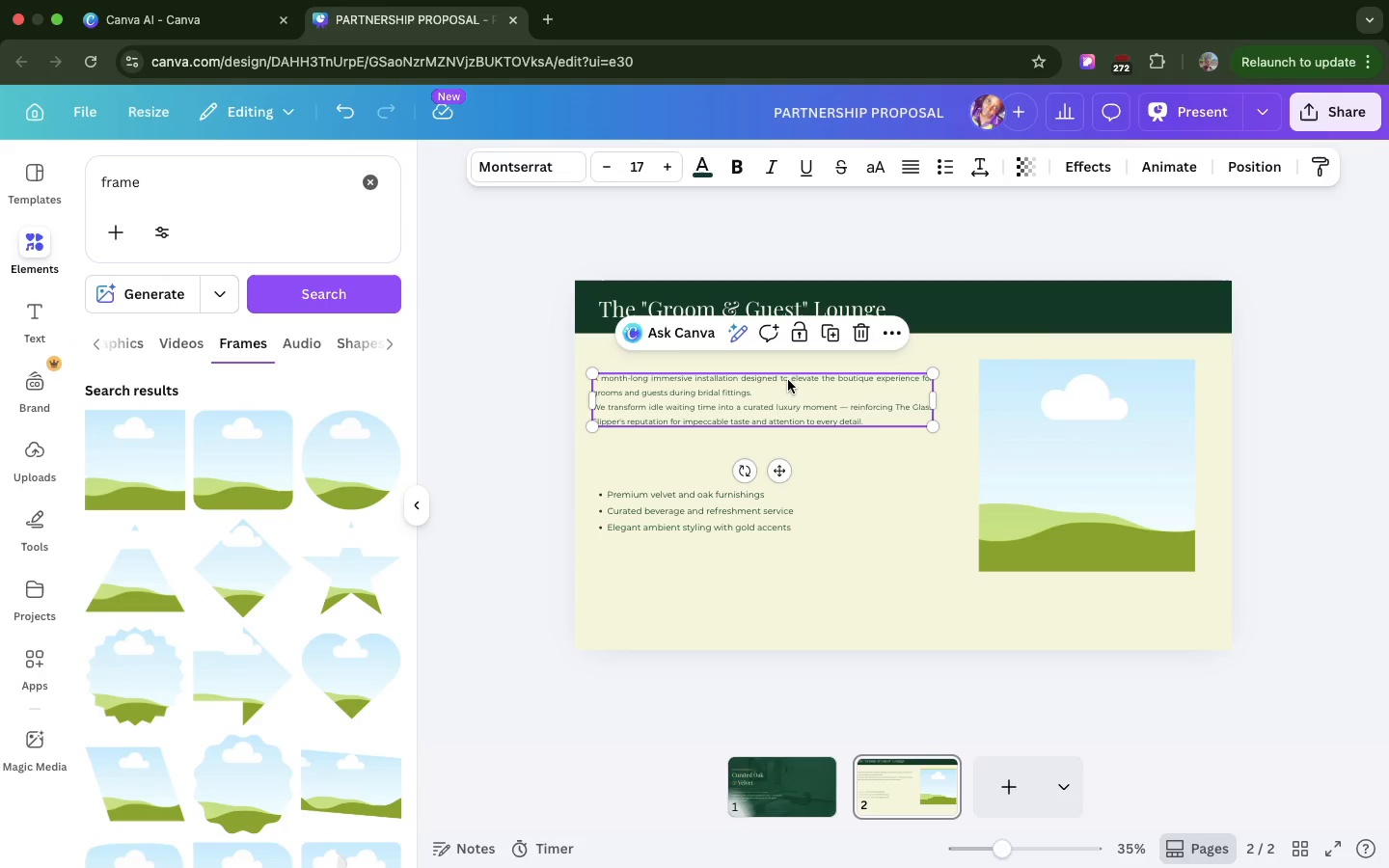 
wait(7.65)
 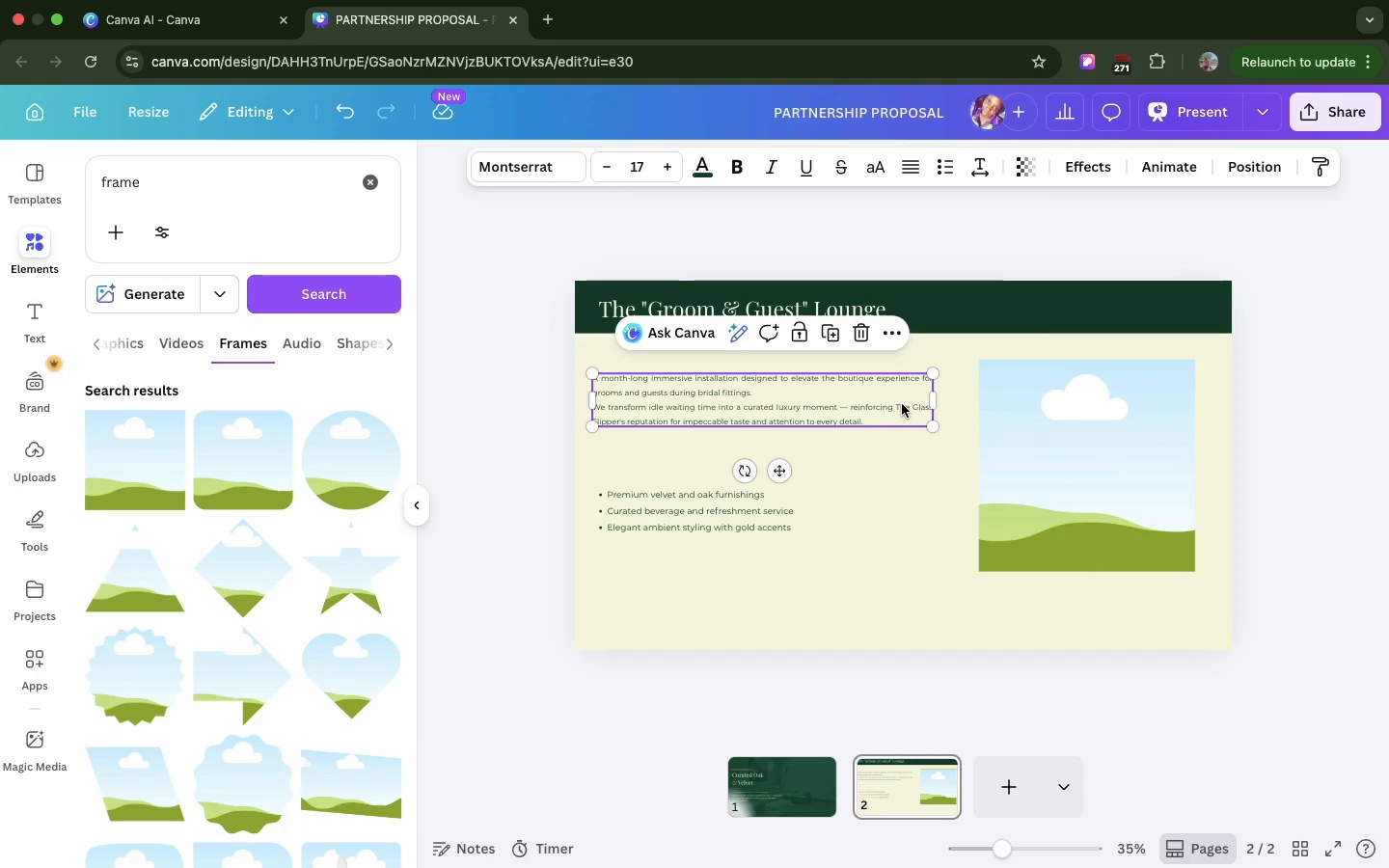 
left_click_drag(start_coordinate=[935, 396], to_coordinate=[912, 396])
 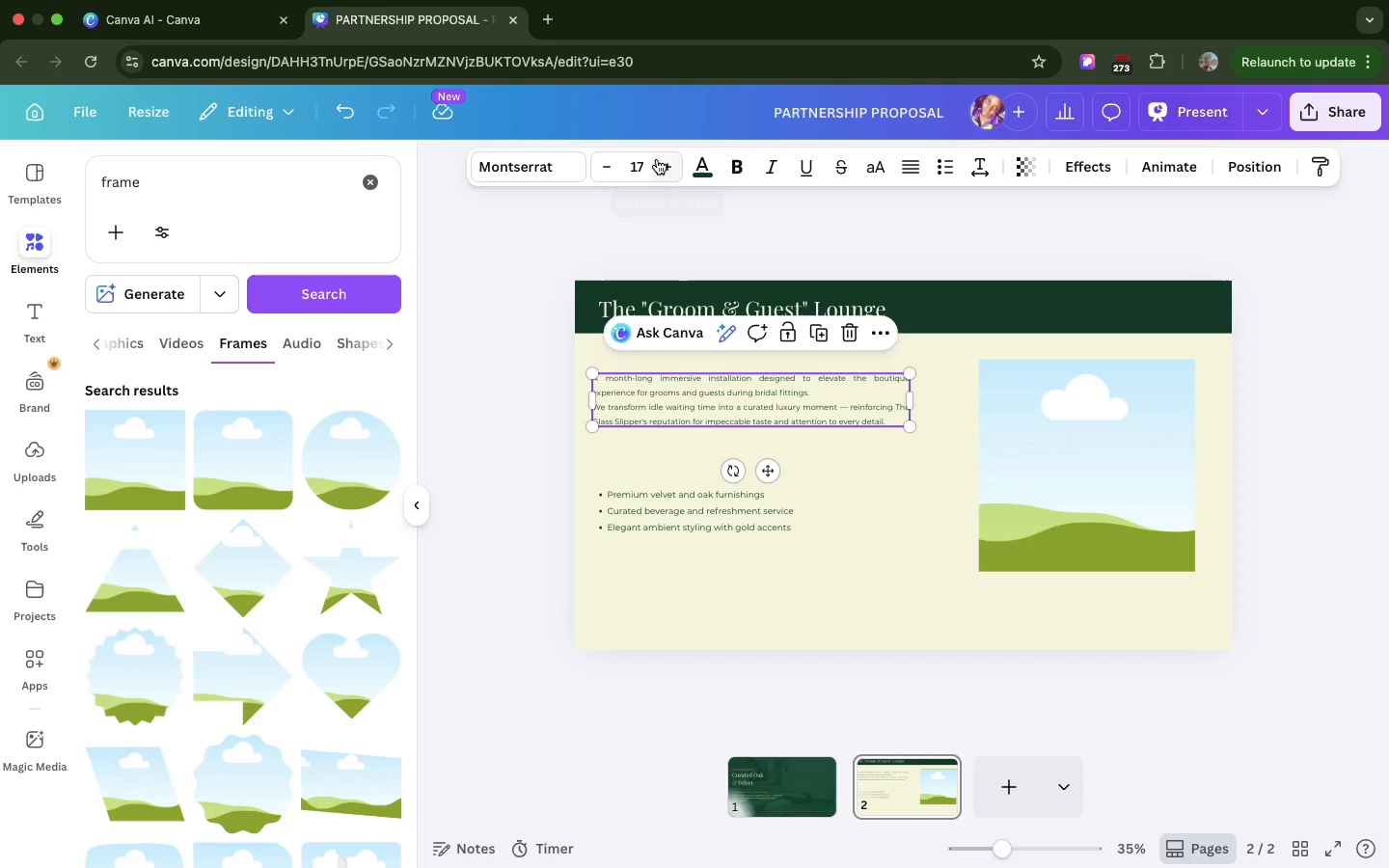 
left_click([633, 168])
 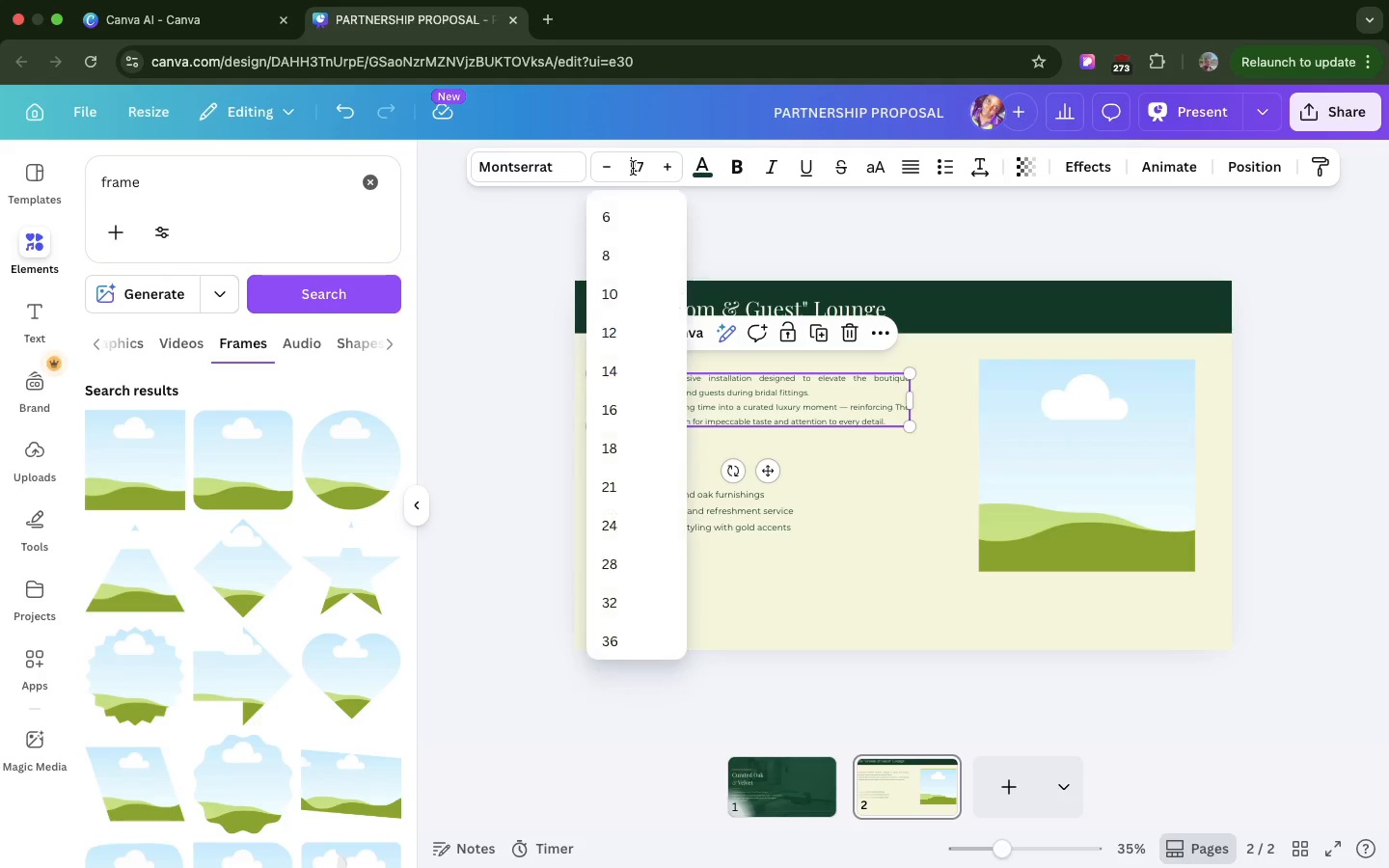 
left_click([633, 168])
 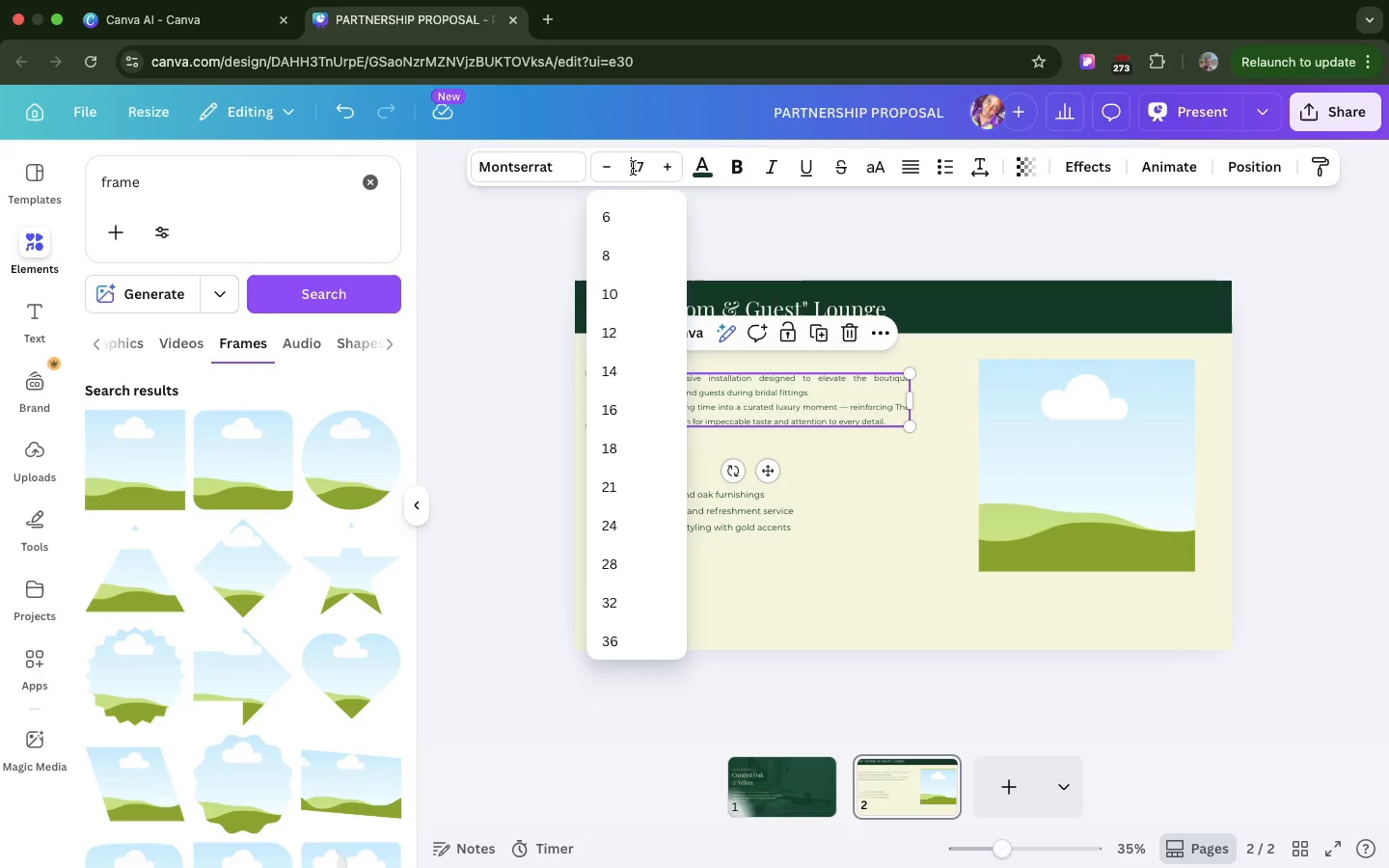 
double_click([633, 168])
 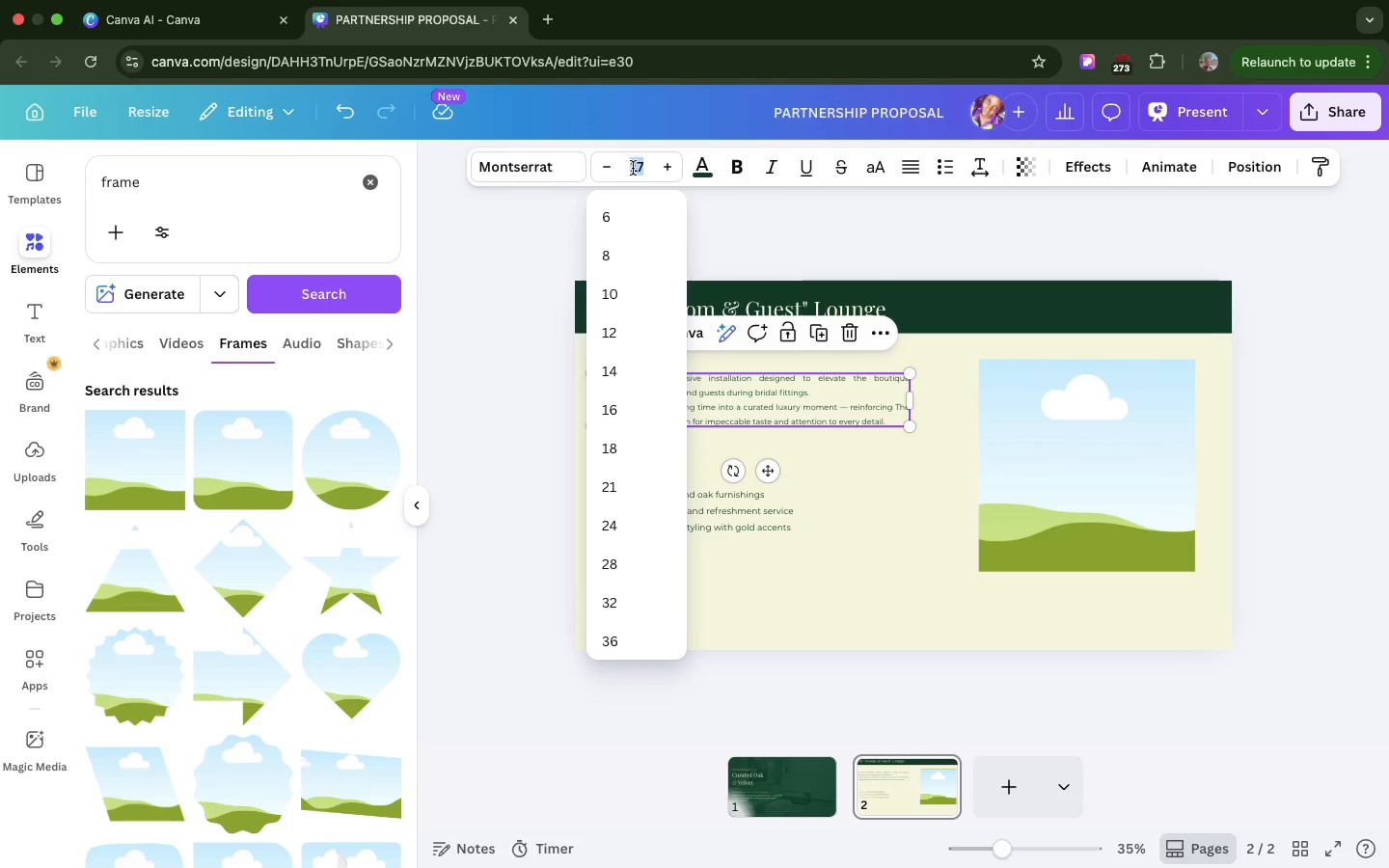 
triple_click([633, 168])
 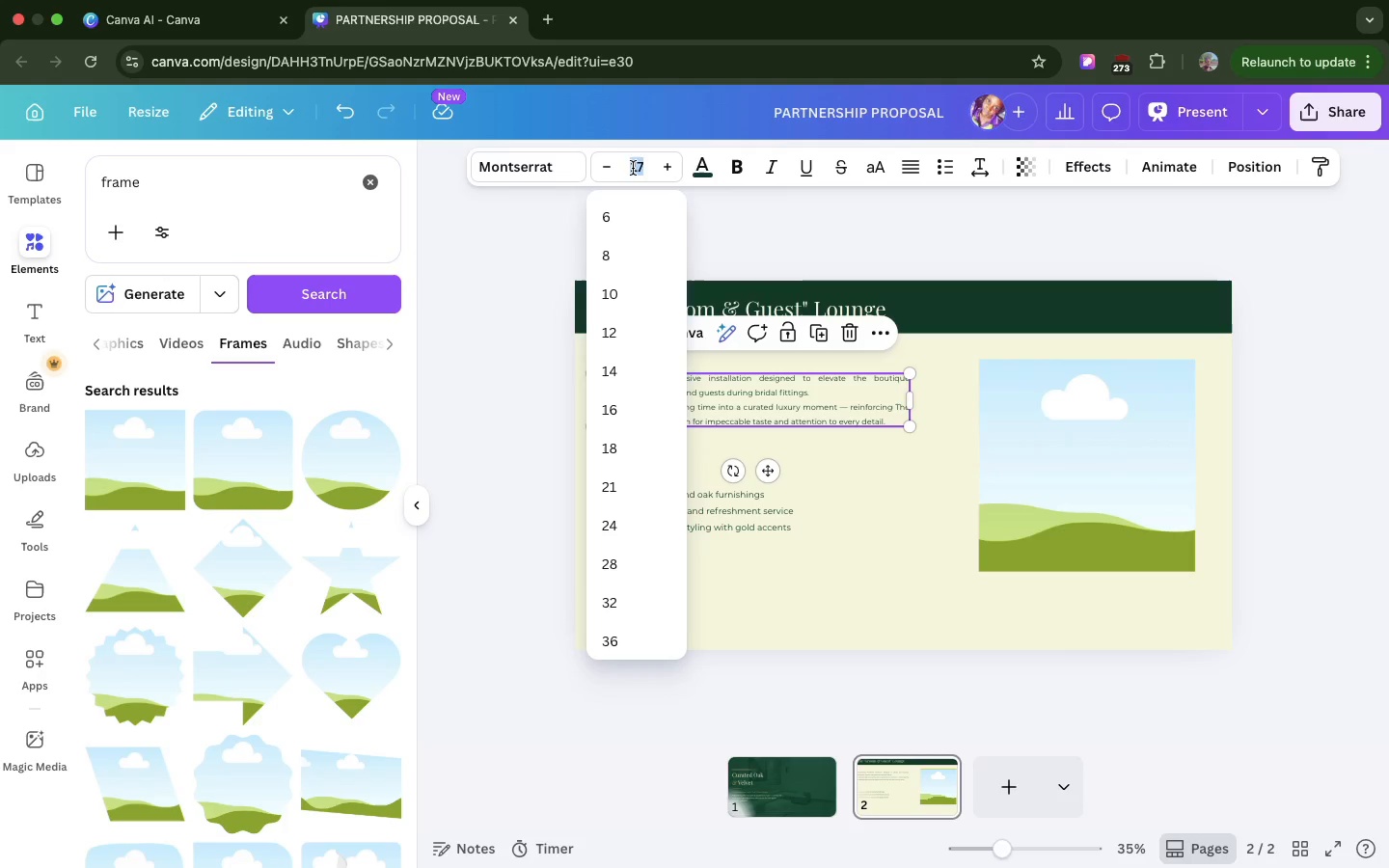 
type(20)
 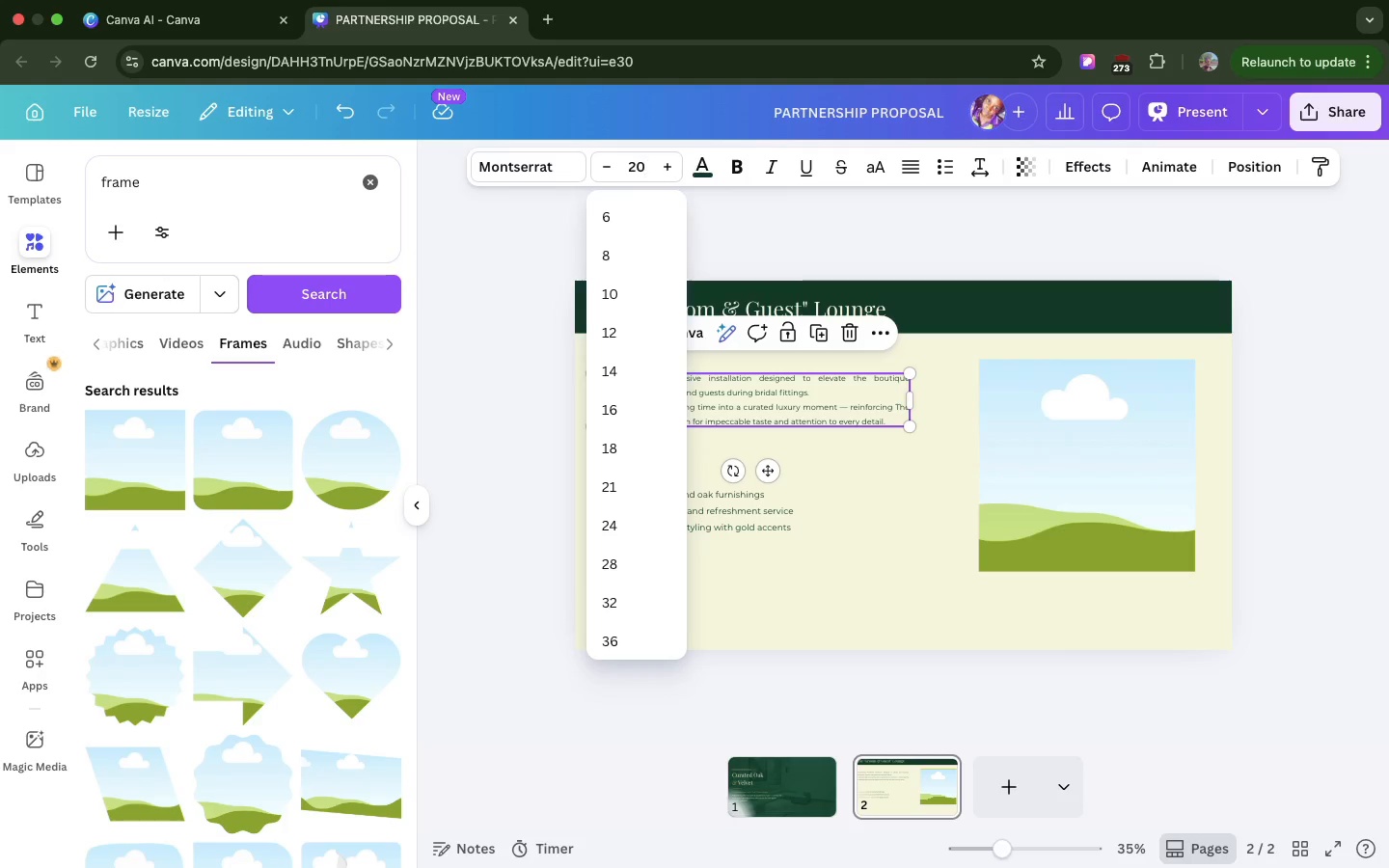 
hold_key(key=Enter, duration=0.36)
 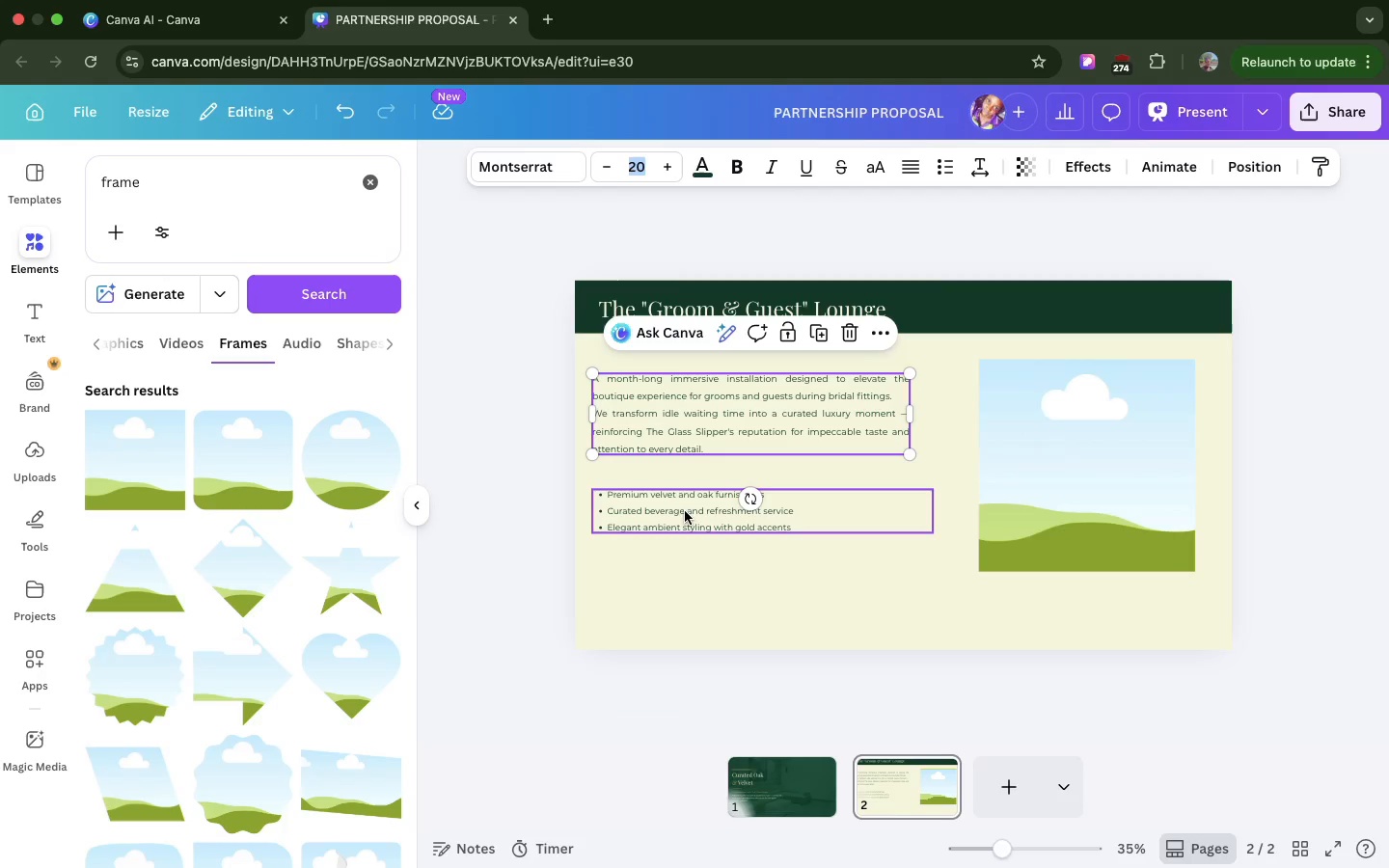 
left_click([685, 512])
 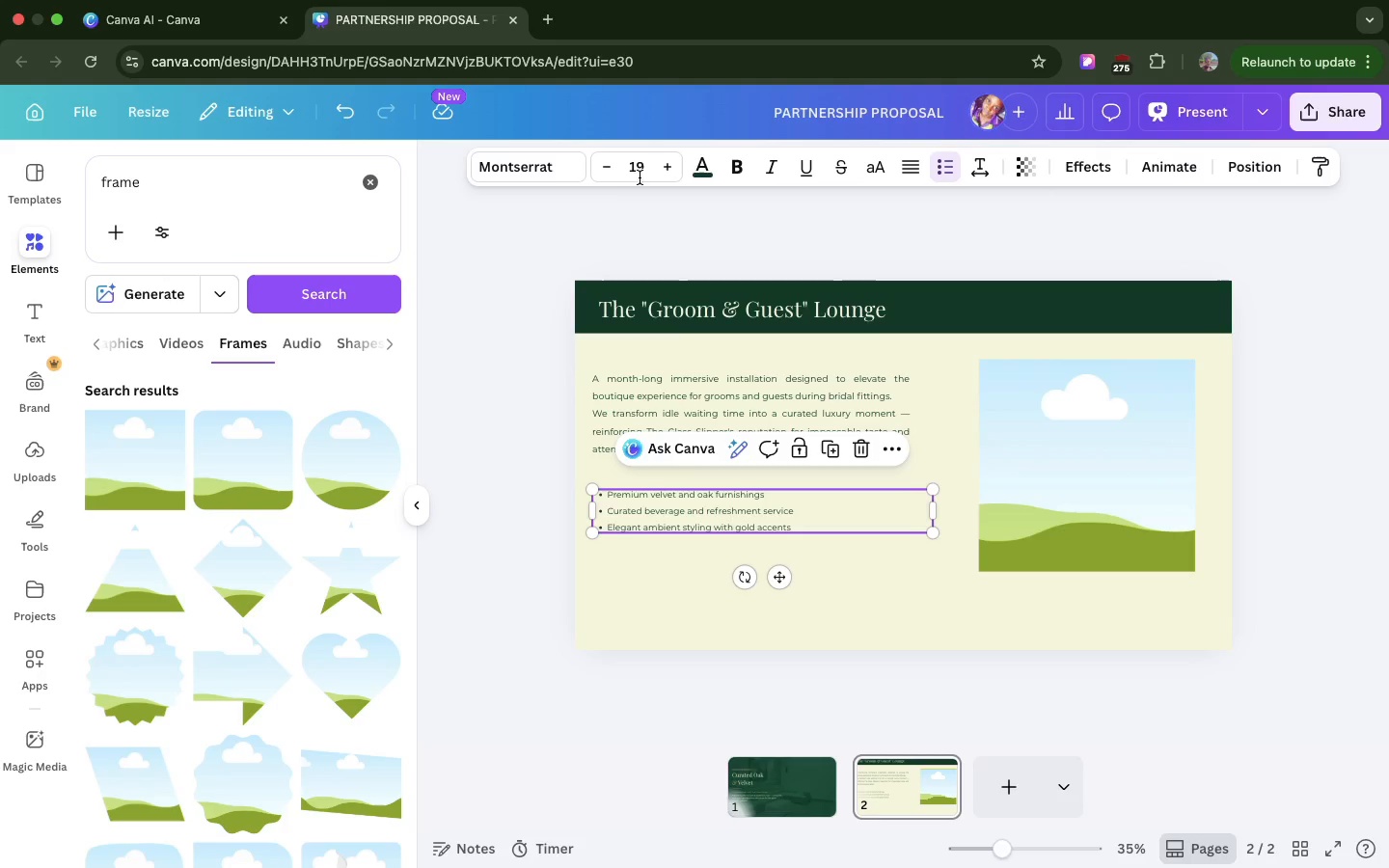 
left_click([635, 166])
 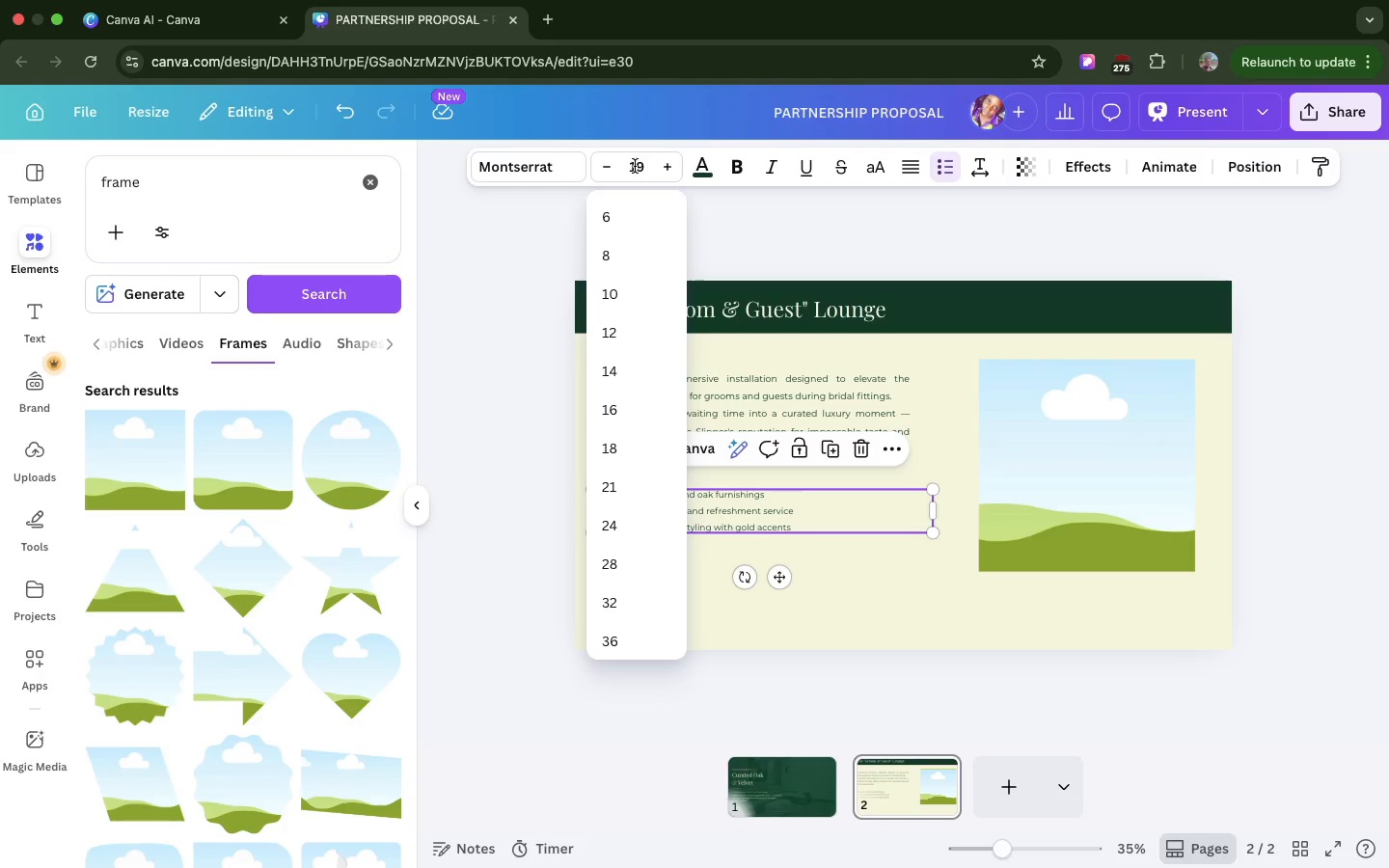 
double_click([635, 166])
 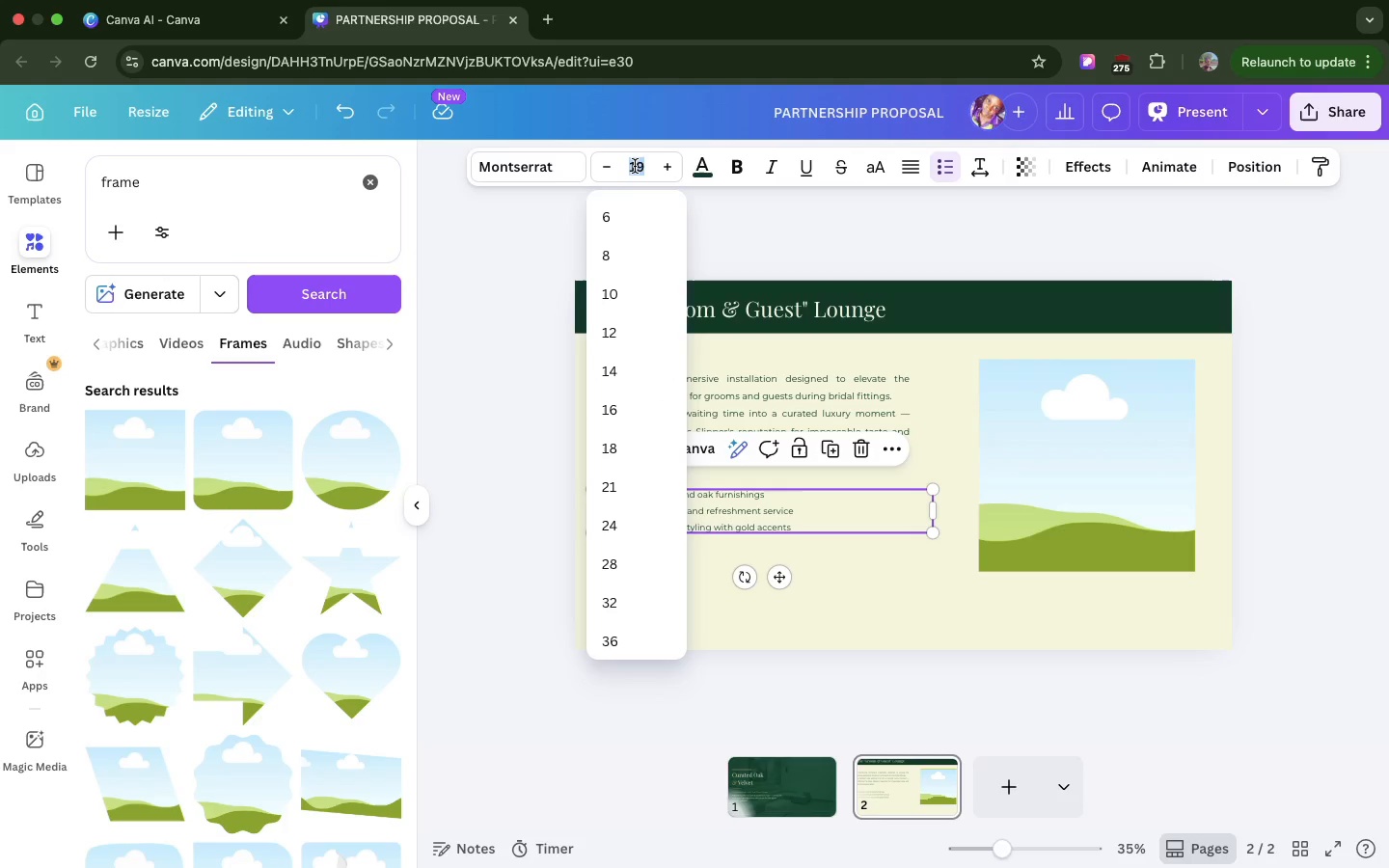 
type(20)
 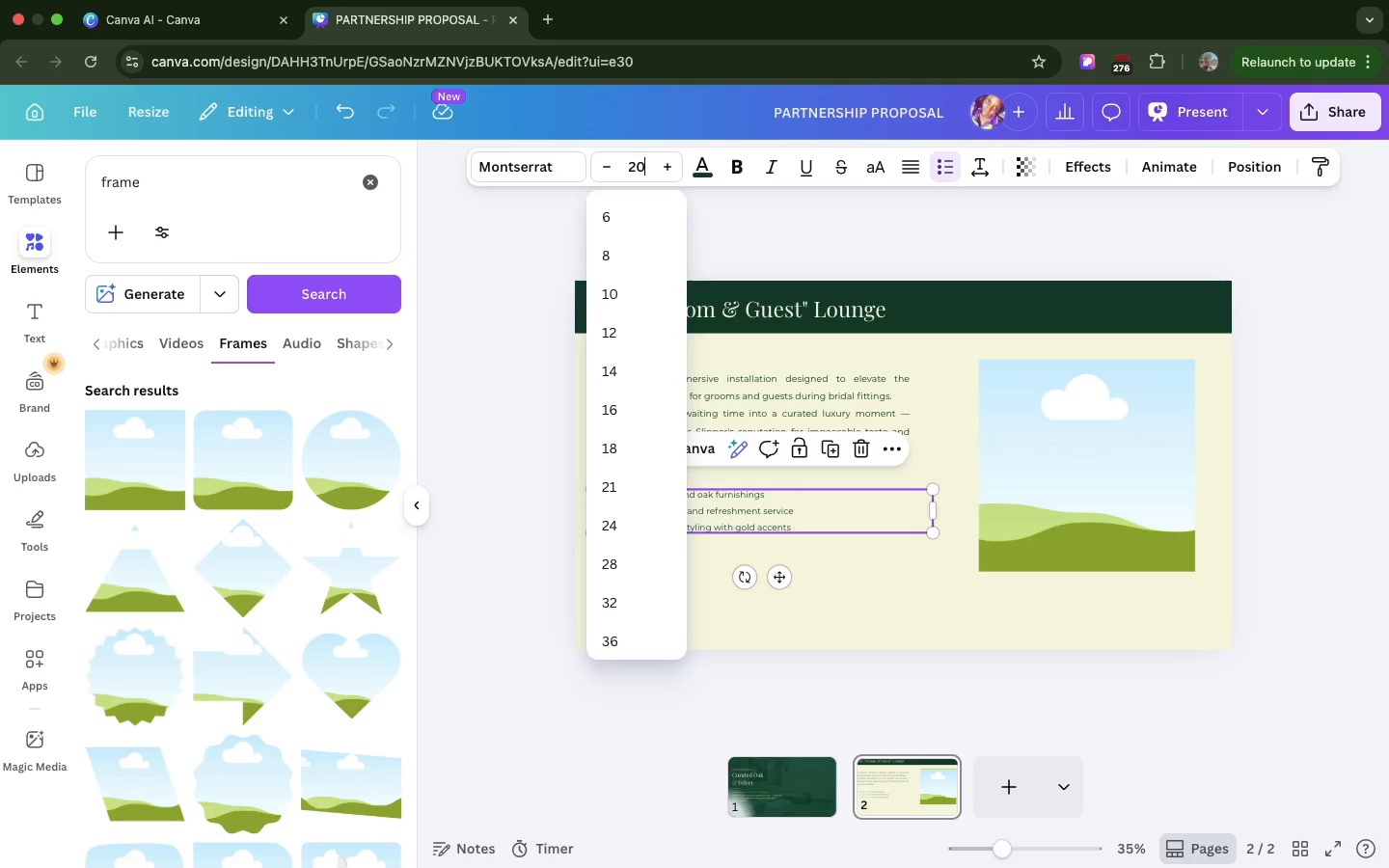 
hold_key(key=Enter, duration=0.56)
 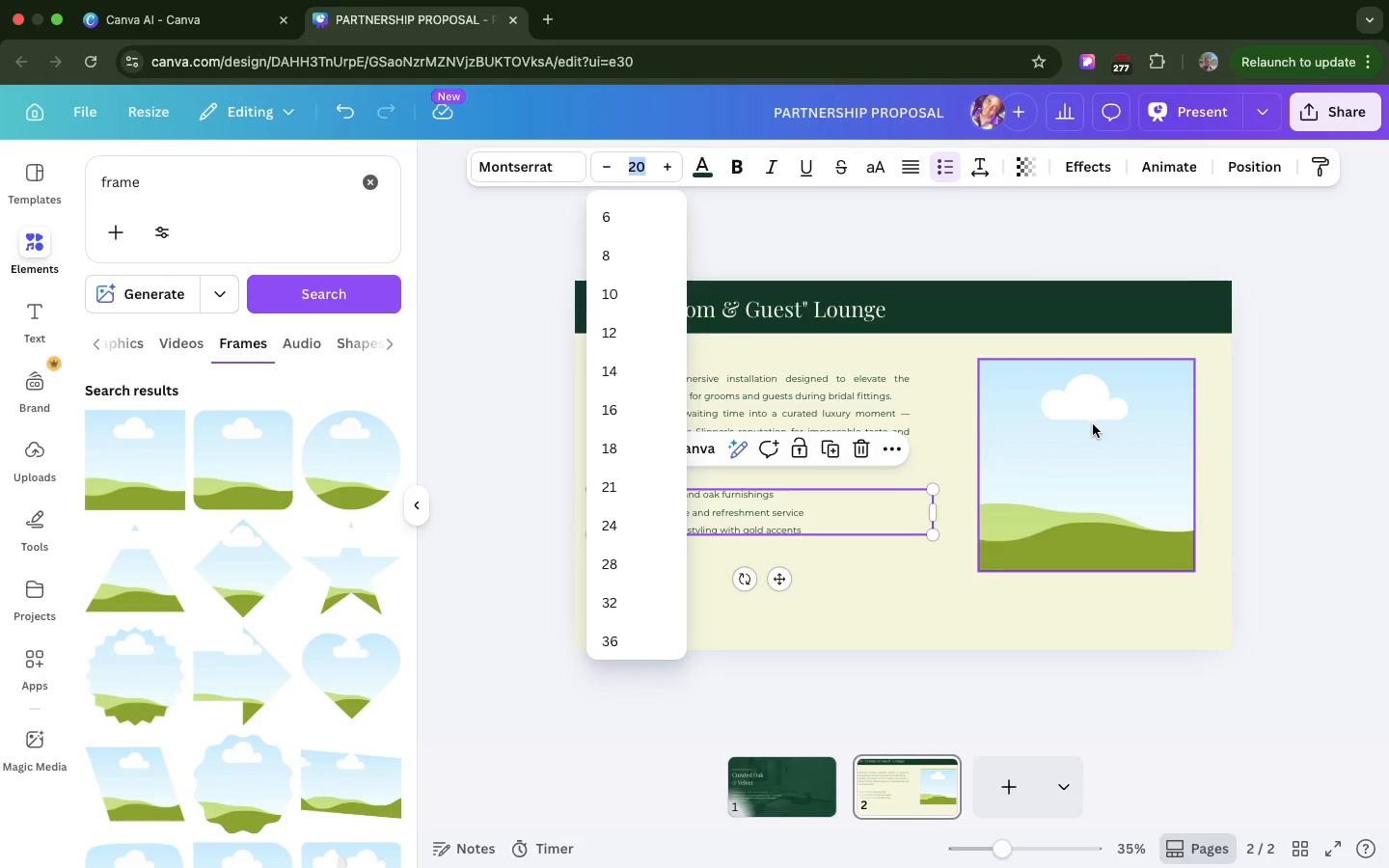 
left_click([1093, 424])
 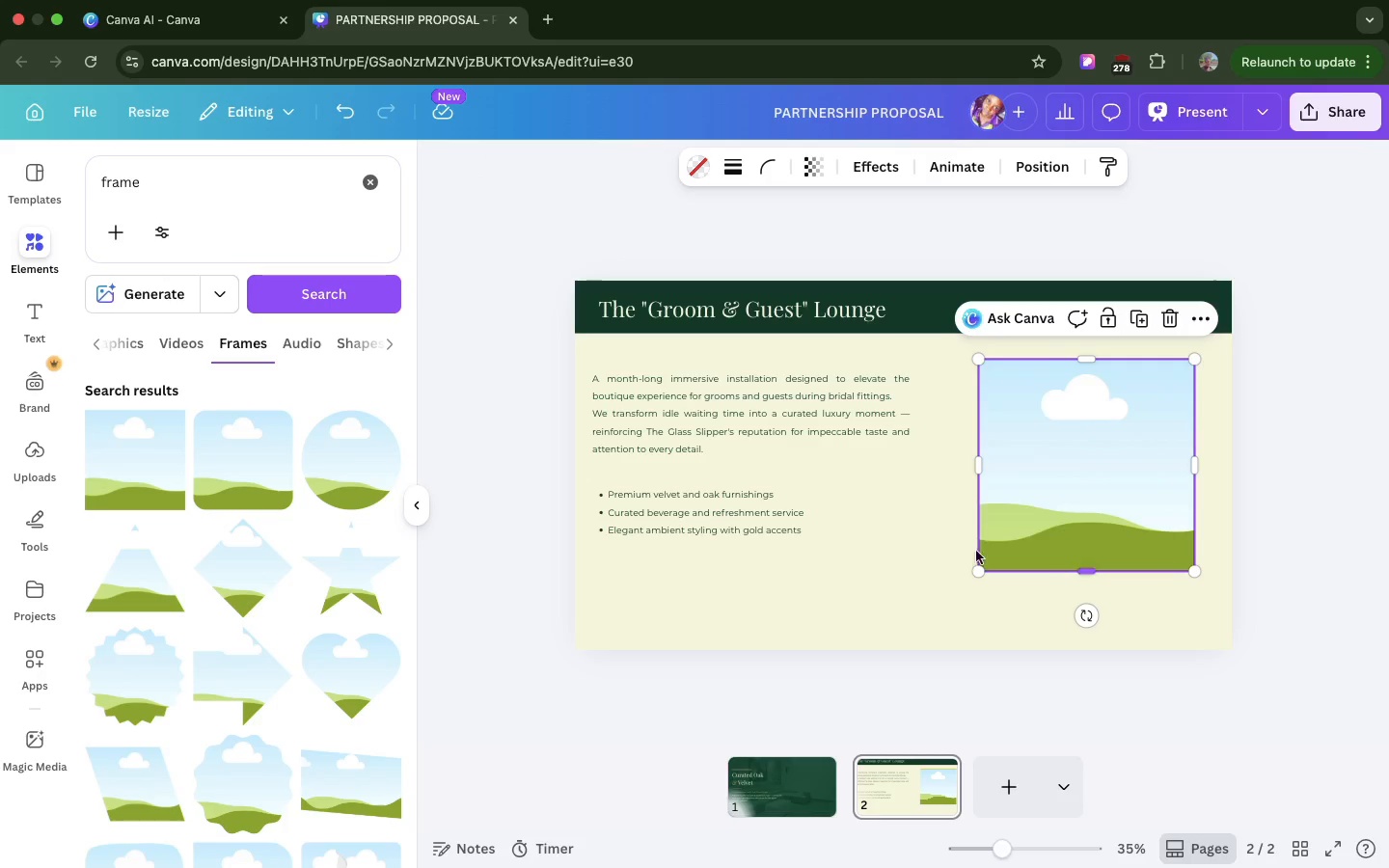 
left_click([818, 529])
 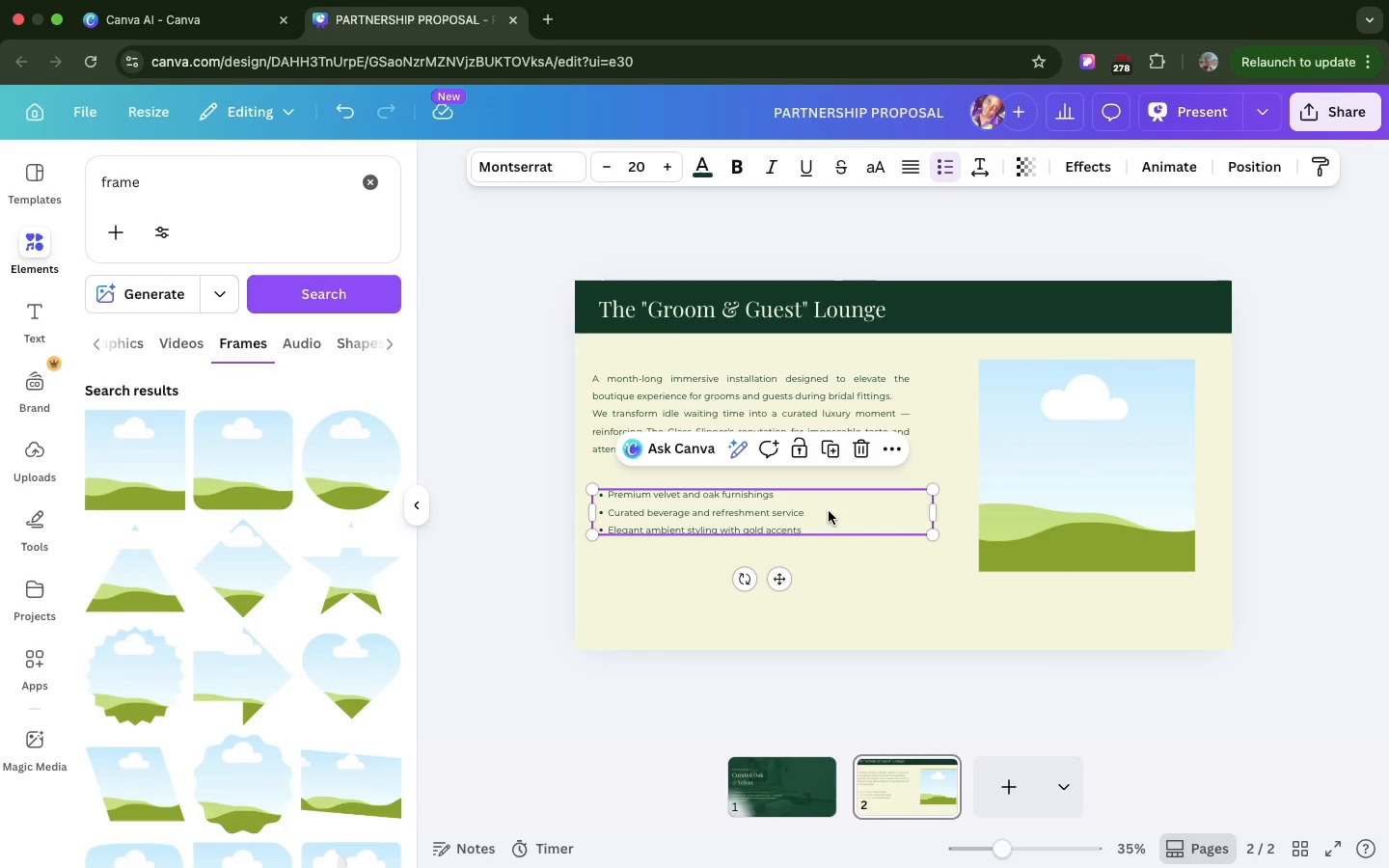 
left_click_drag(start_coordinate=[829, 511], to_coordinate=[829, 543])
 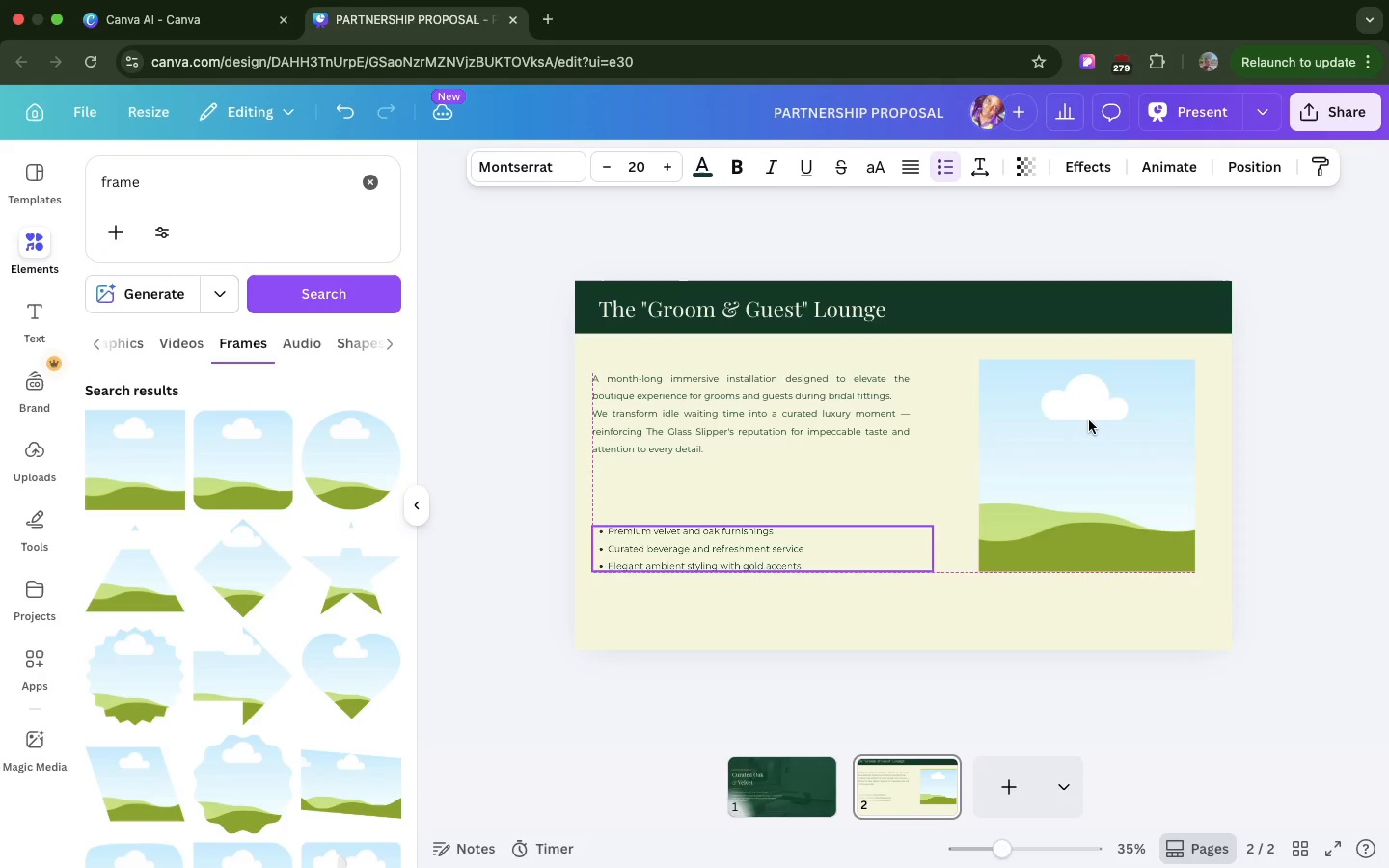 
left_click([1089, 420])
 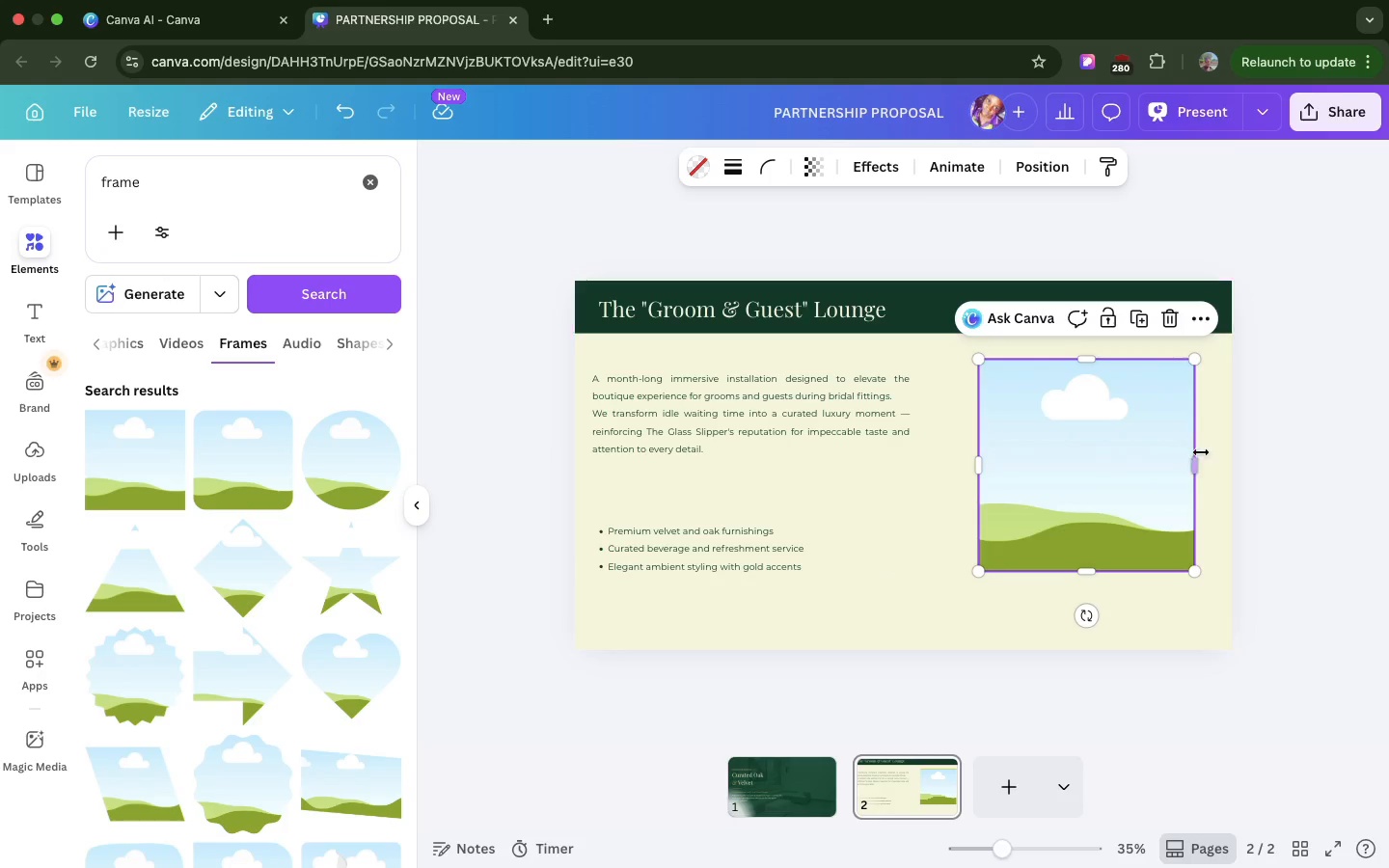 
left_click_drag(start_coordinate=[1201, 451], to_coordinate=[1211, 449])
 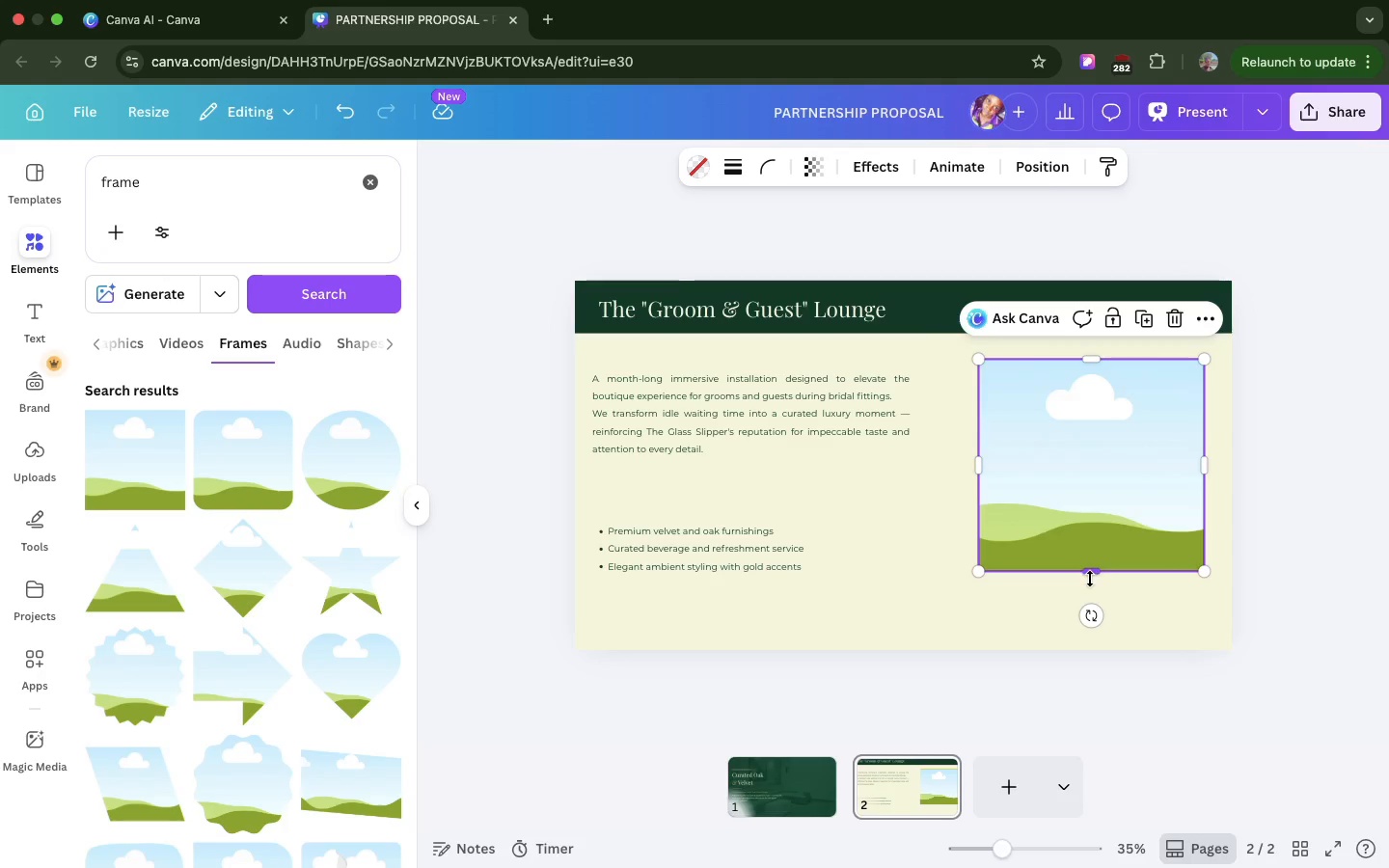 
left_click_drag(start_coordinate=[1090, 578], to_coordinate=[1089, 607])
 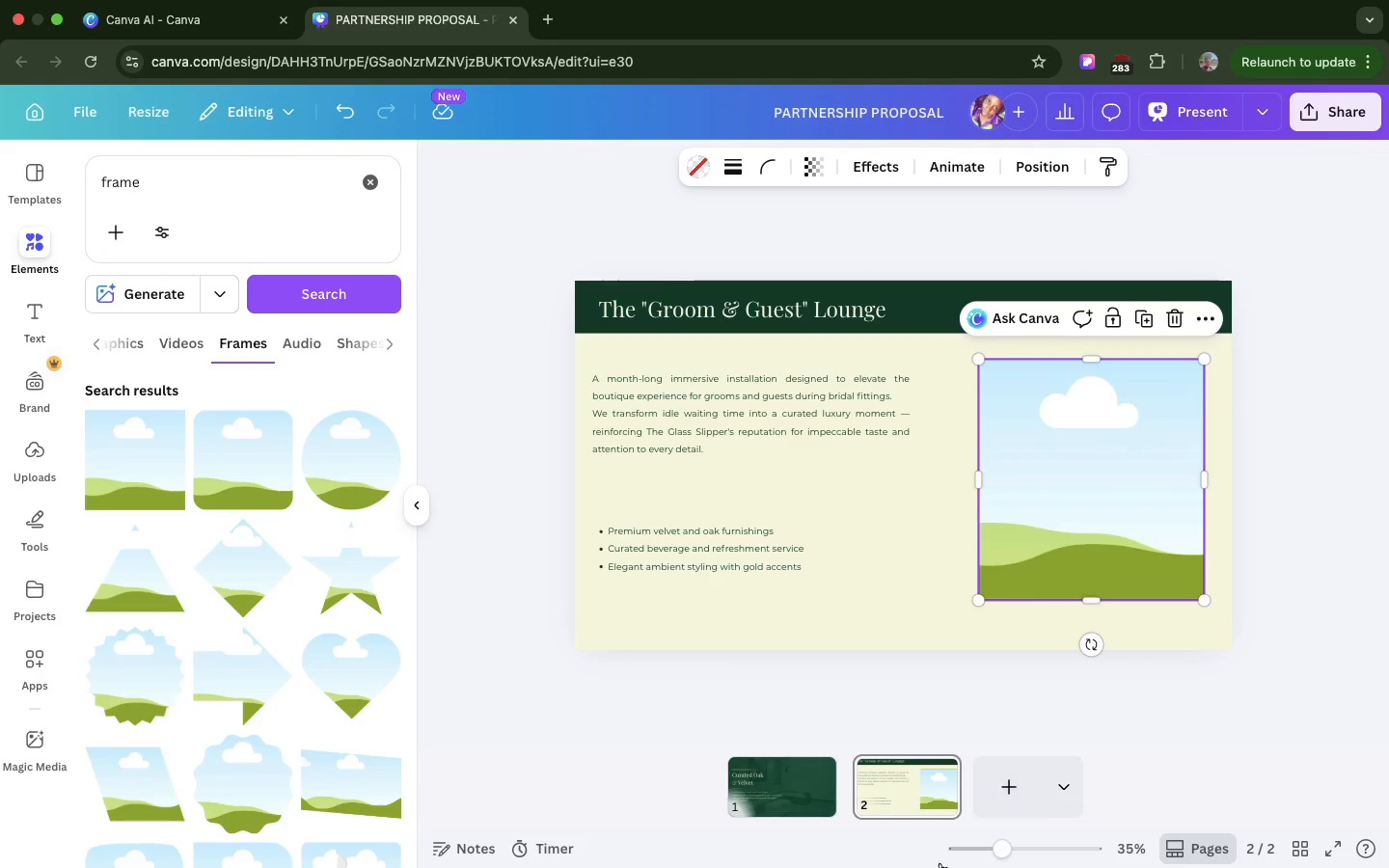 
left_click([818, 803])
 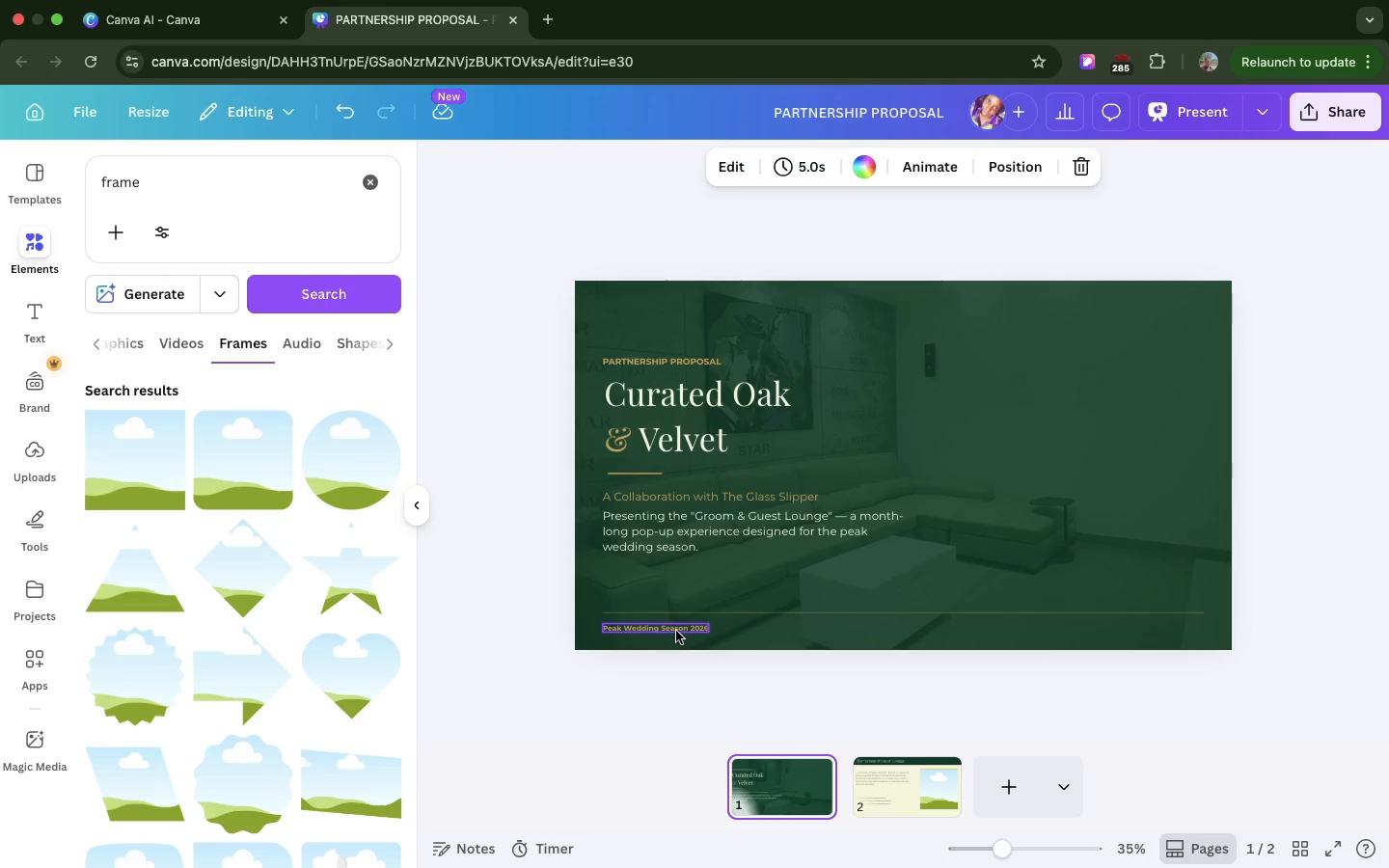 
wait(6.68)
 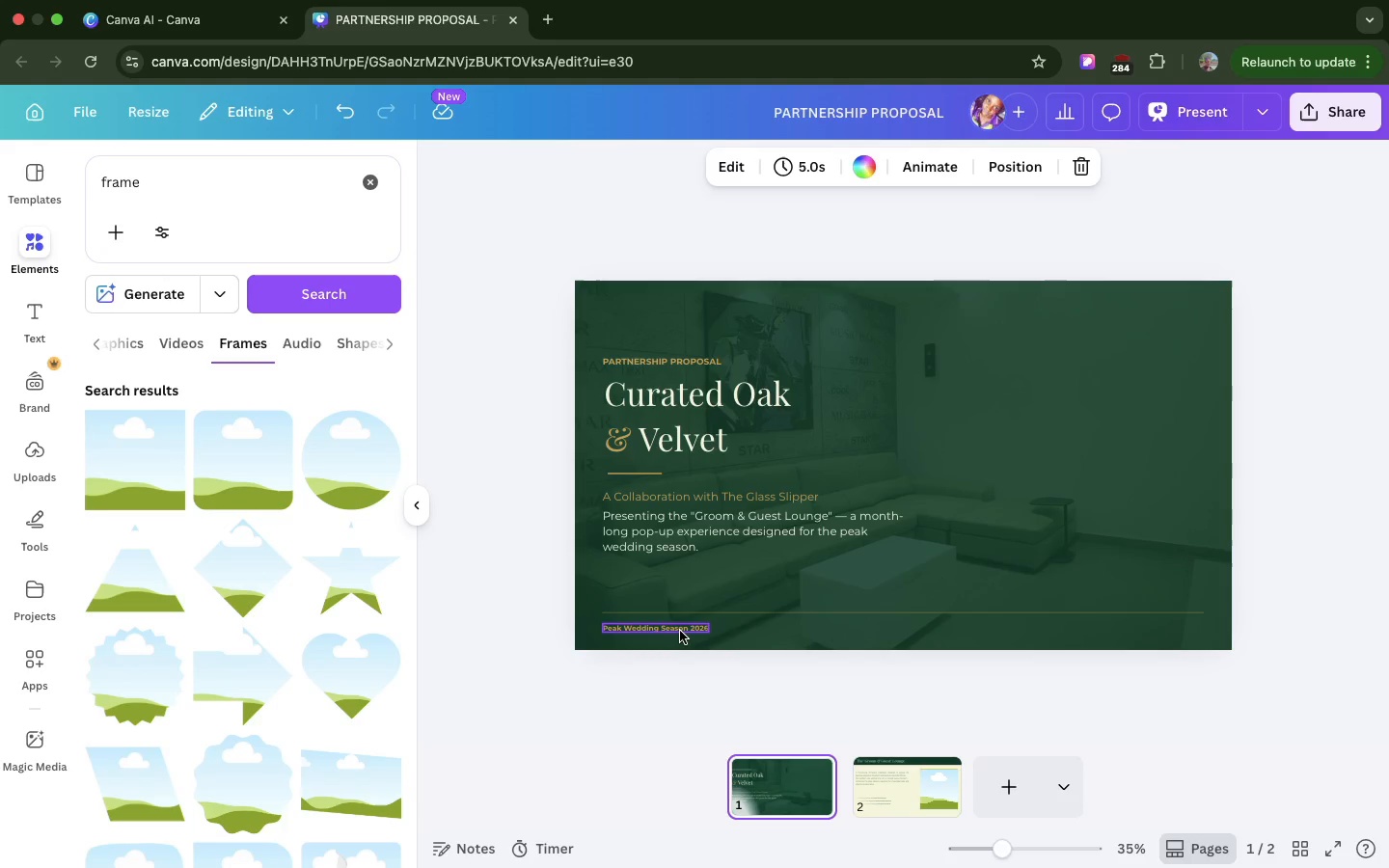 
left_click([663, 611])
 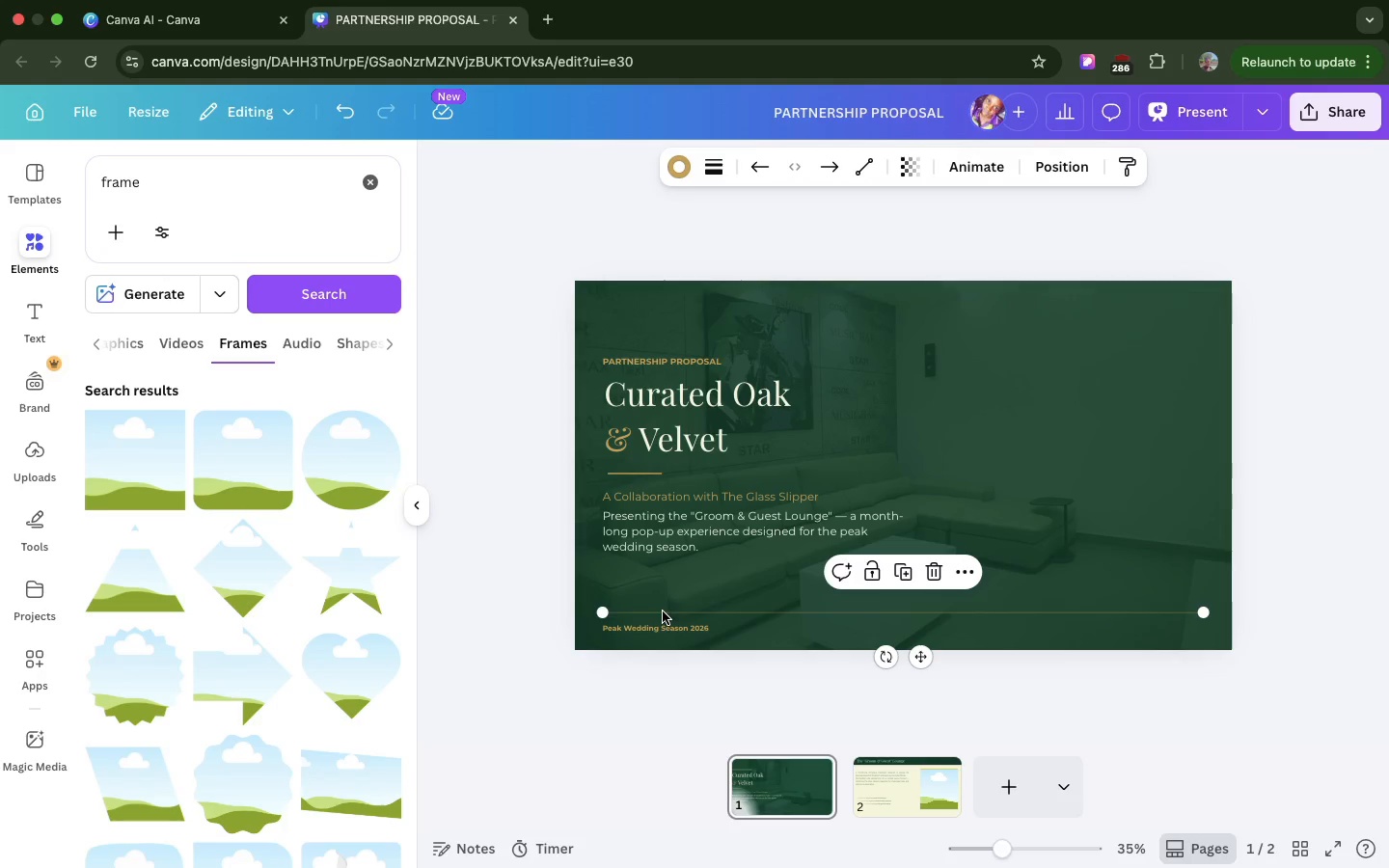 
key(Meta+CommandLeft)
 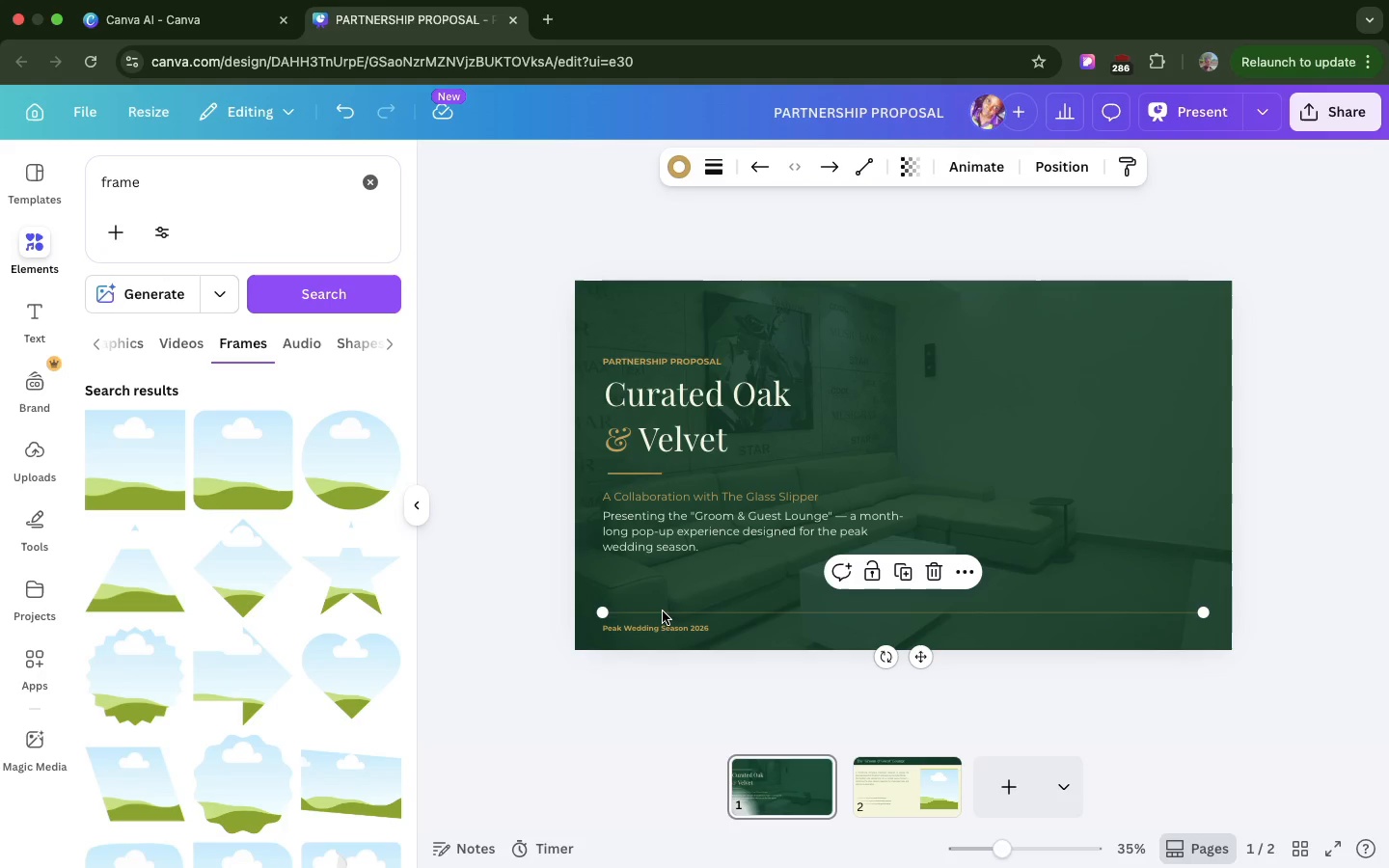 
key(Meta+C)
 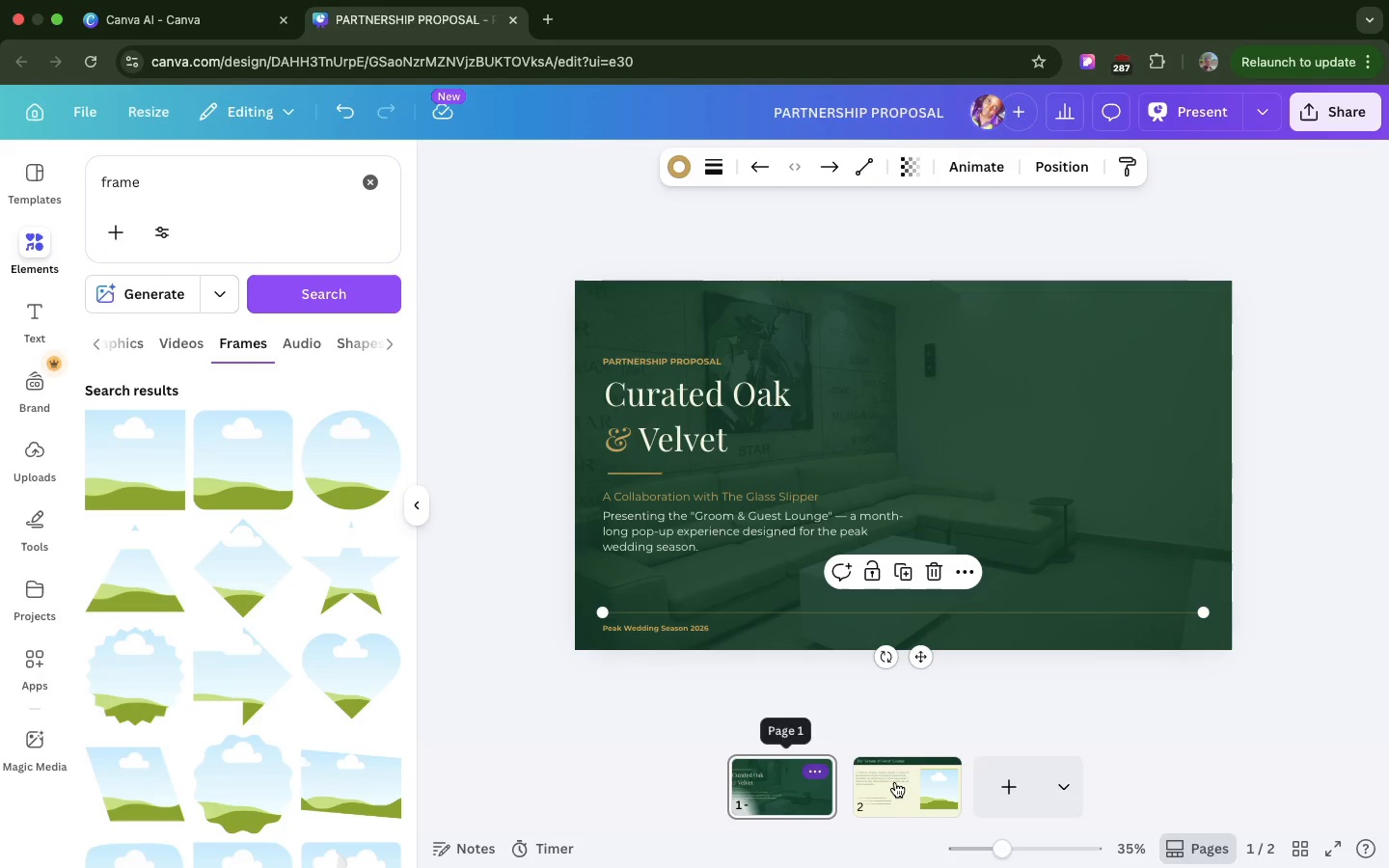 
left_click([903, 785])
 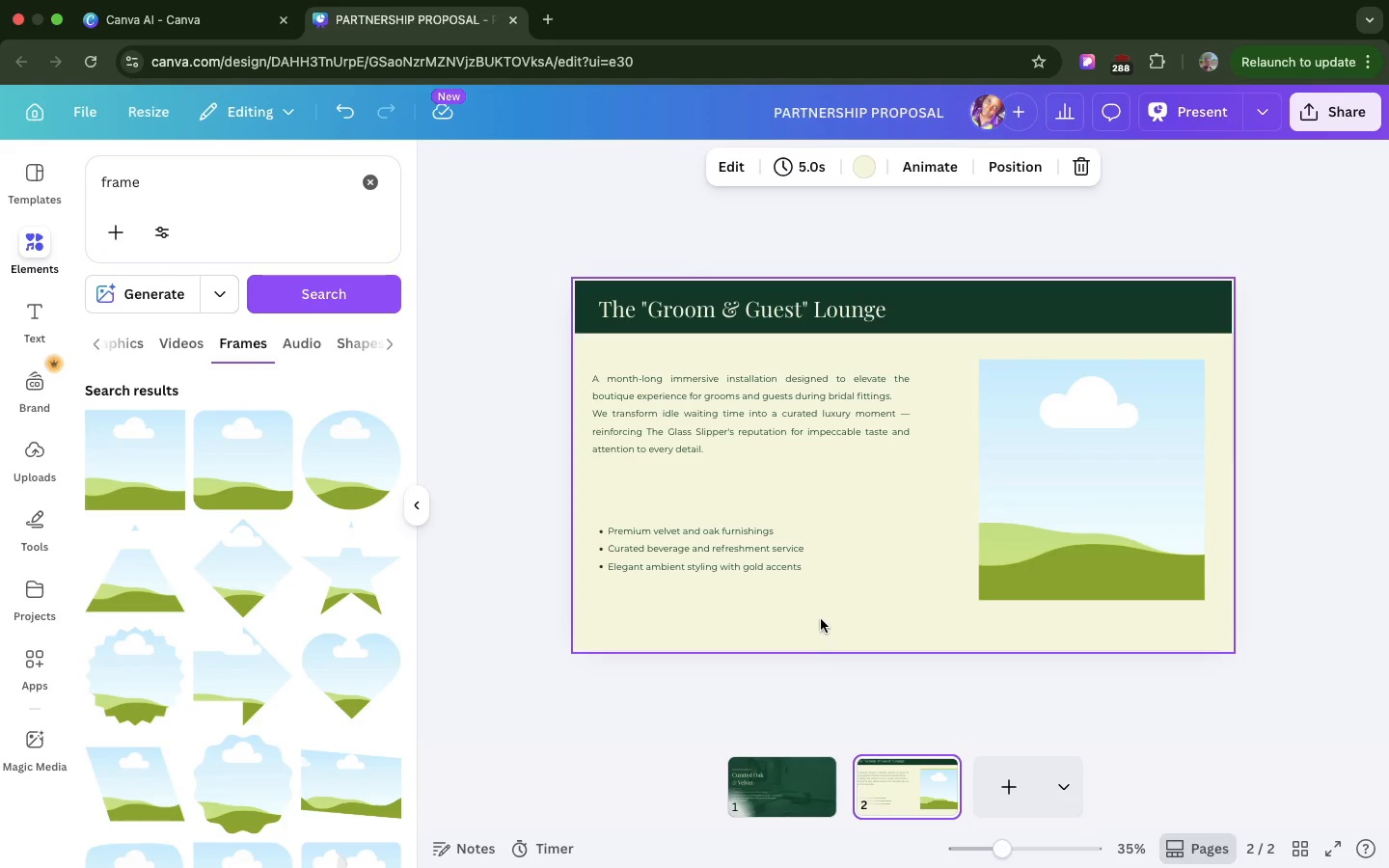 
left_click([821, 619])
 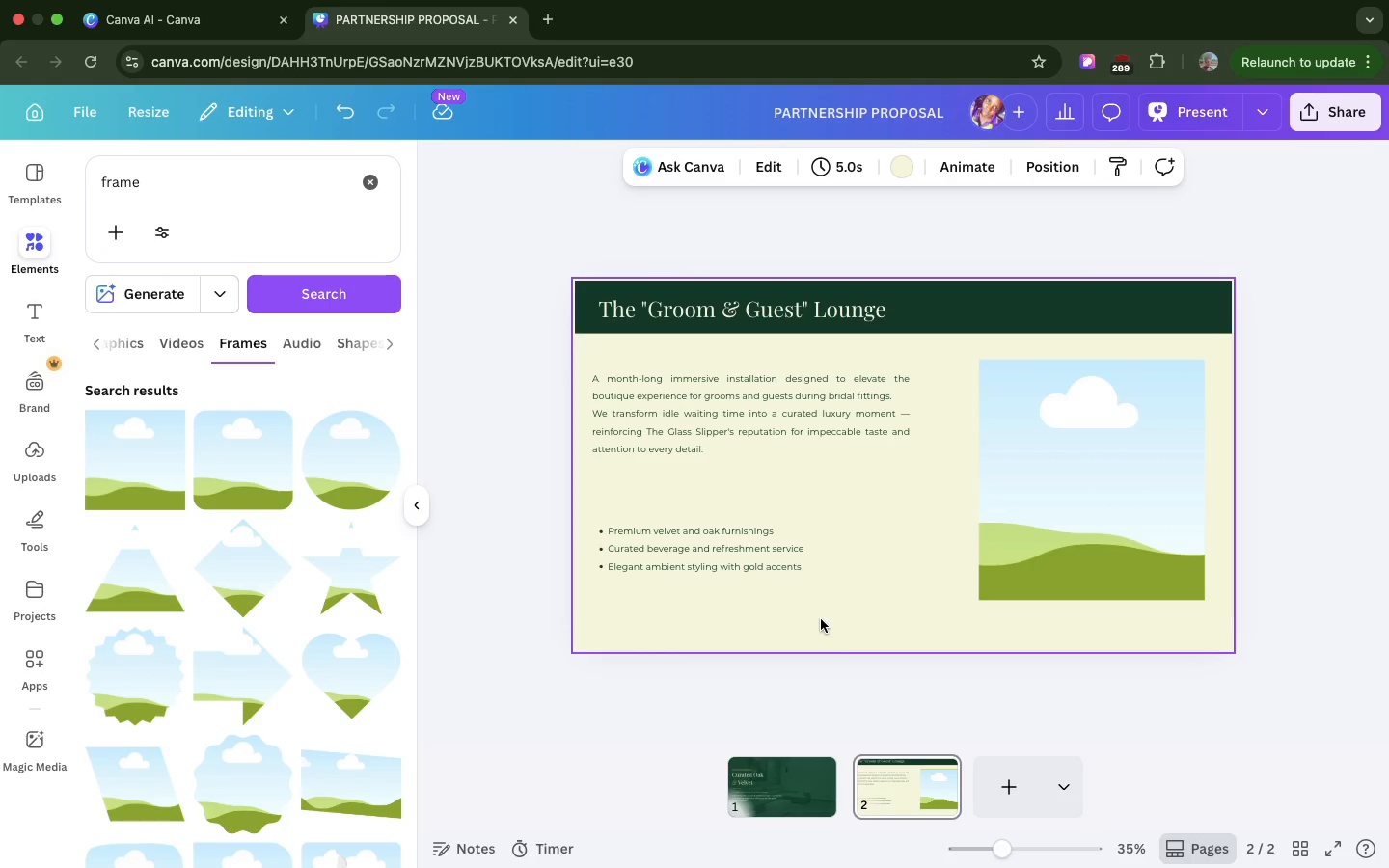 
key(Meta+CommandLeft)
 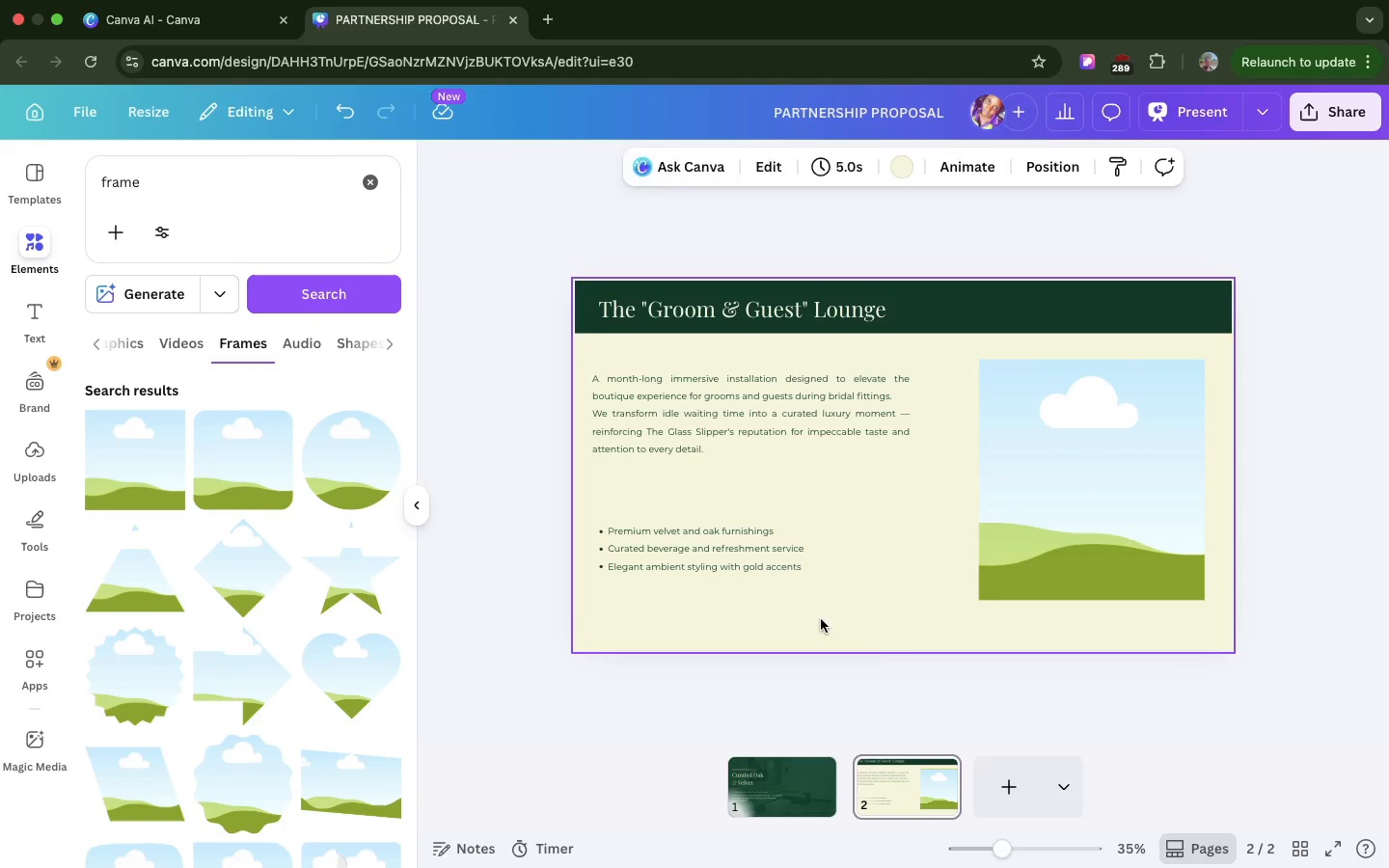 
key(Meta+V)
 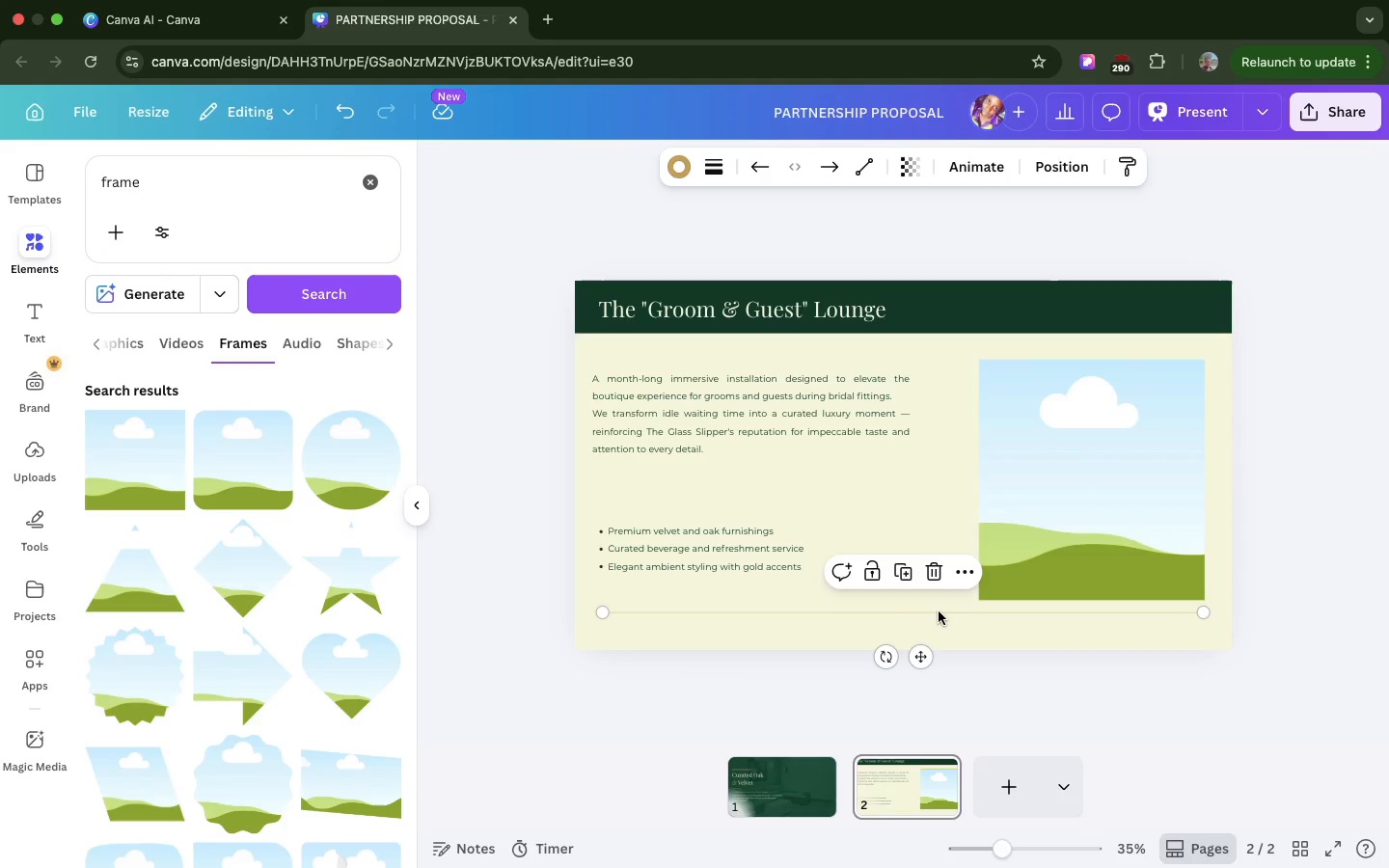 
left_click_drag(start_coordinate=[939, 611], to_coordinate=[939, 617])
 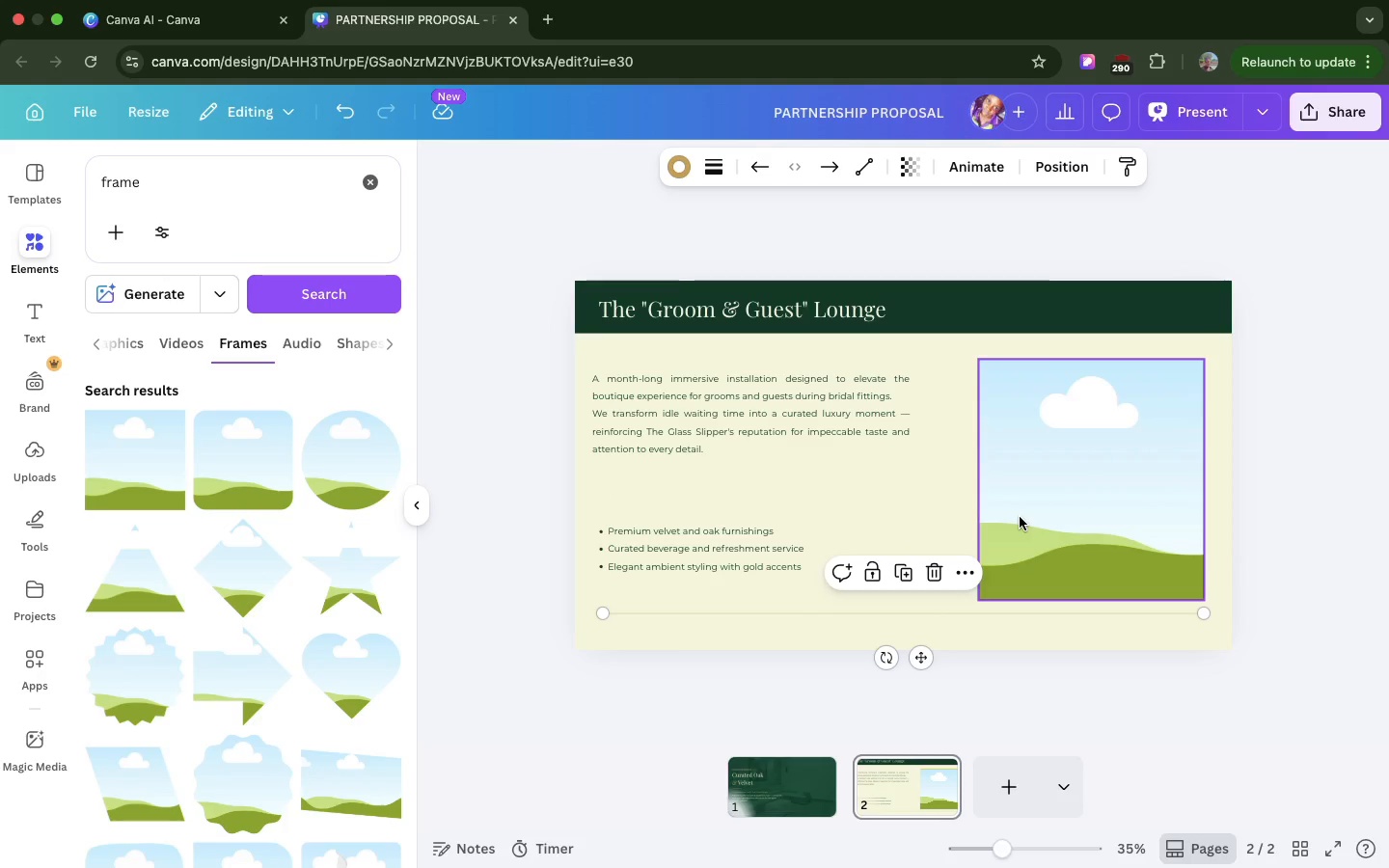 
left_click_drag(start_coordinate=[1020, 517], to_coordinate=[1015, 517])
 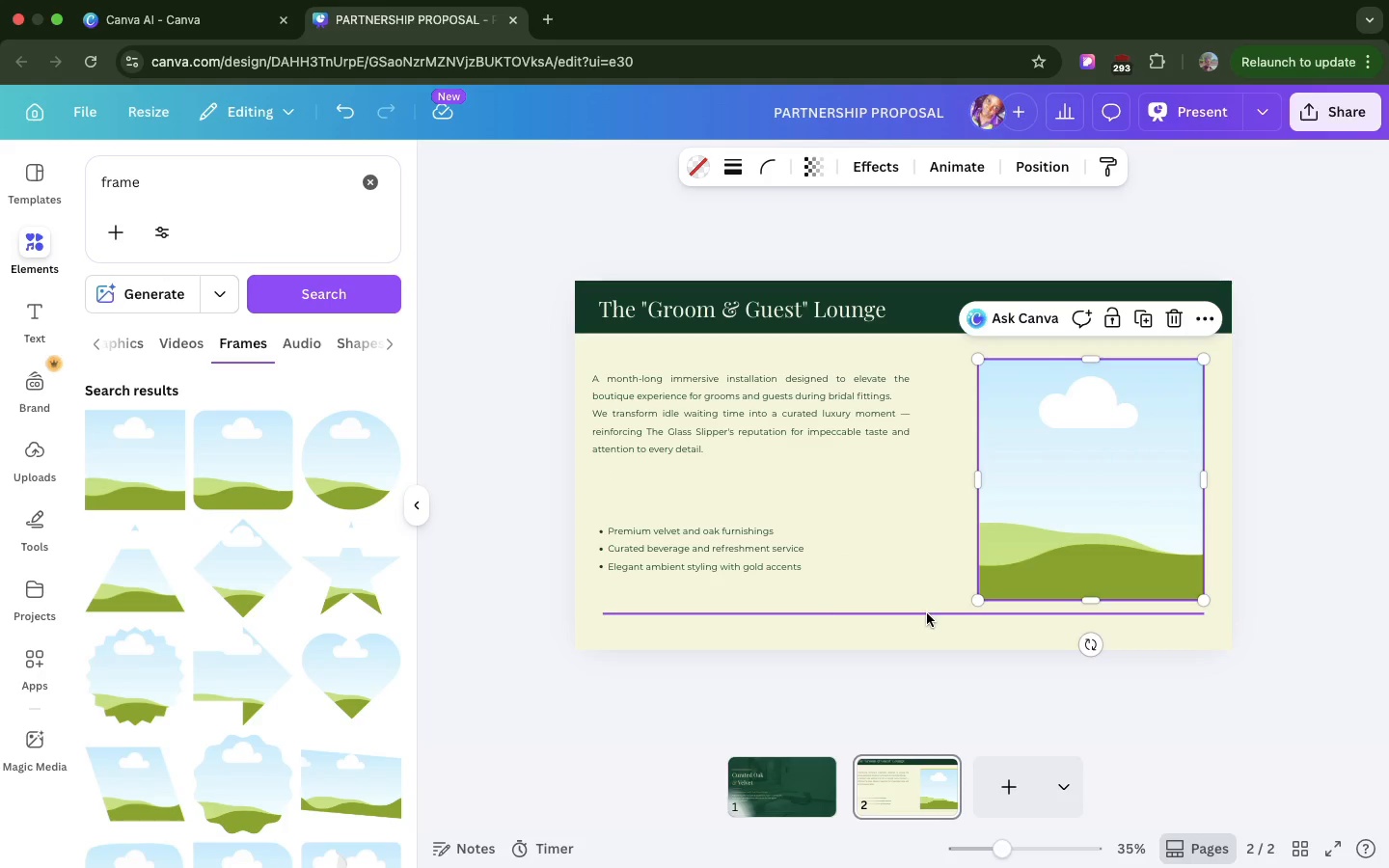 
left_click([927, 613])
 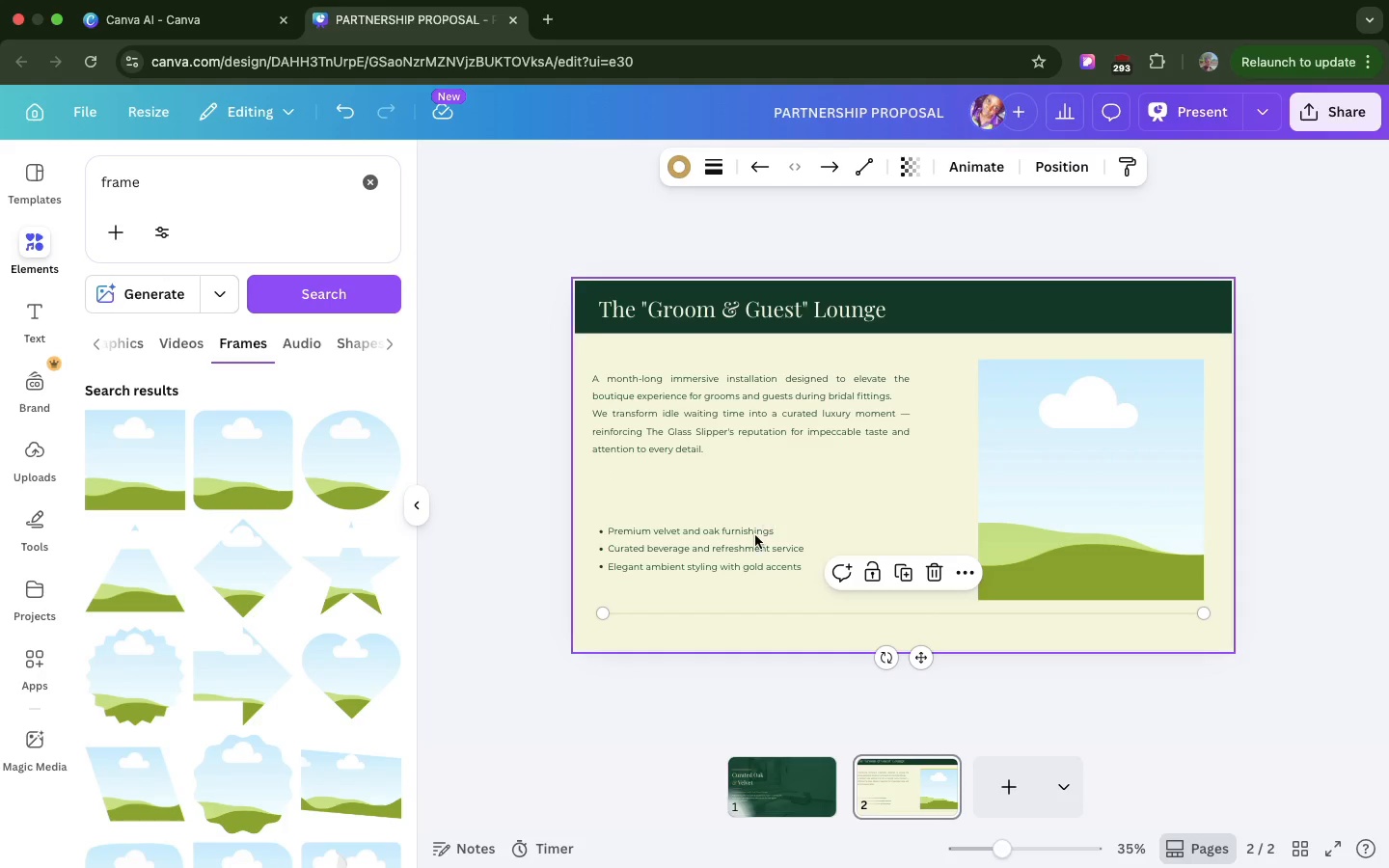 
left_click([753, 540])
 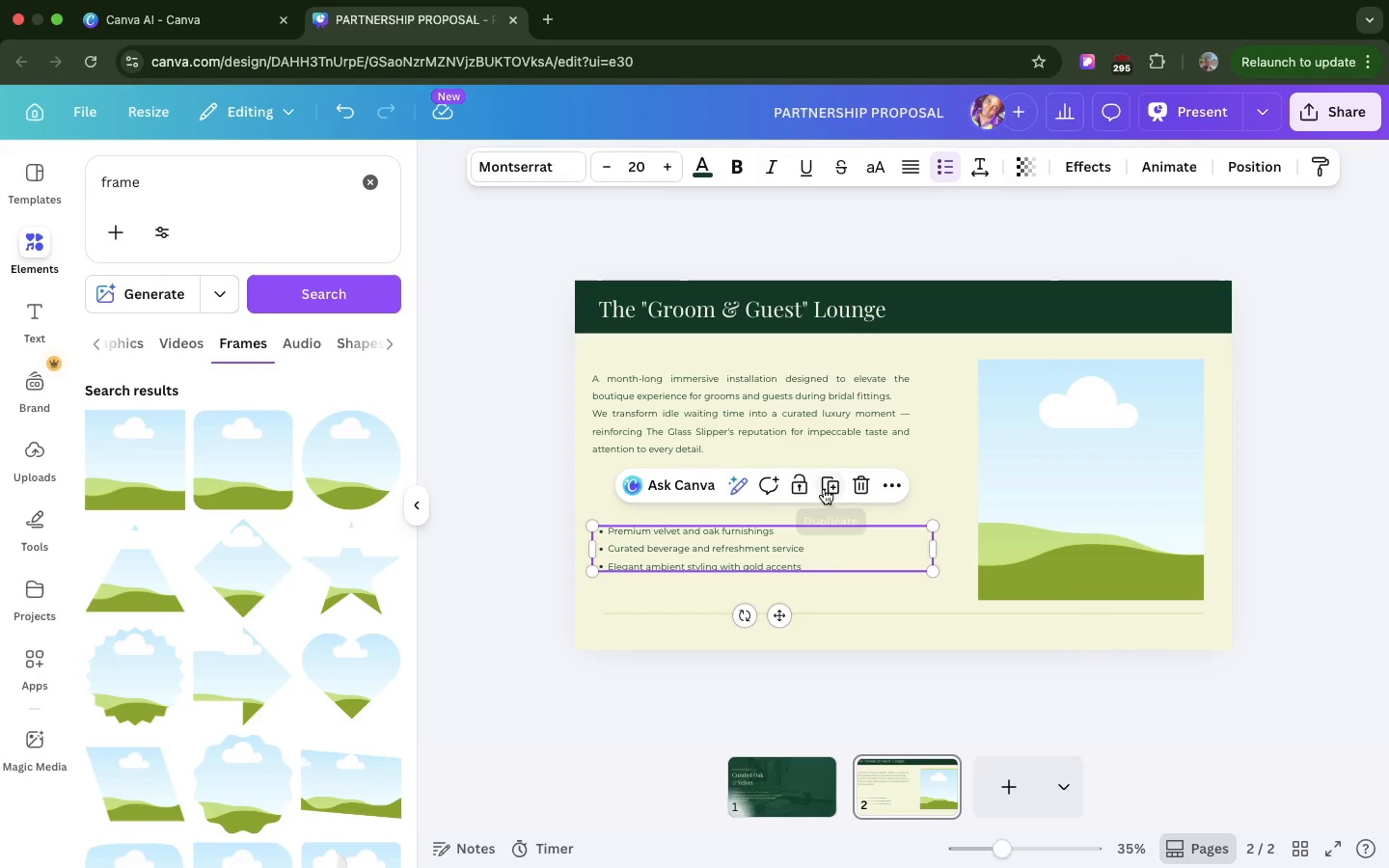 
left_click([824, 489])
 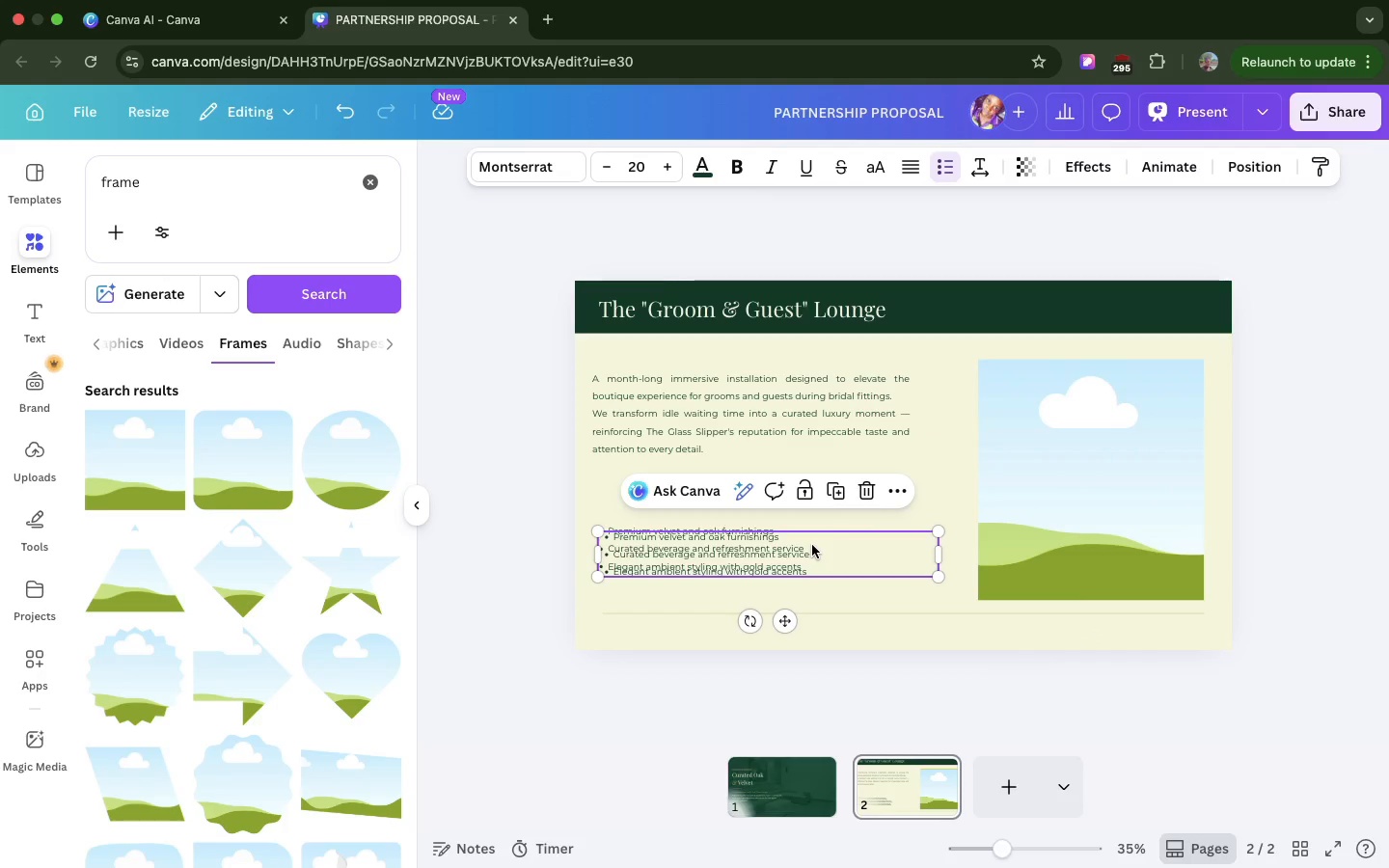 
left_click_drag(start_coordinate=[812, 545], to_coordinate=[843, 602])
 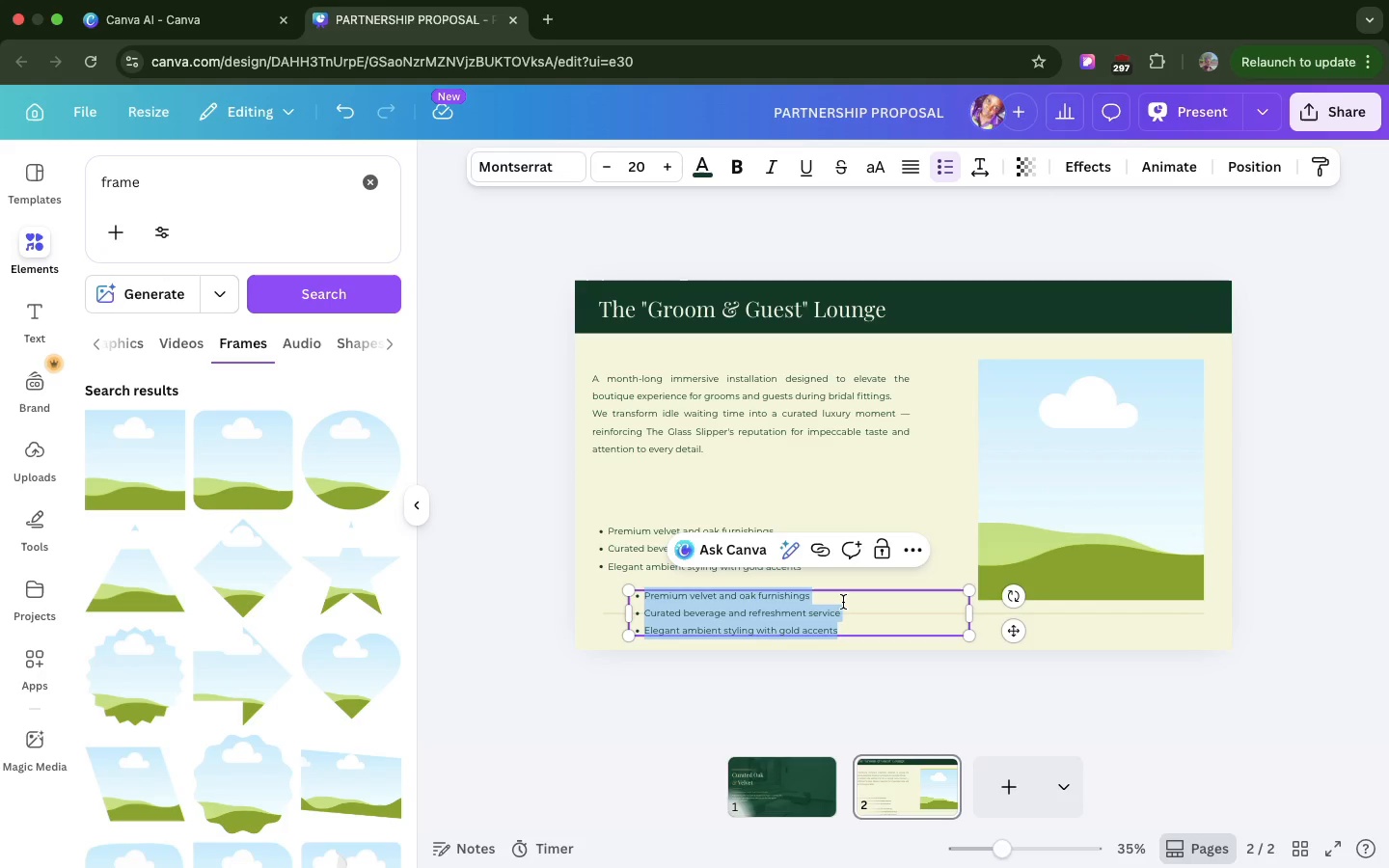 
type(02)
 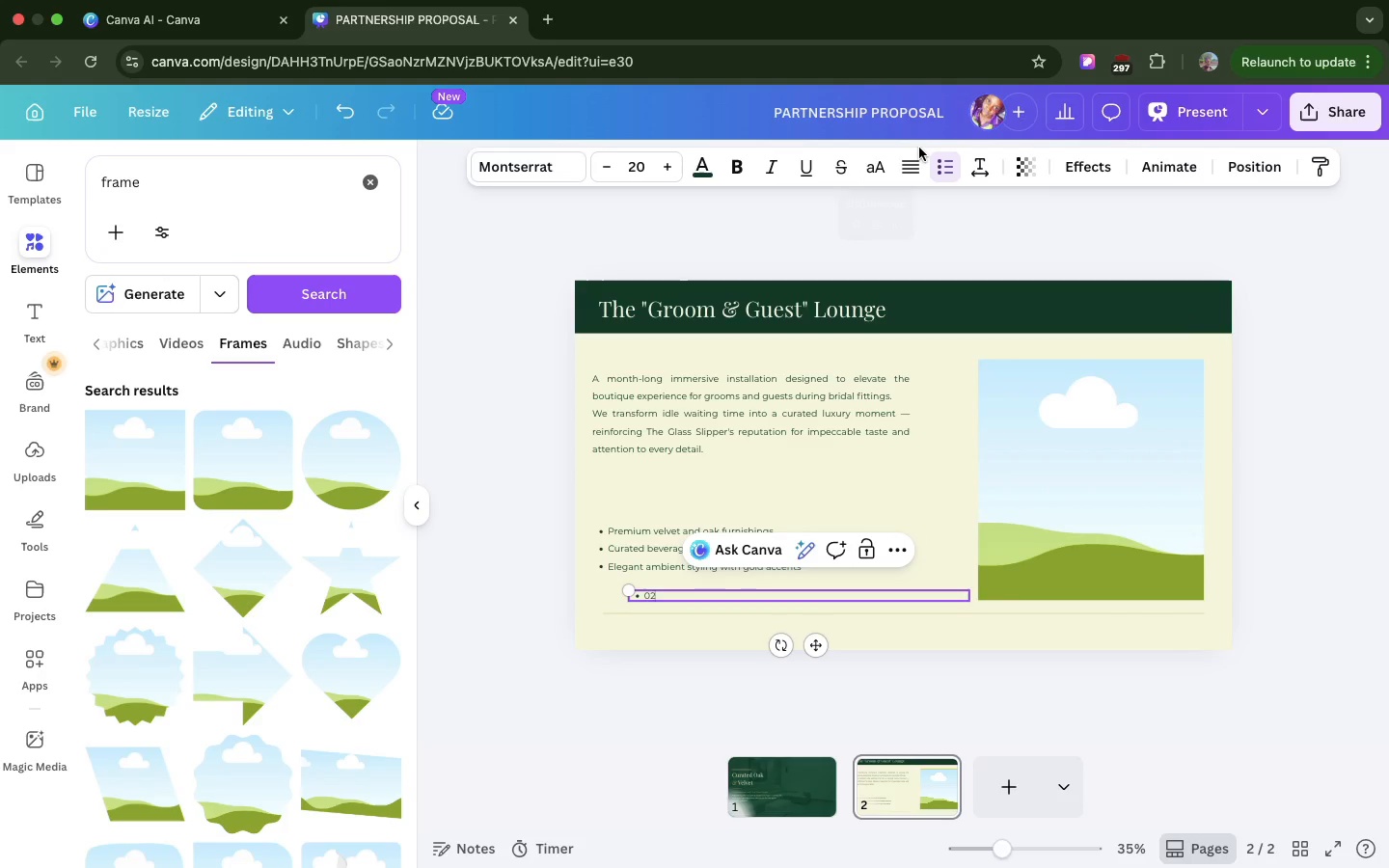 
left_click([912, 158])
 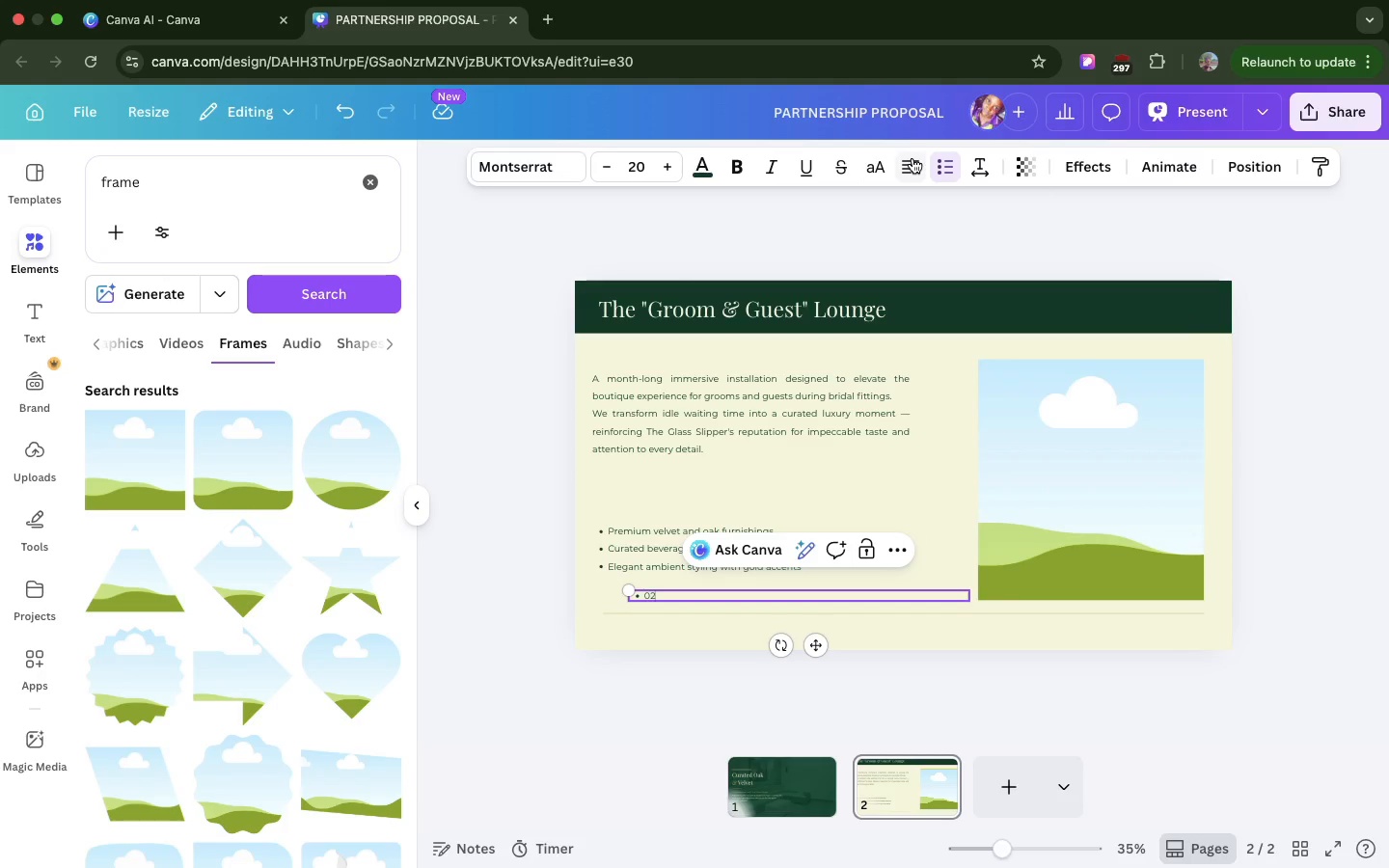 
left_click([912, 158])
 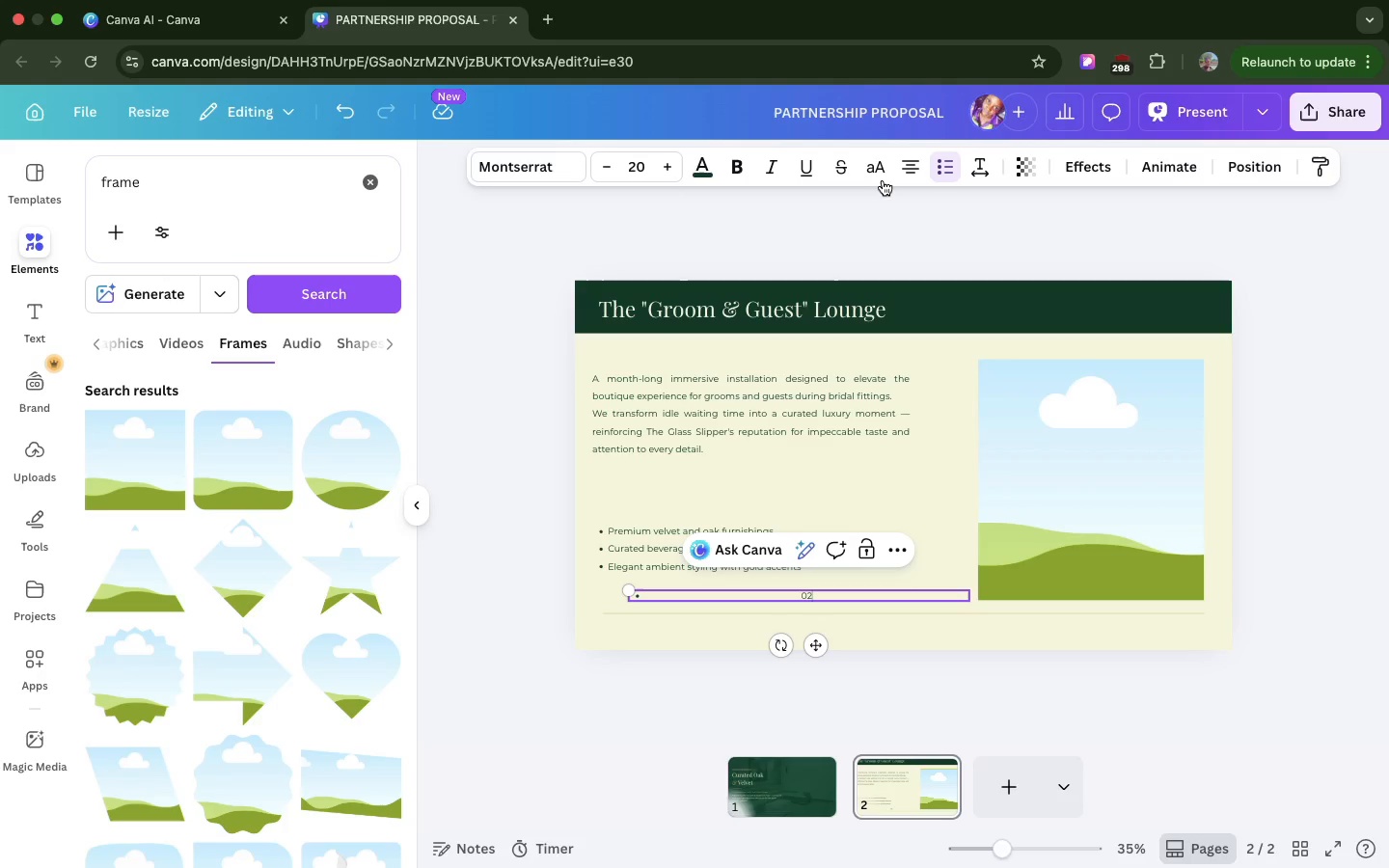 
left_click([904, 169])
 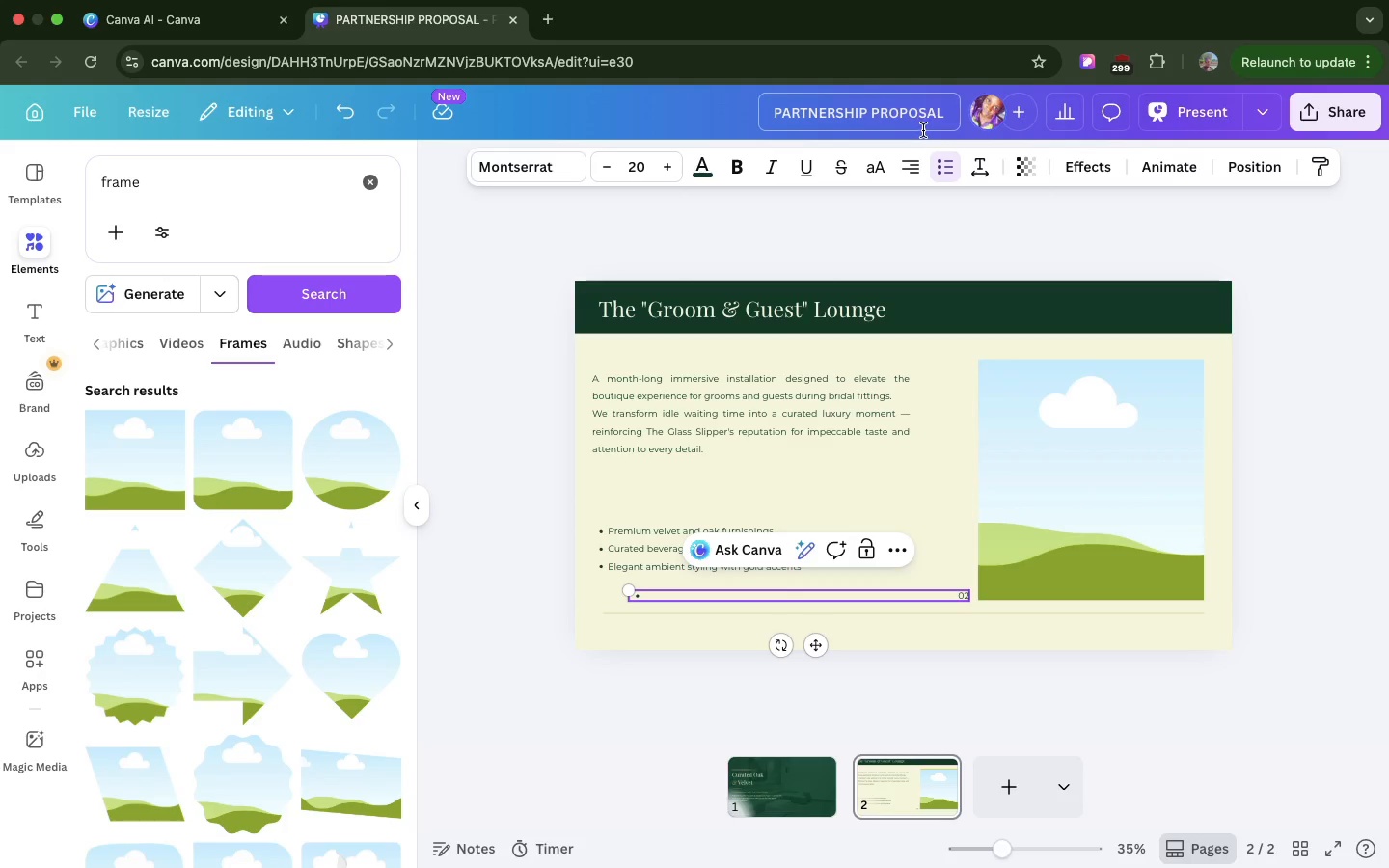 
left_click([935, 162])
 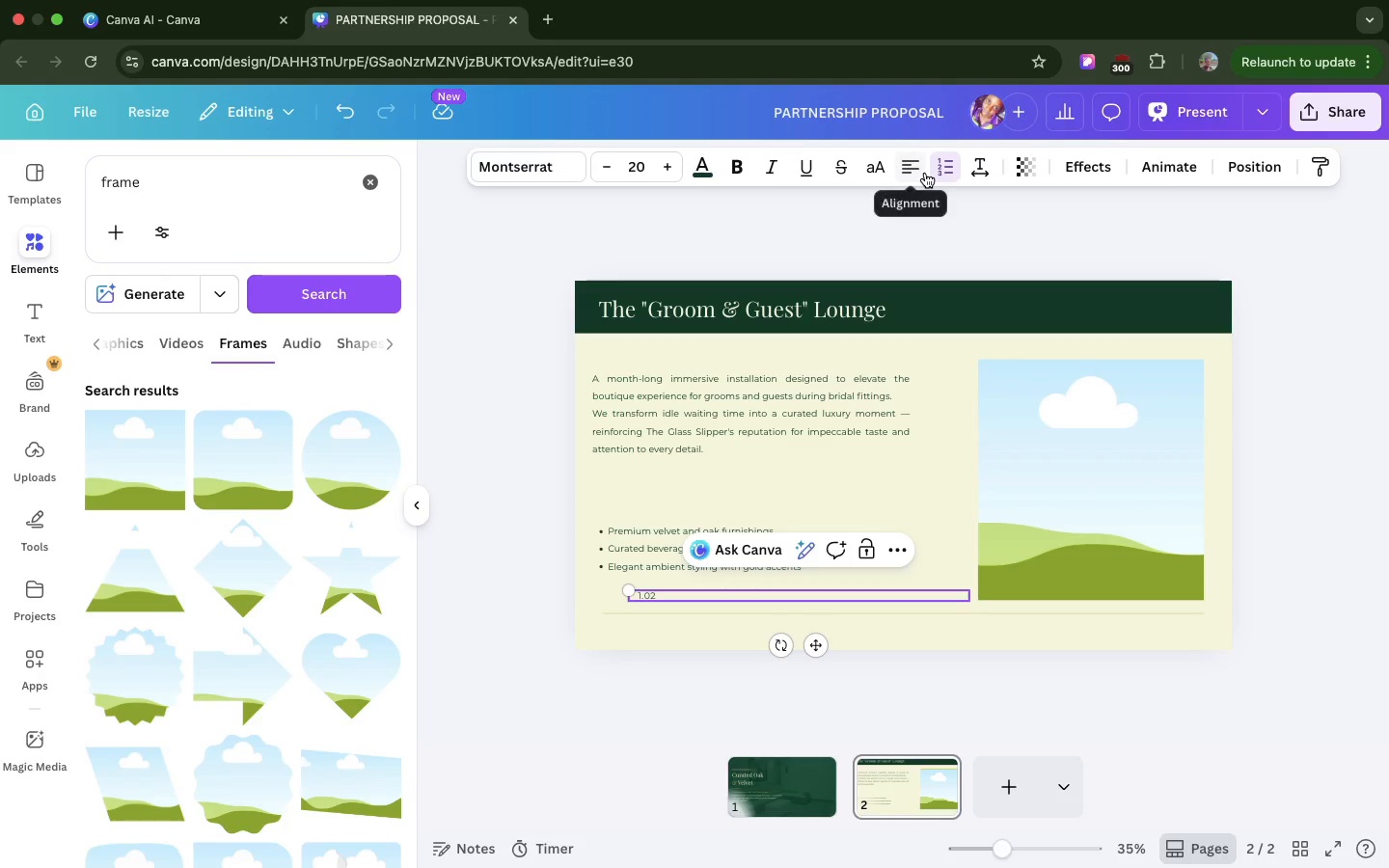 
left_click([940, 162])
 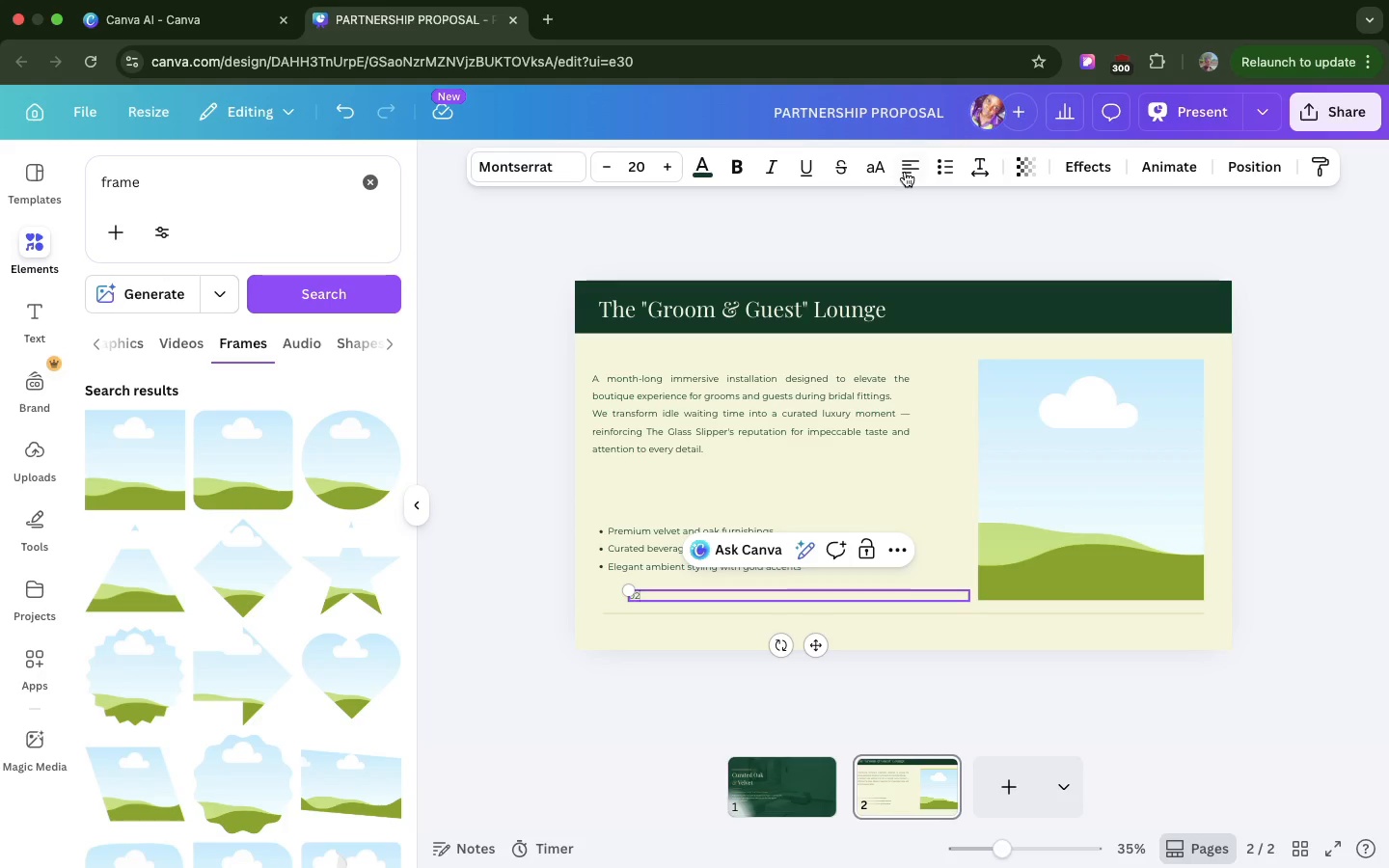 
left_click([906, 171])
 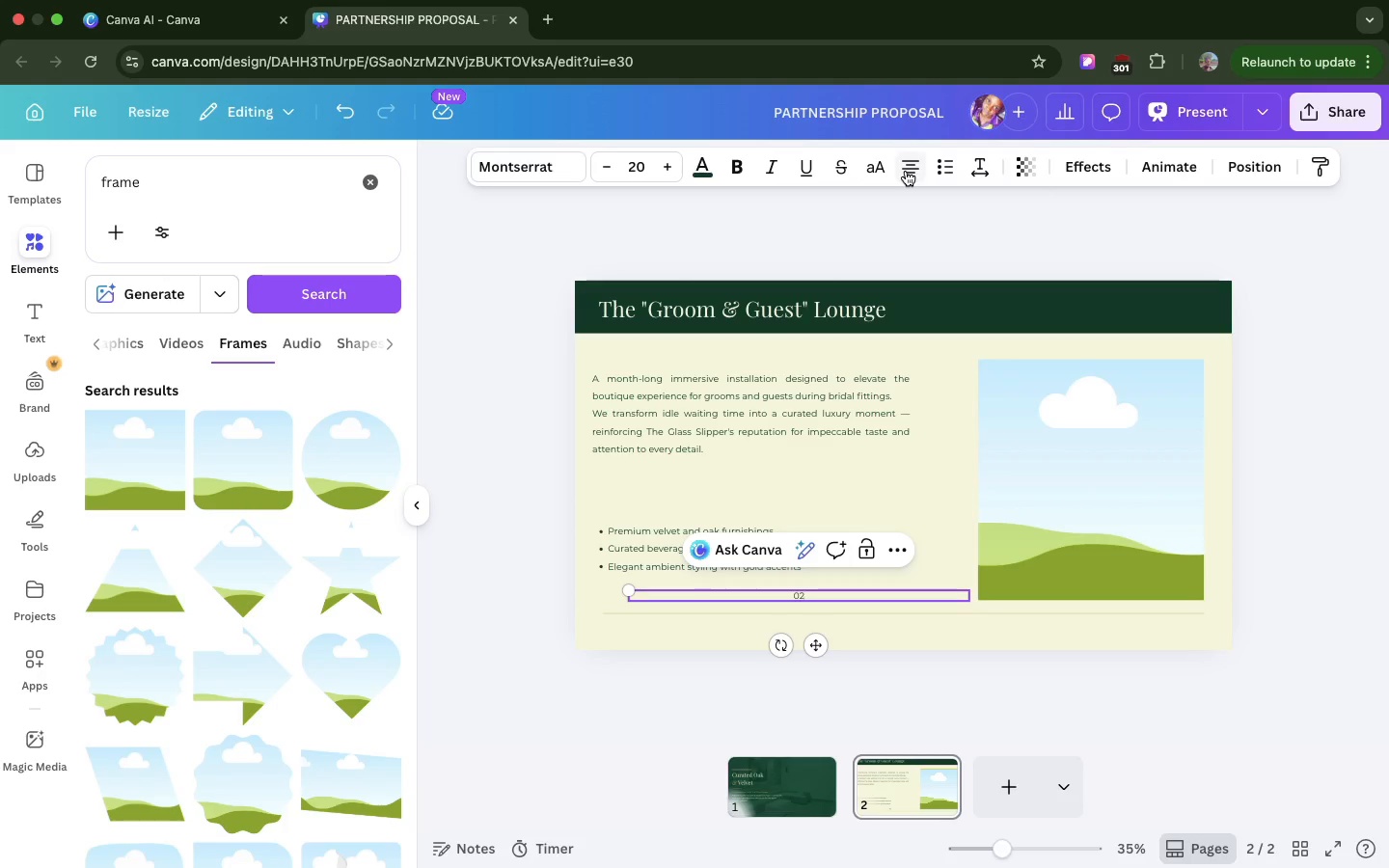 
left_click([906, 171])
 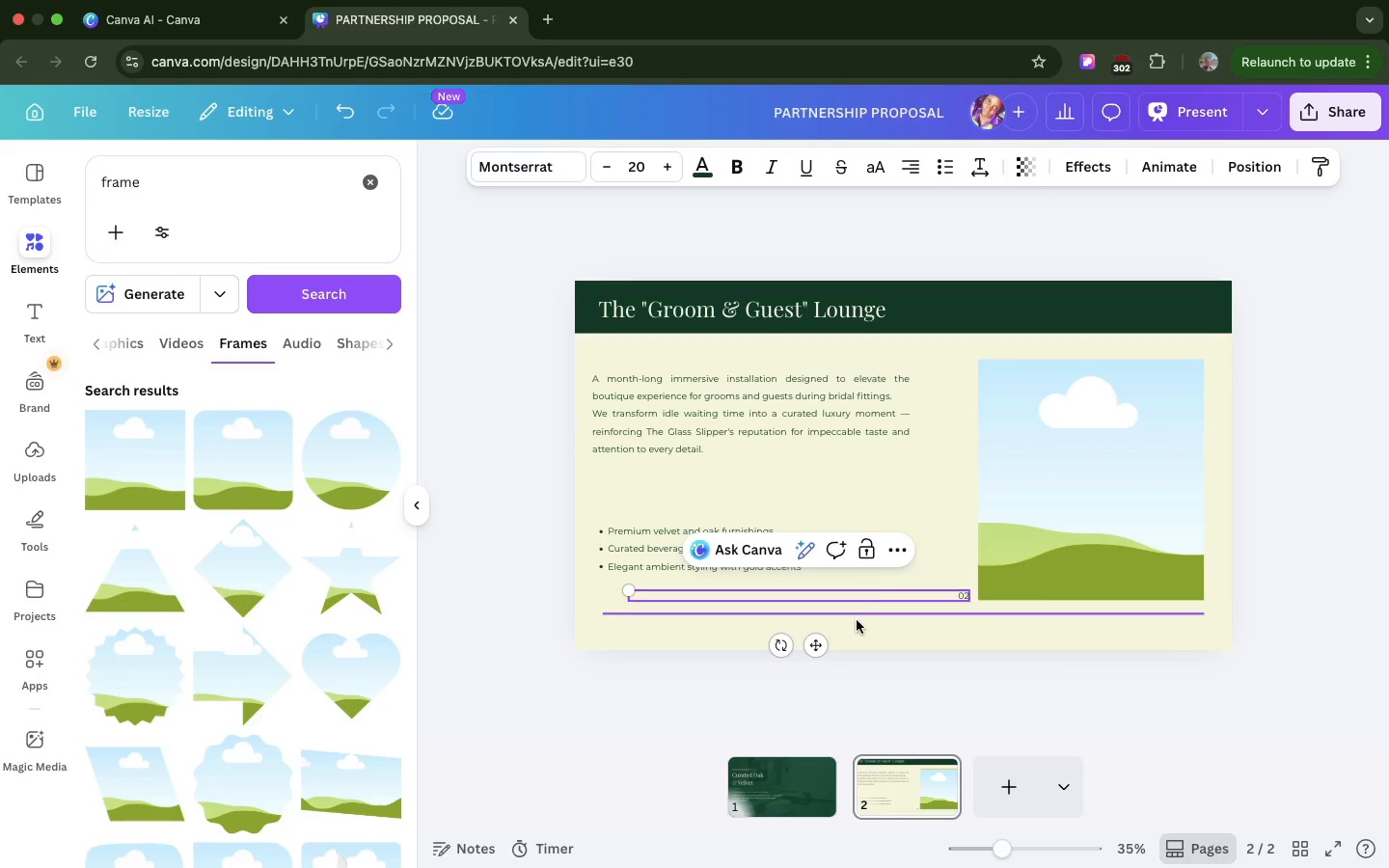 
left_click_drag(start_coordinate=[821, 643], to_coordinate=[1060, 674])
 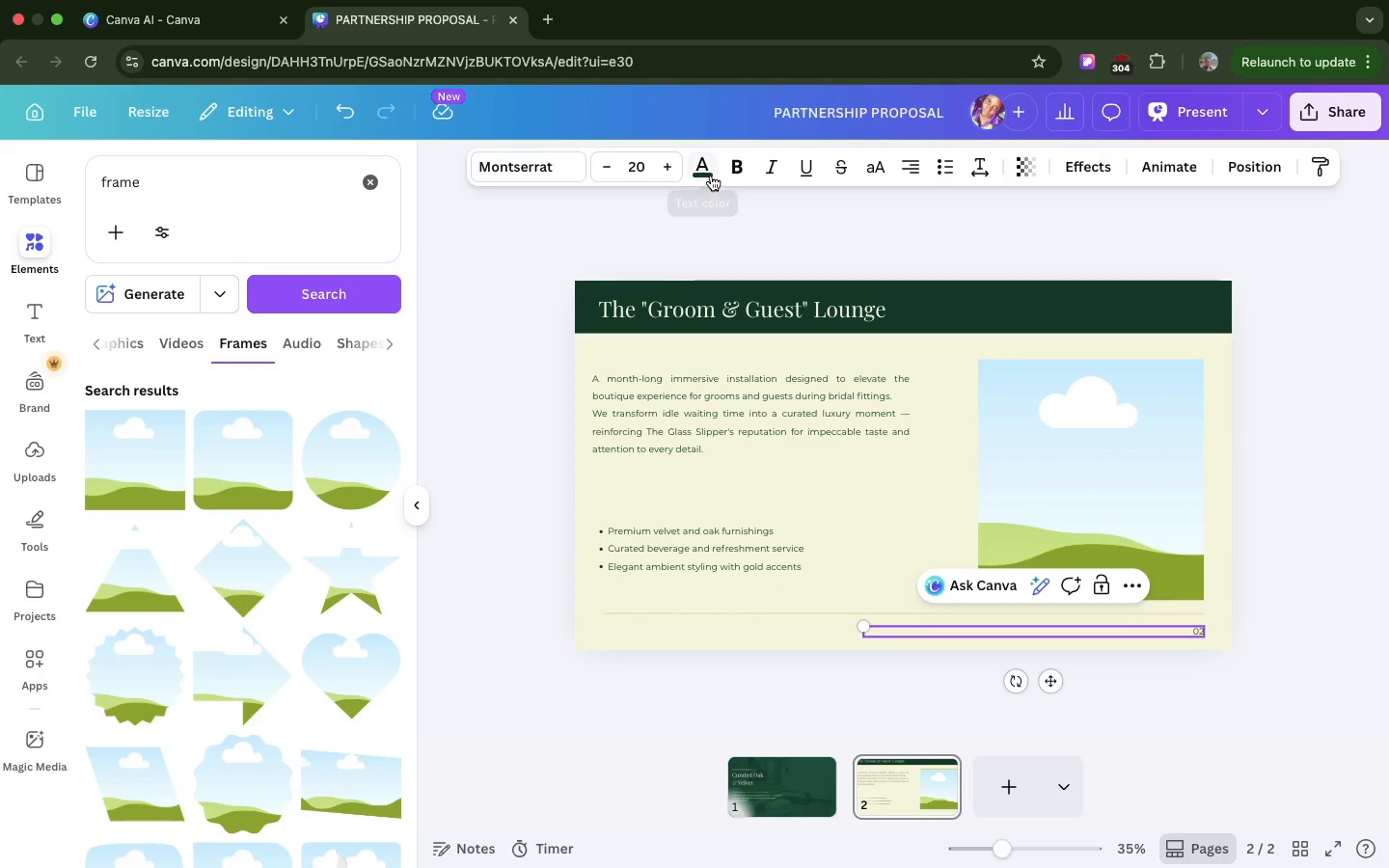 
left_click([710, 176])
 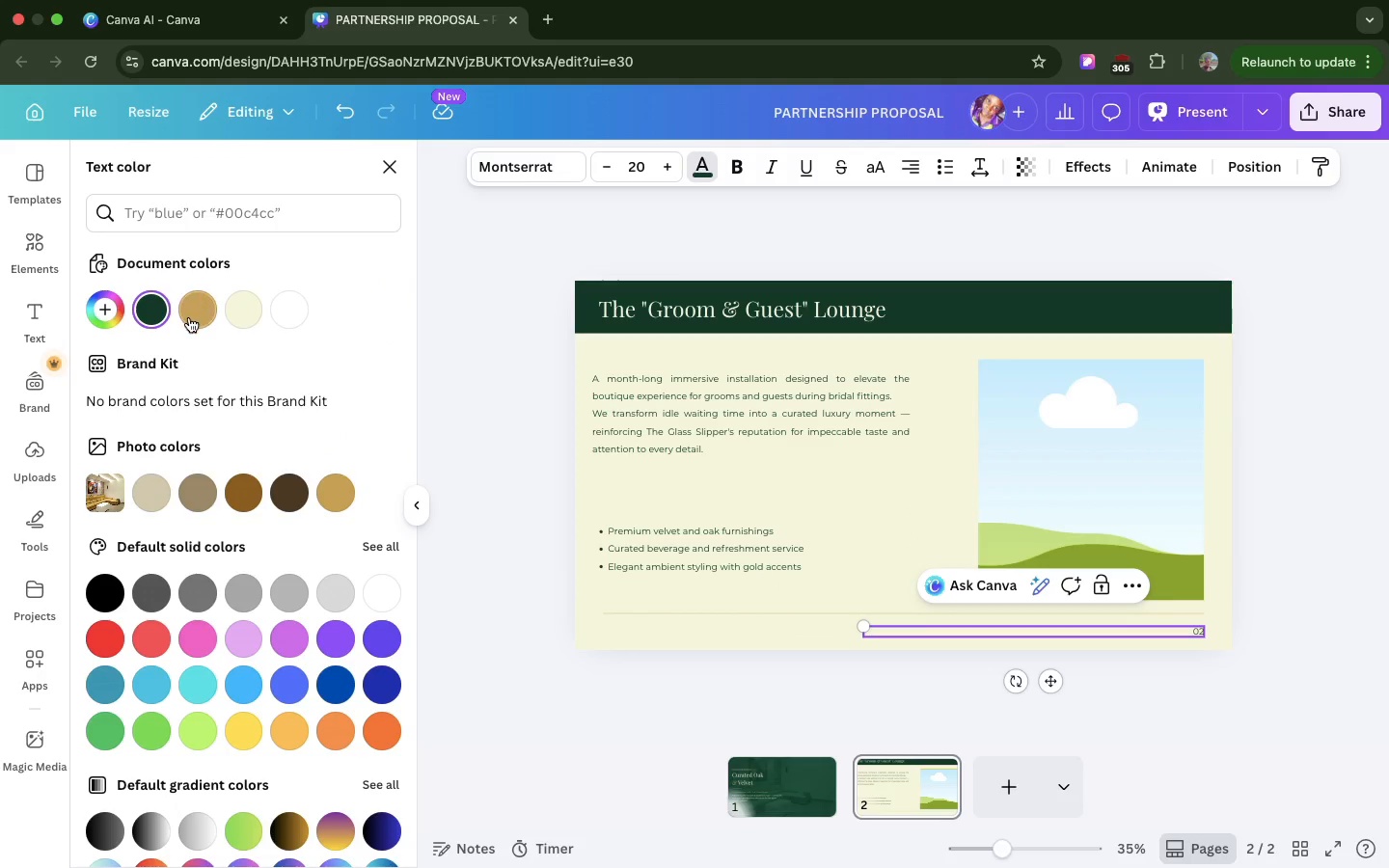 
left_click([189, 317])
 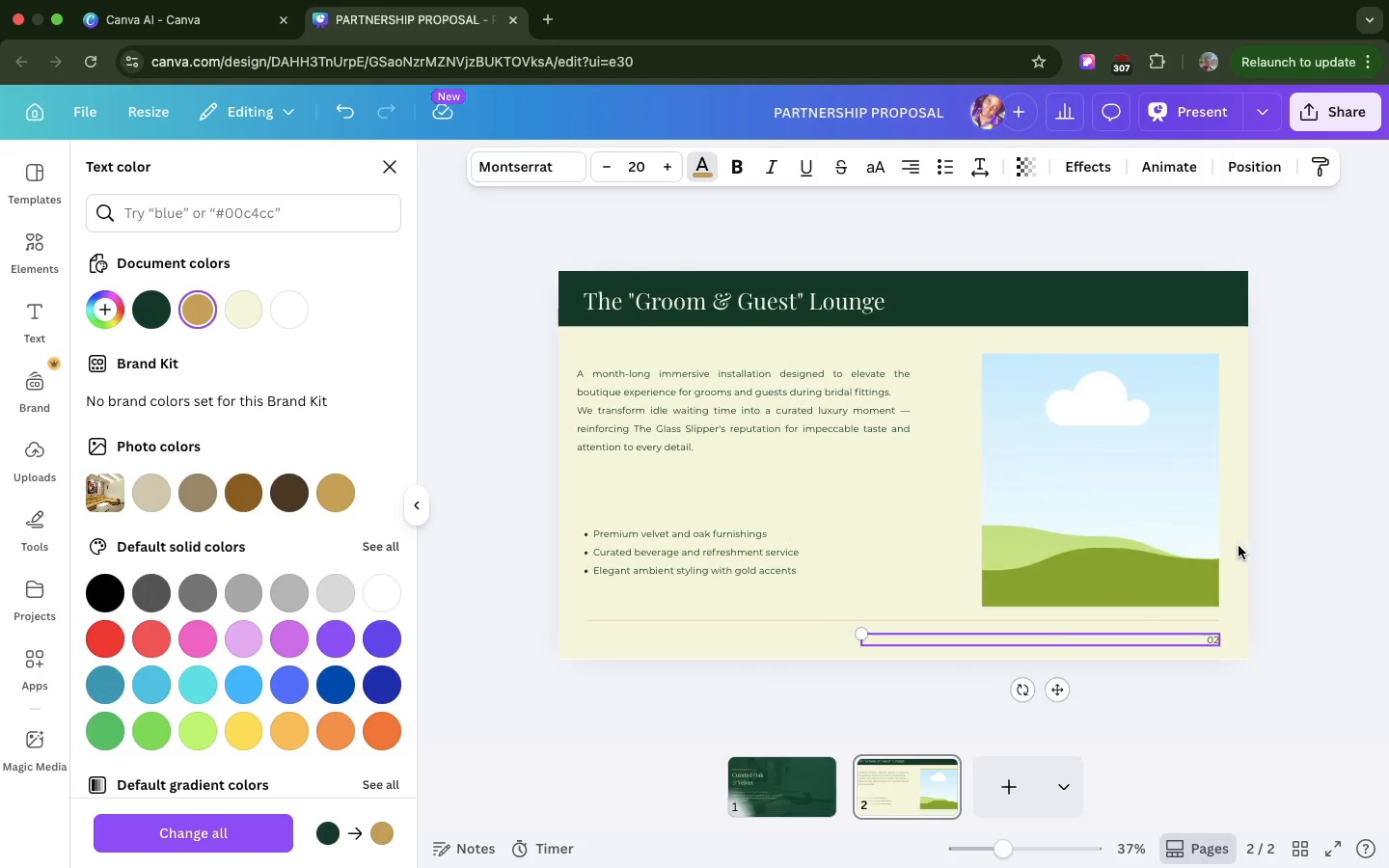 
scroll: coordinate [1227, 556], scroll_direction: down, amount: 18.0
 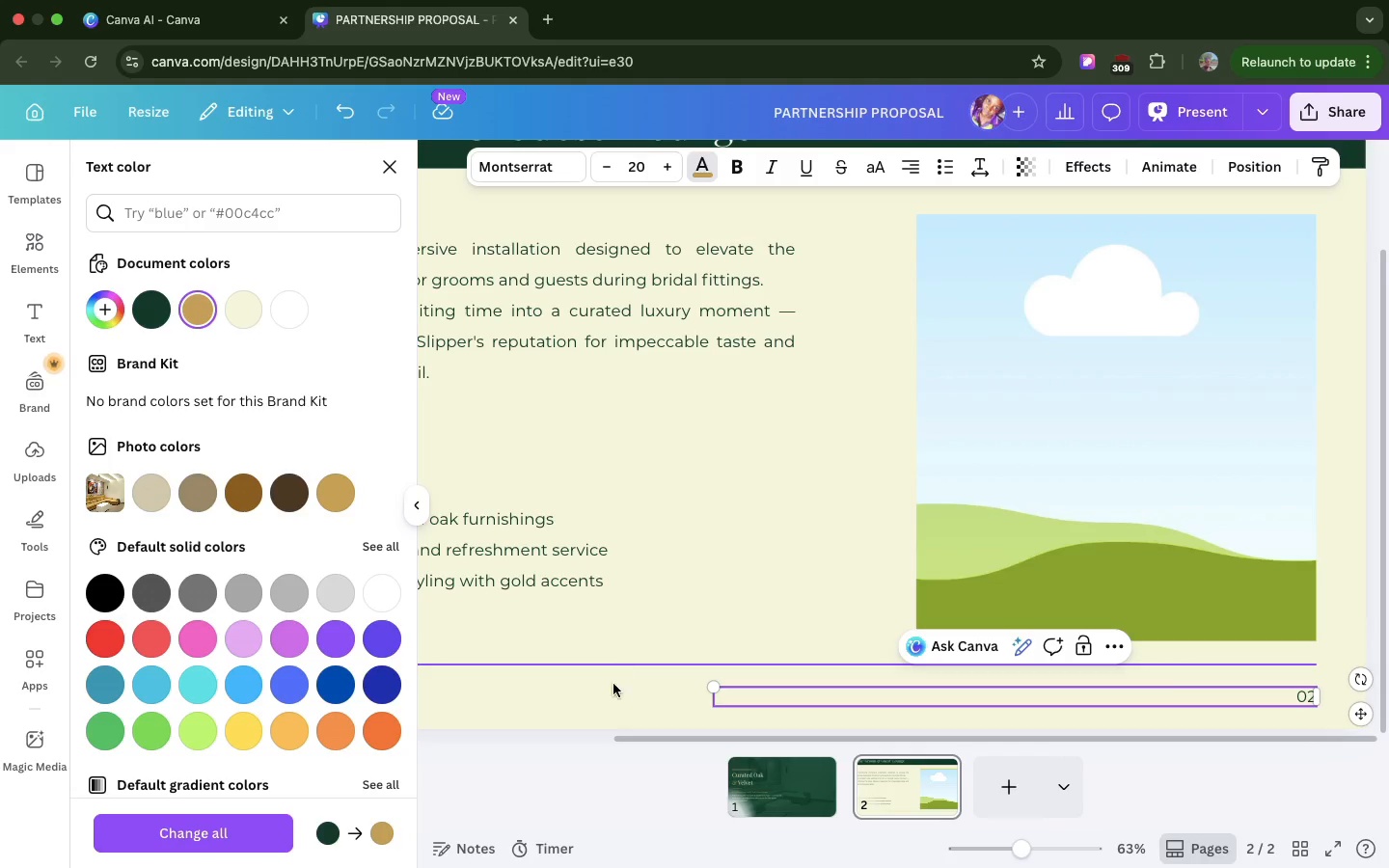 
left_click([613, 697])
 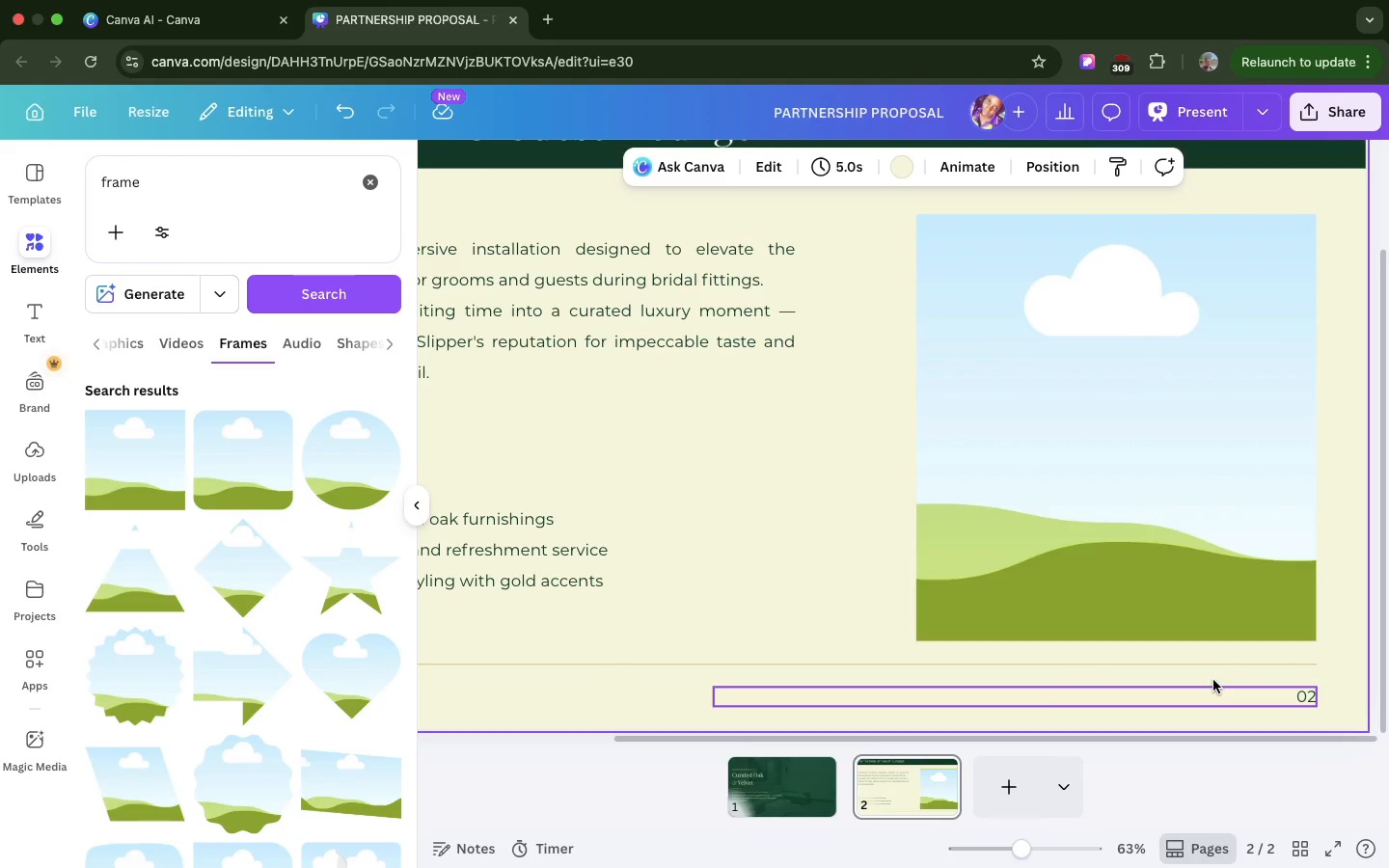 
left_click([1213, 680])
 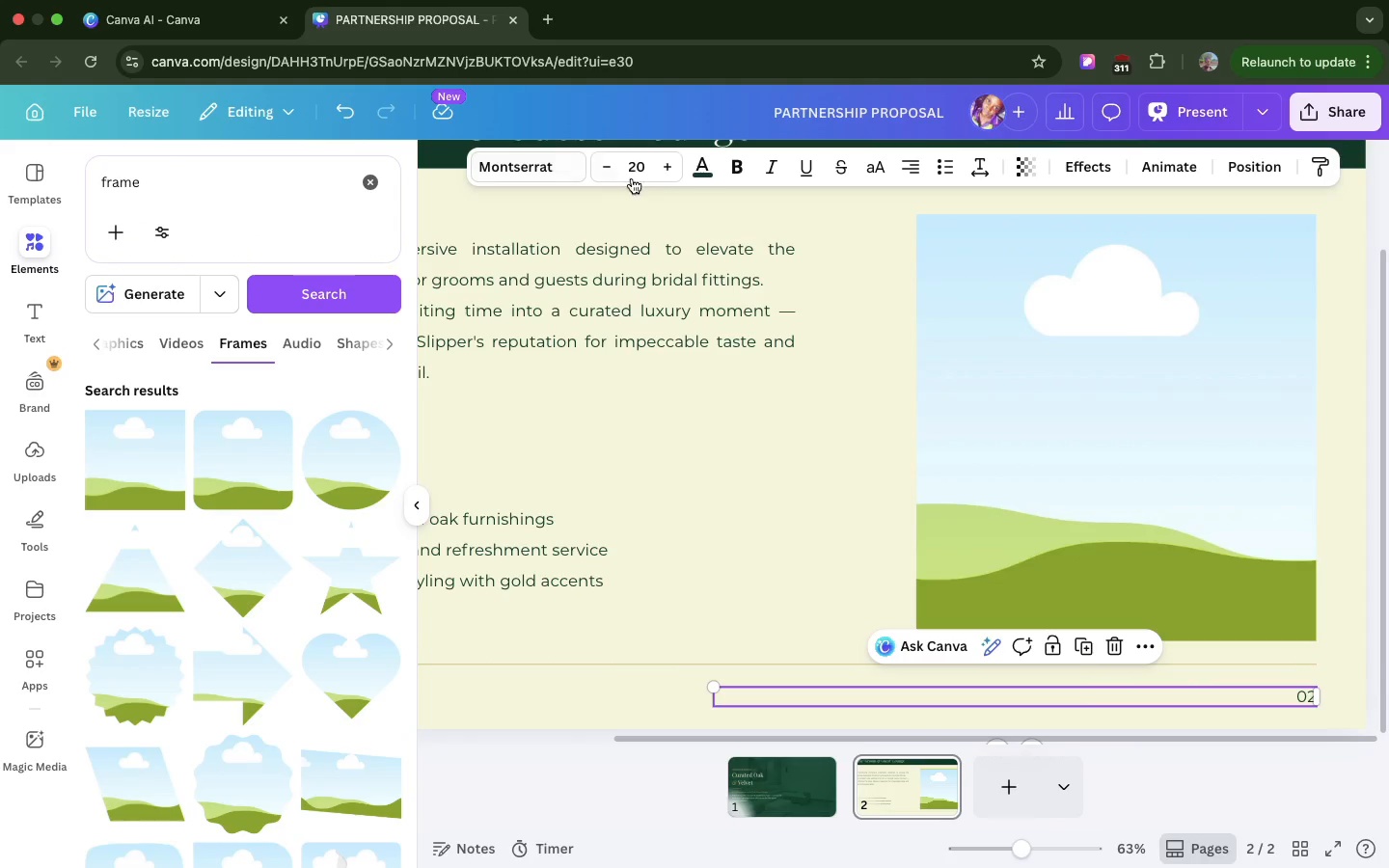 
left_click([698, 171])
 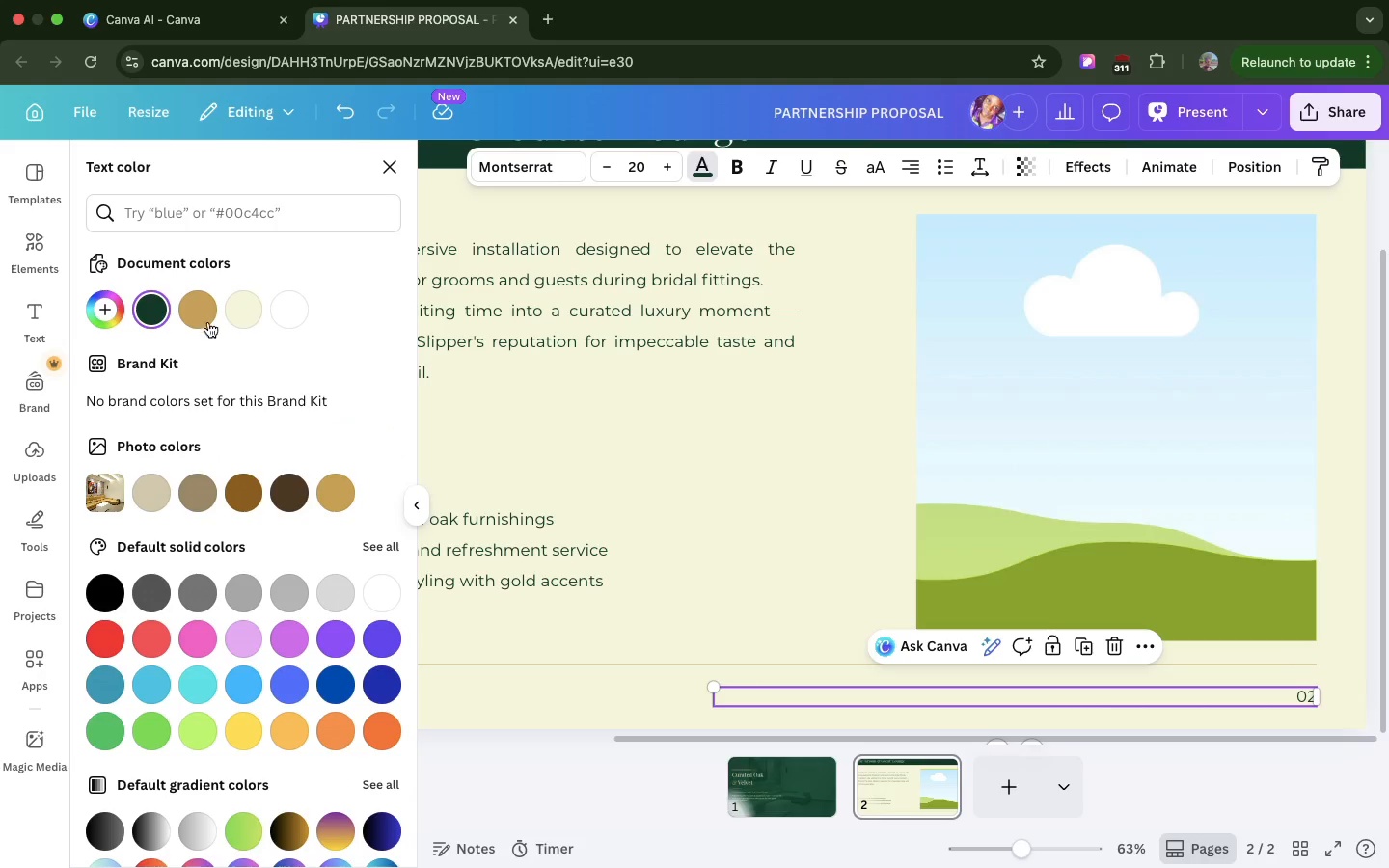 
left_click([193, 310])
 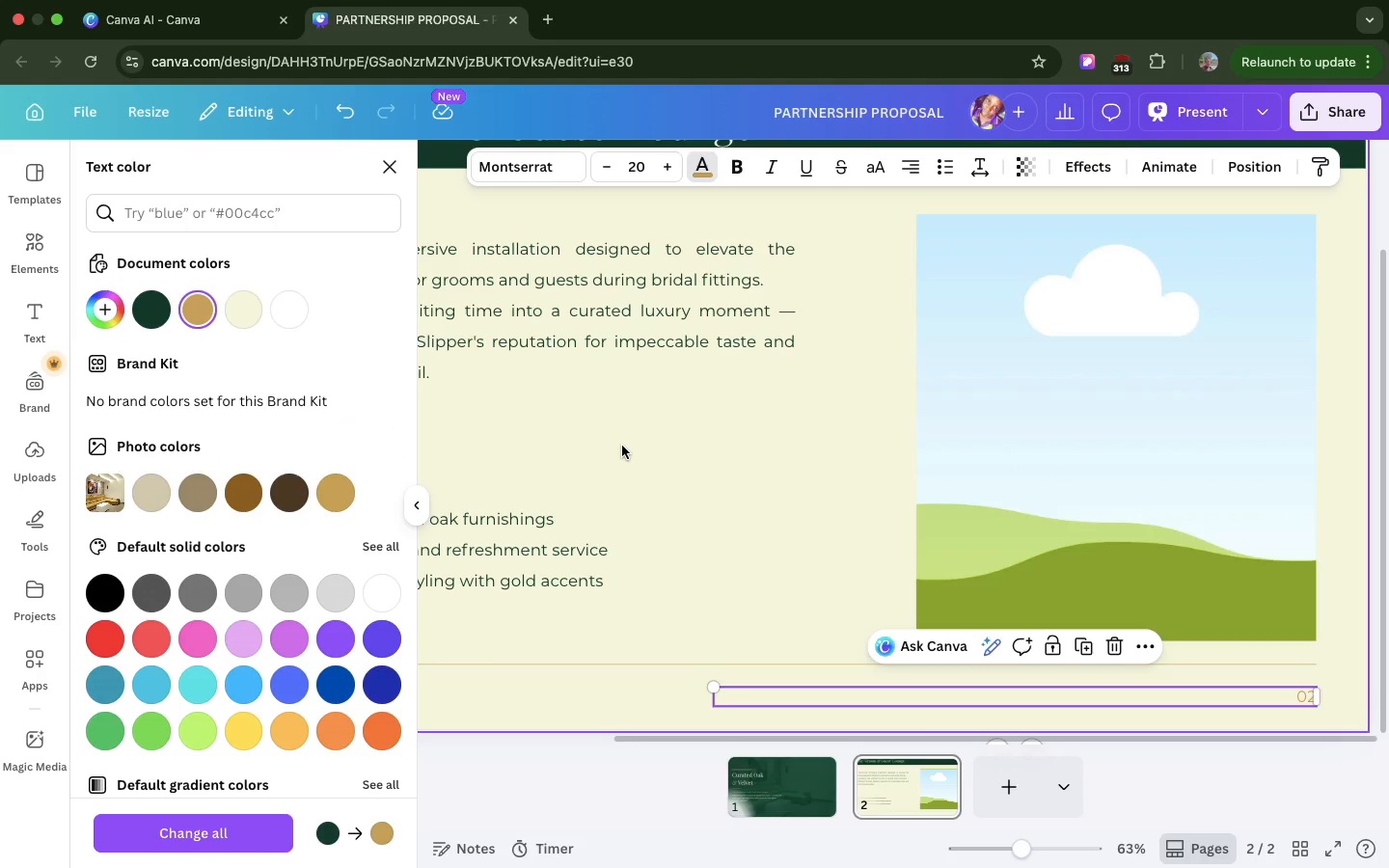 
wait(8.22)
 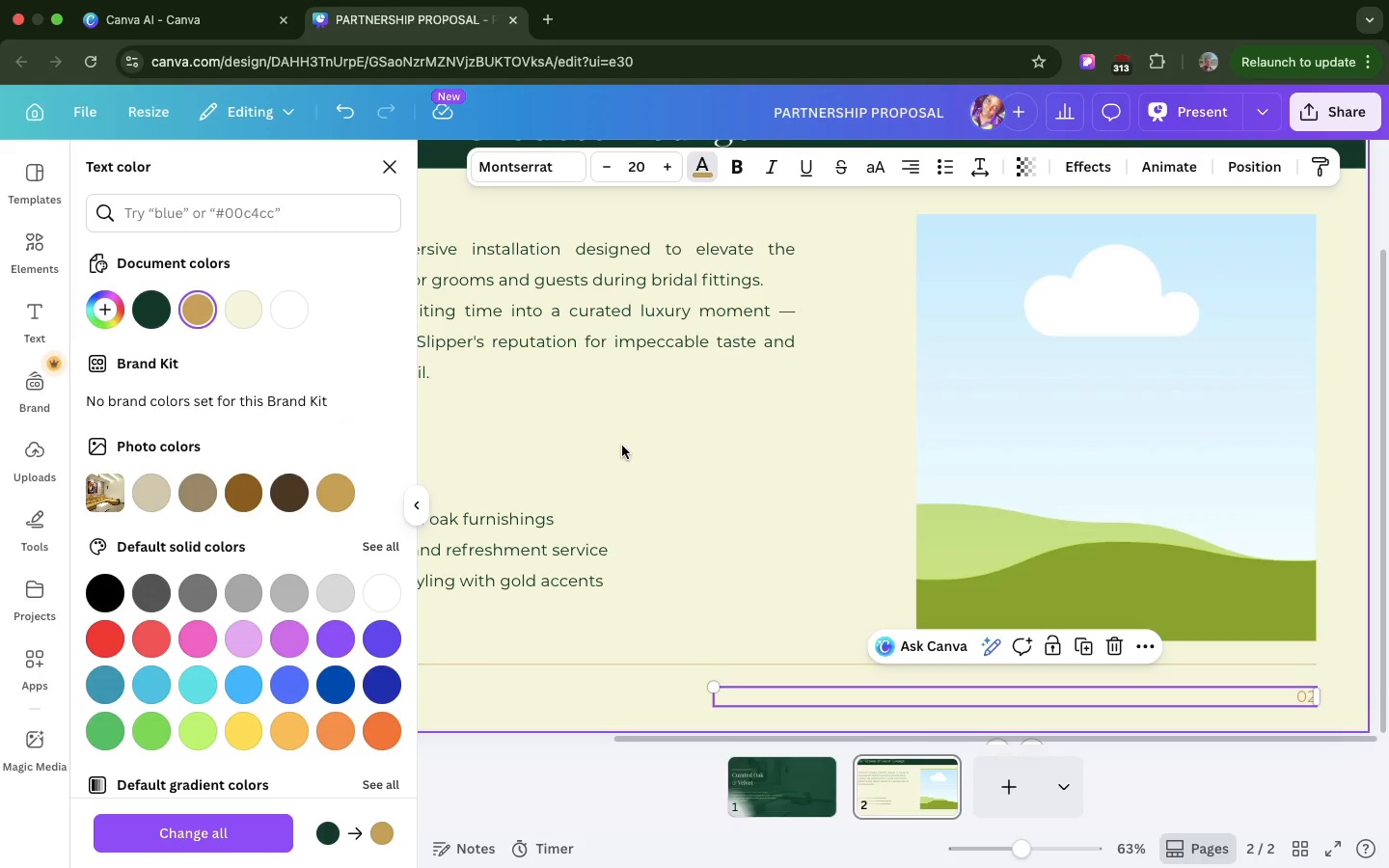 
left_click([1339, 344])
 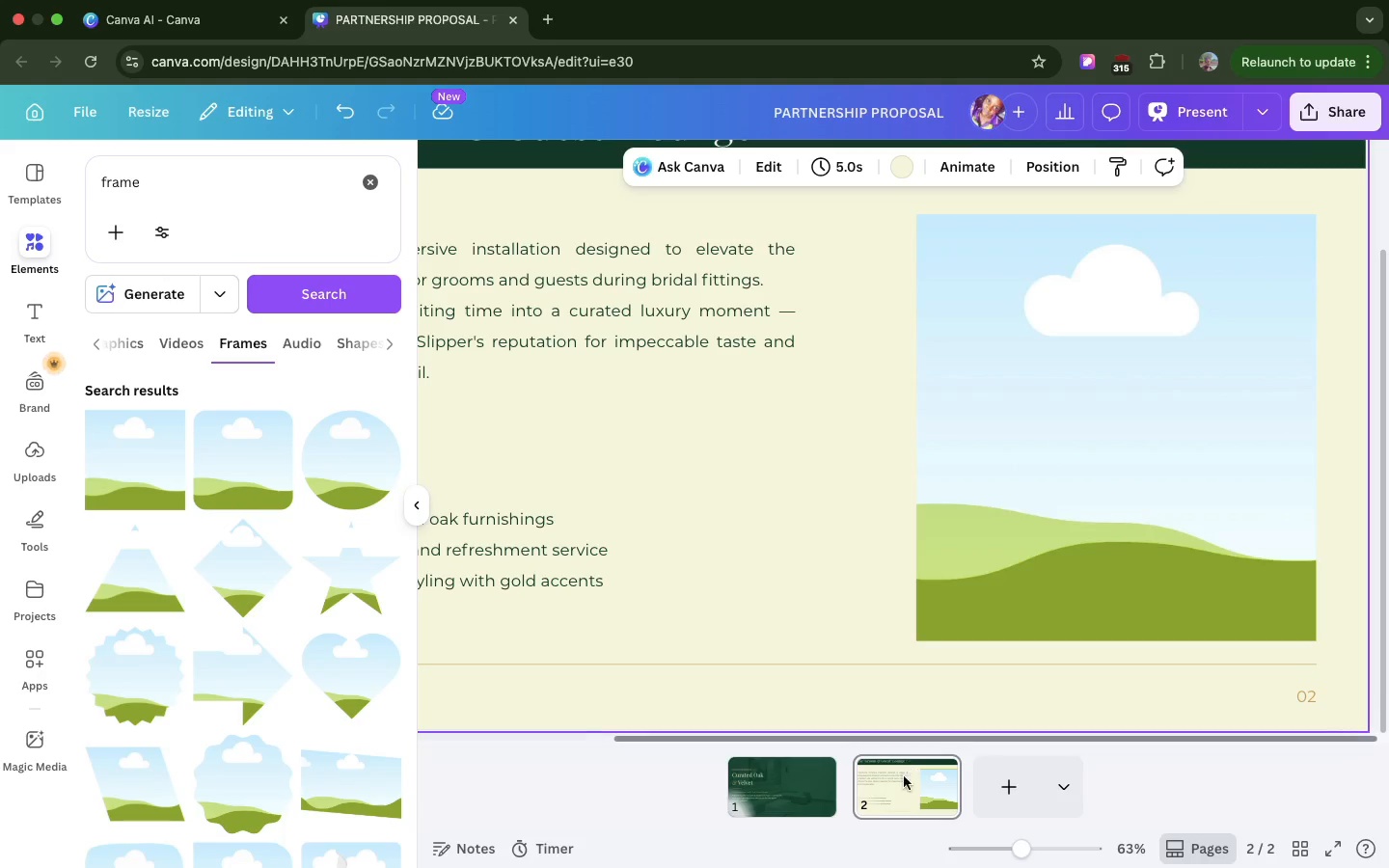 
right_click([904, 776])
 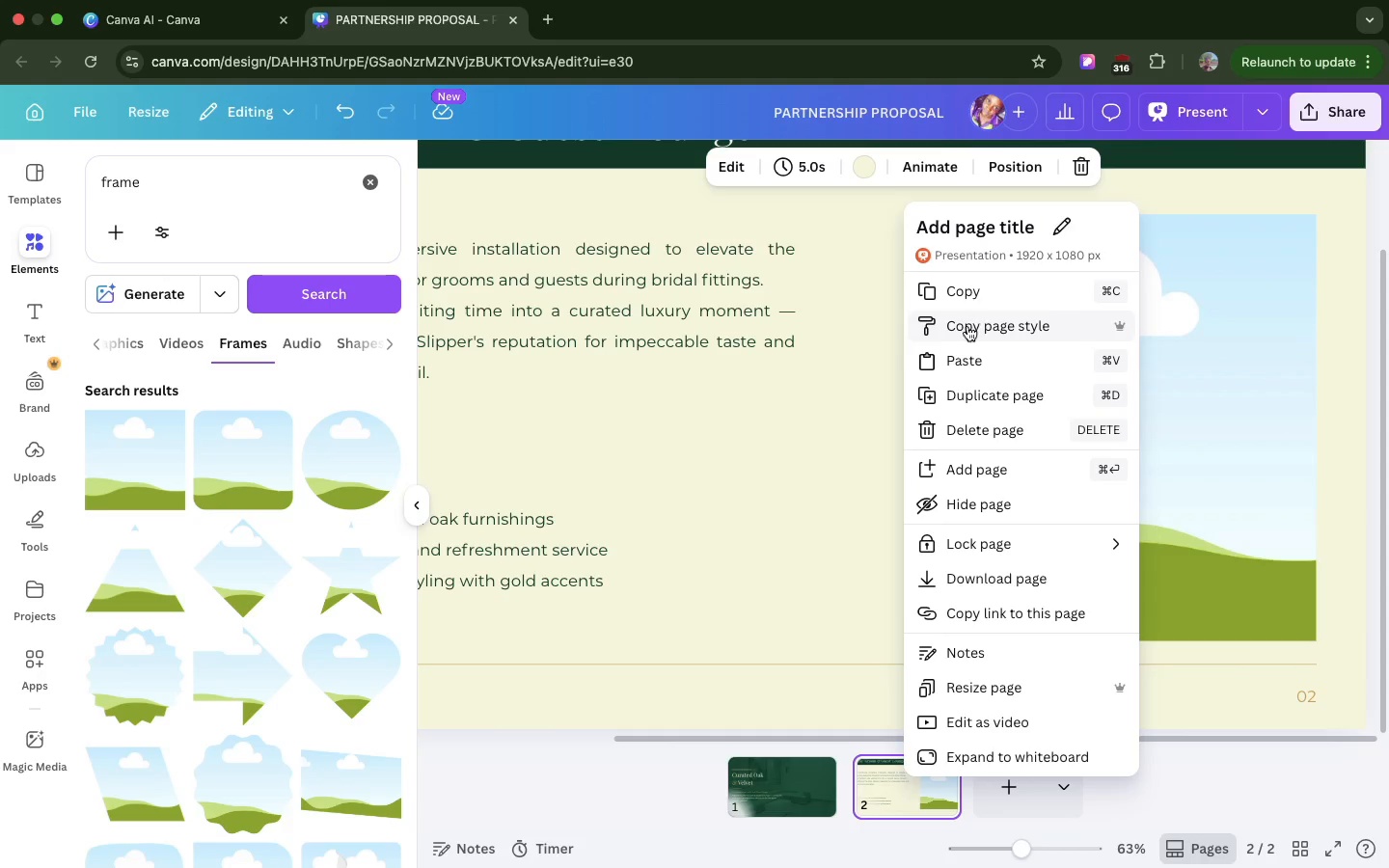 
left_click([948, 397])
 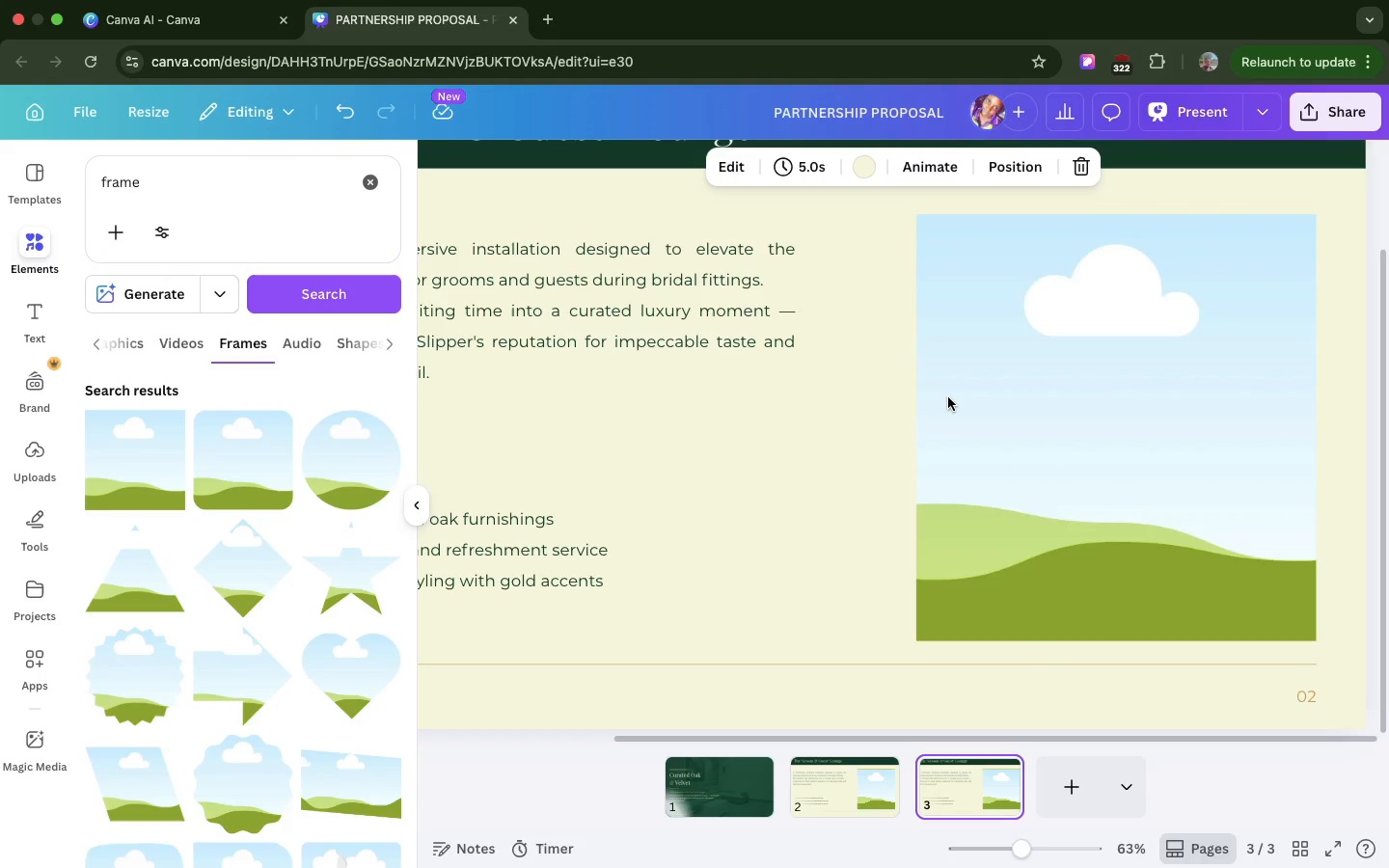 
wait(50.17)
 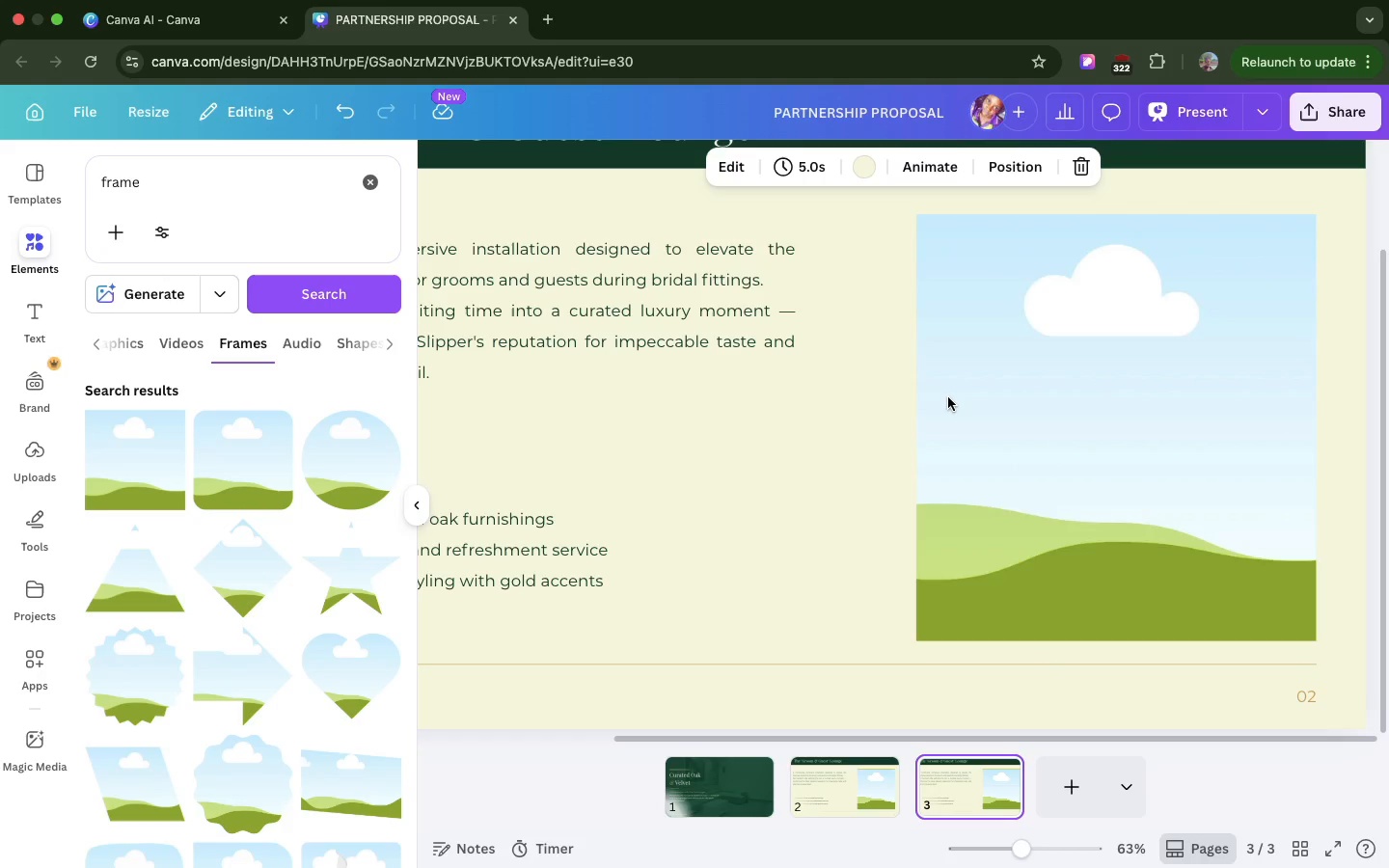 
left_click([932, 779])
 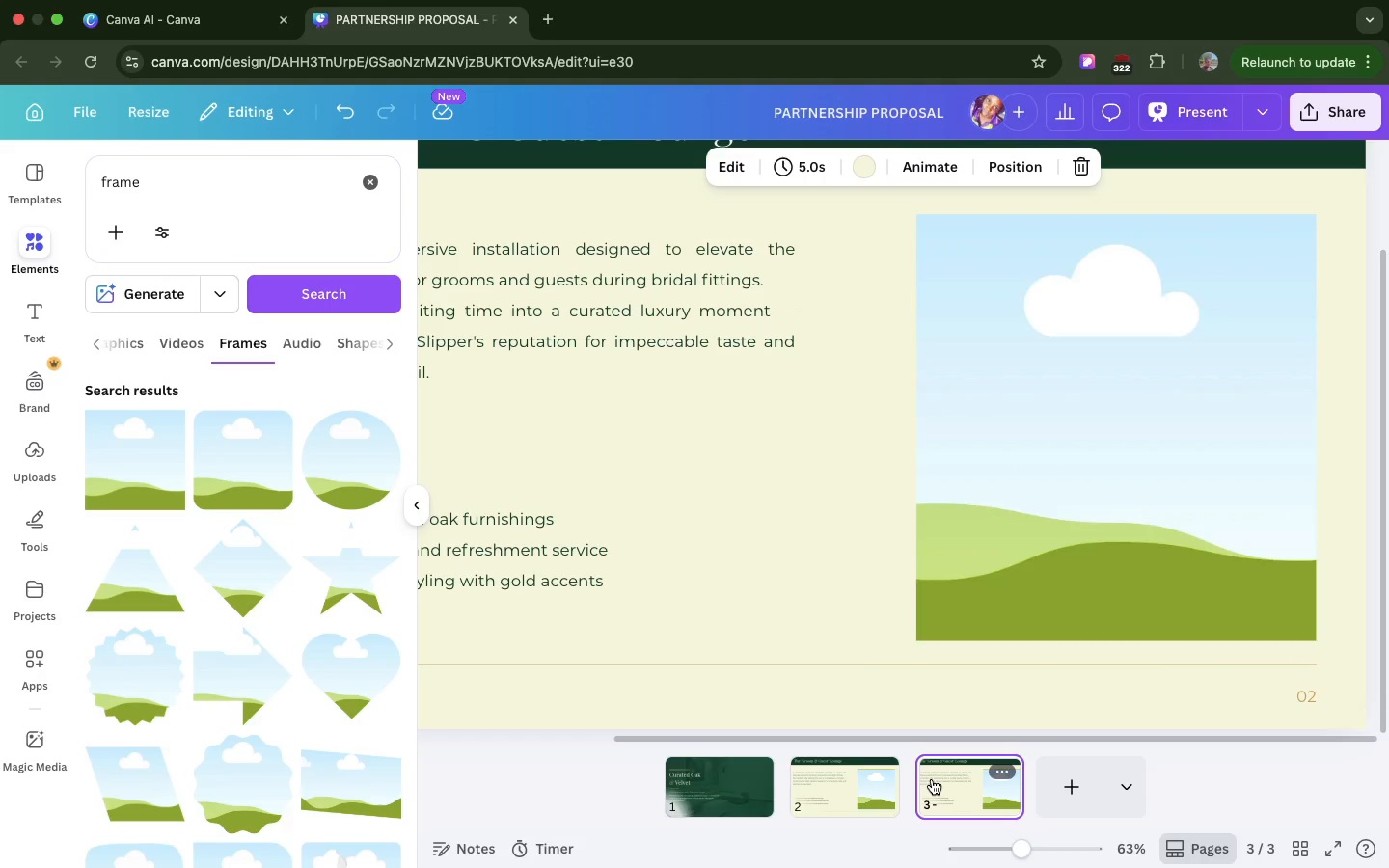 
left_click([932, 779])
 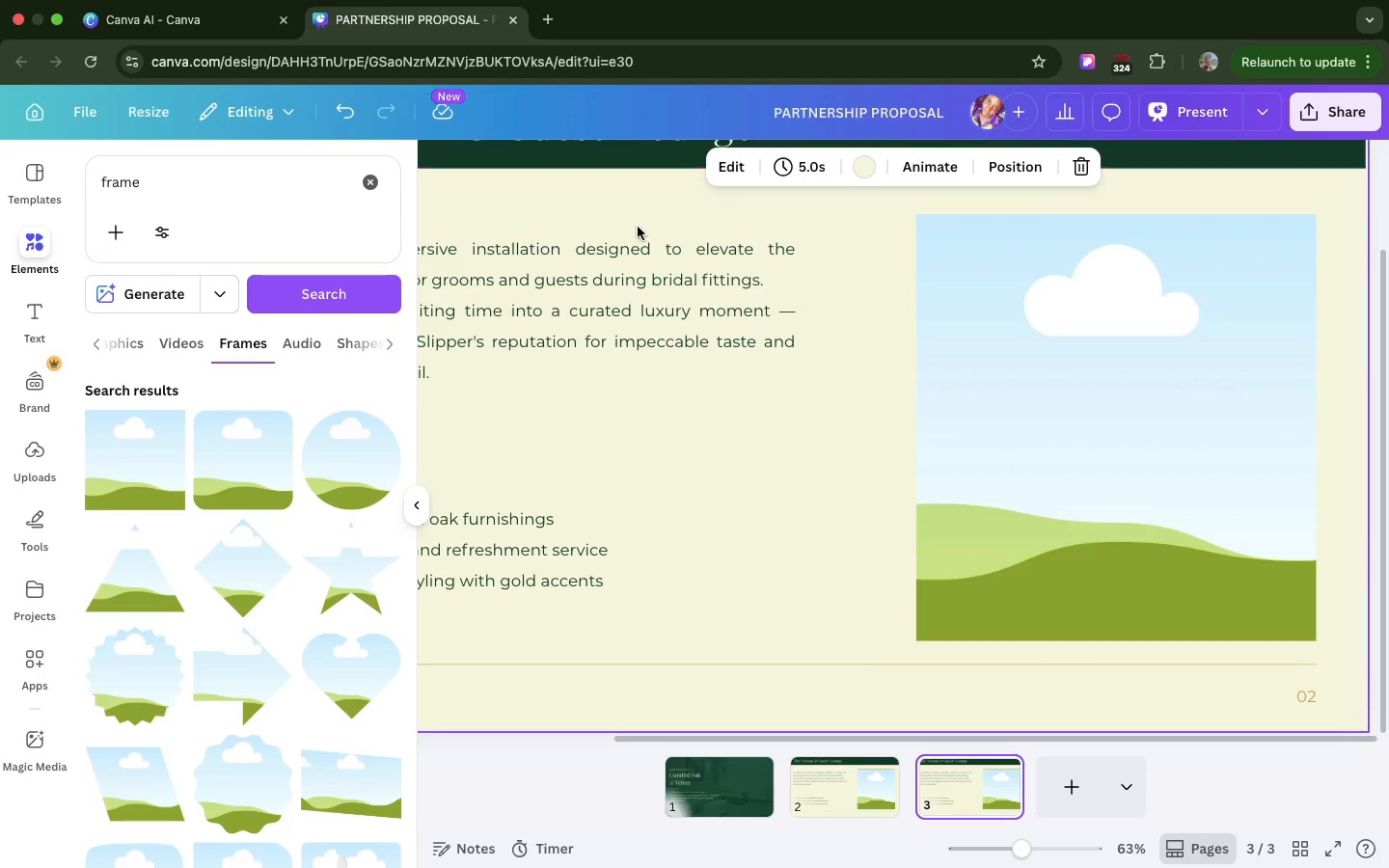 
scroll: coordinate [638, 227], scroll_direction: up, amount: 38.0
 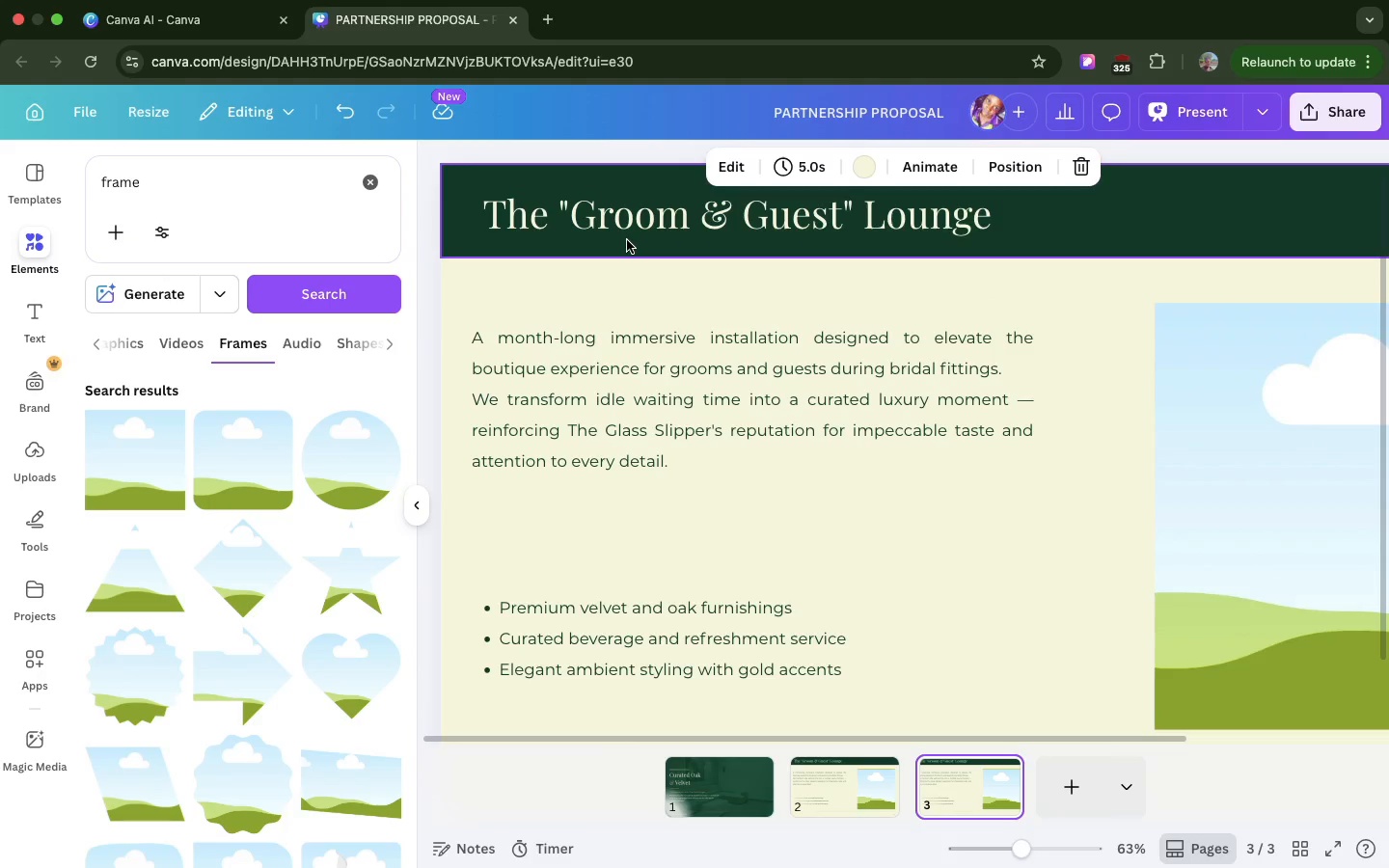 
left_click([627, 240])
 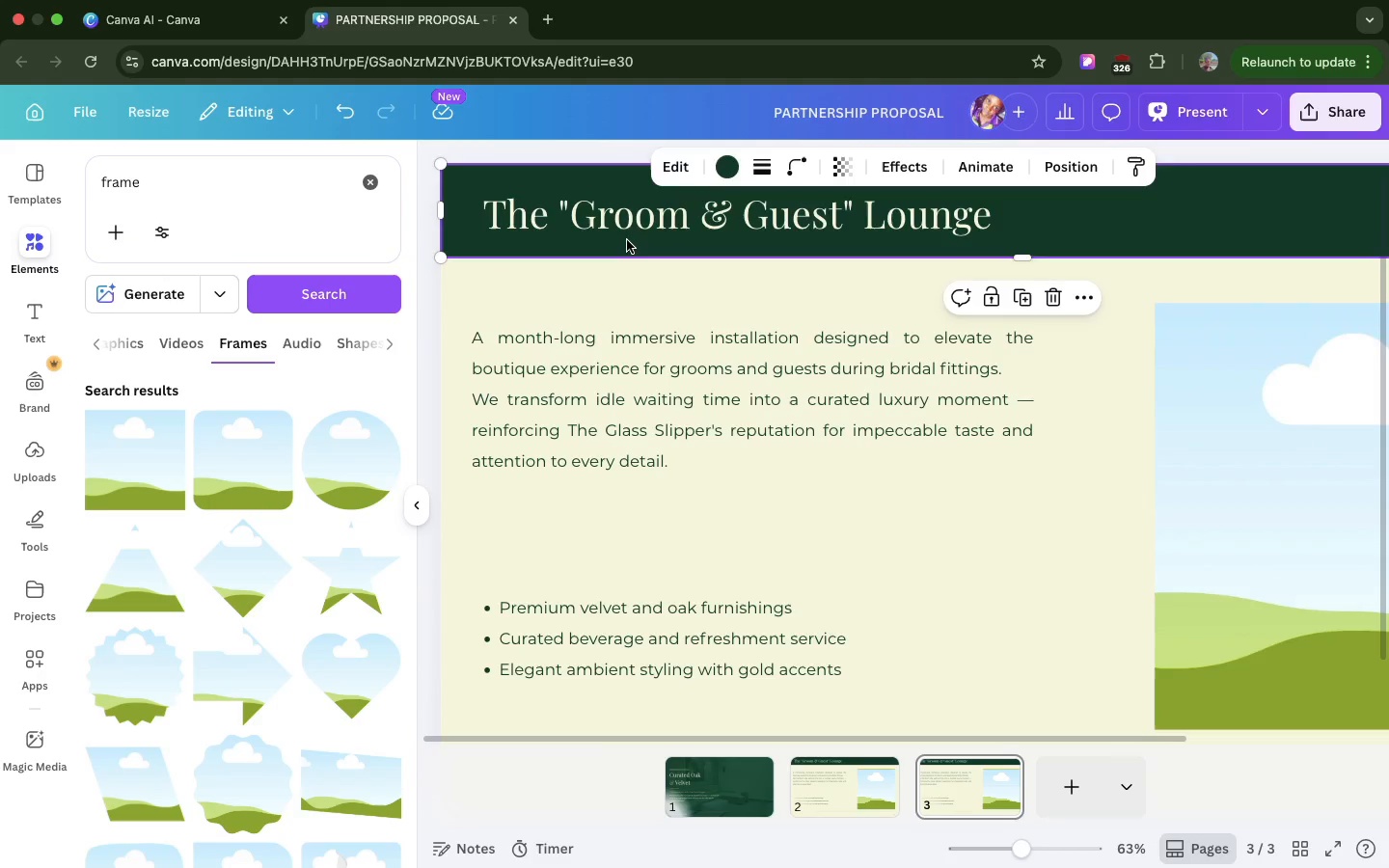 
key(Backspace)
 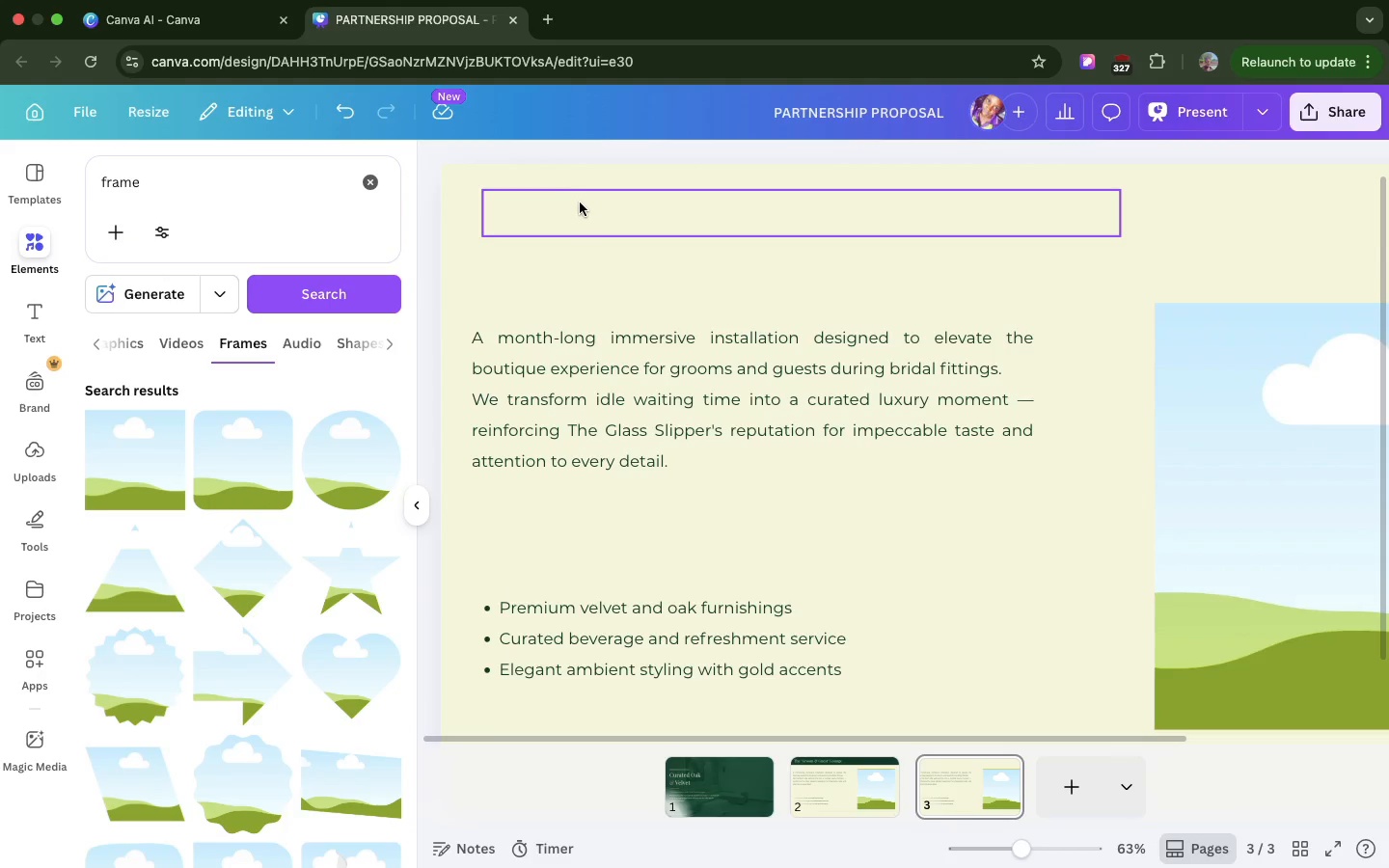 
left_click([580, 203])
 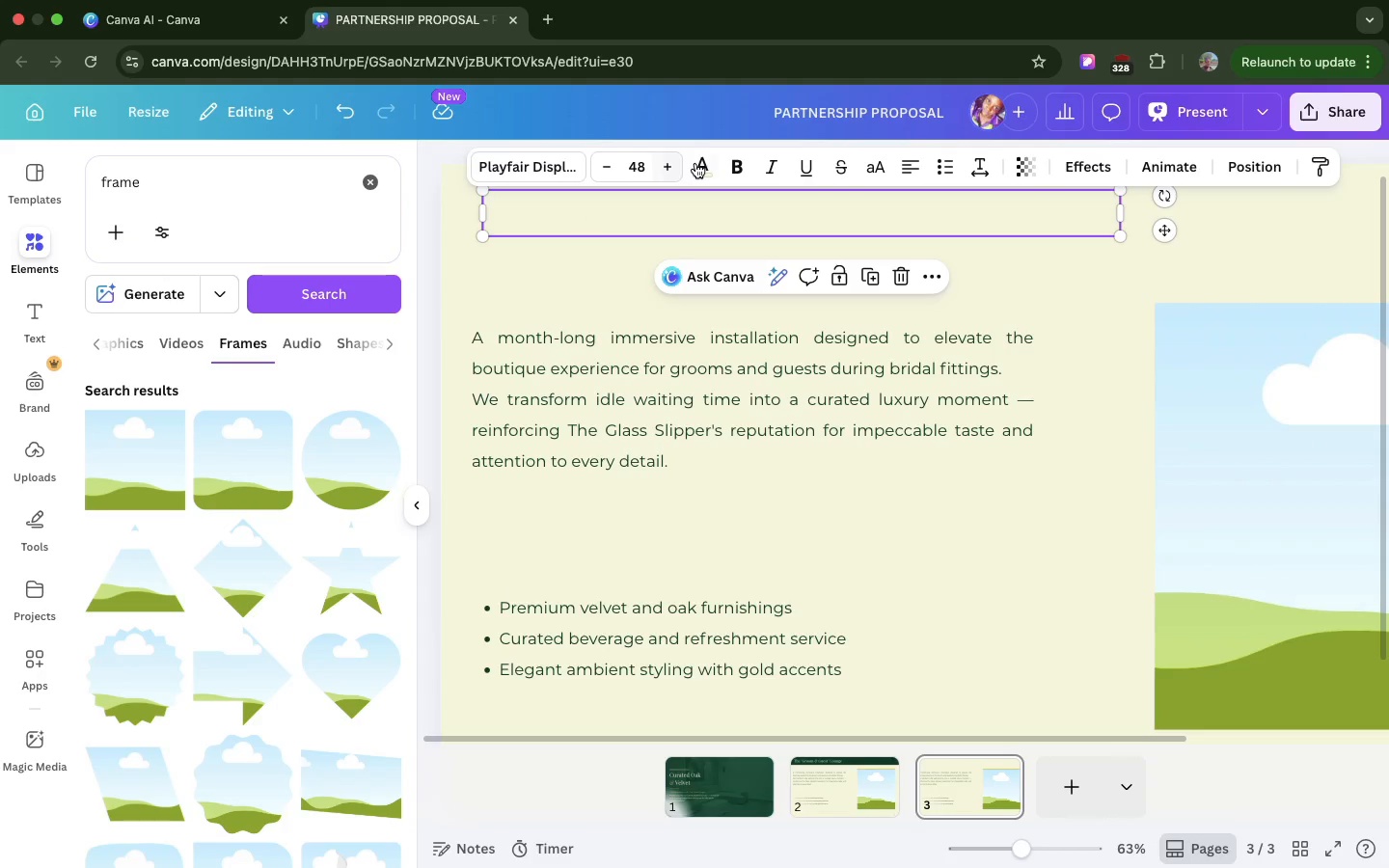 
left_click([695, 163])
 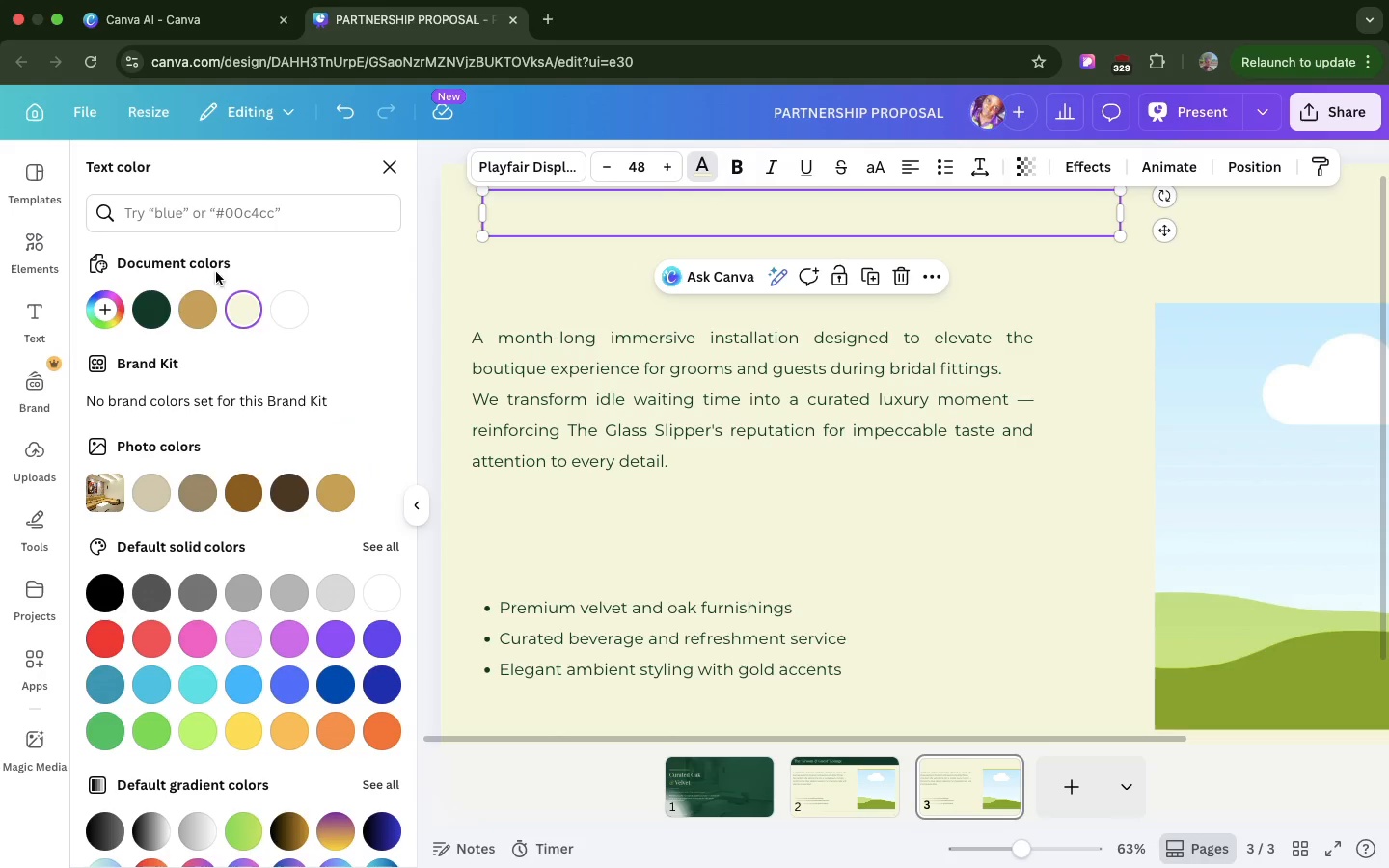 
left_click([153, 318])
 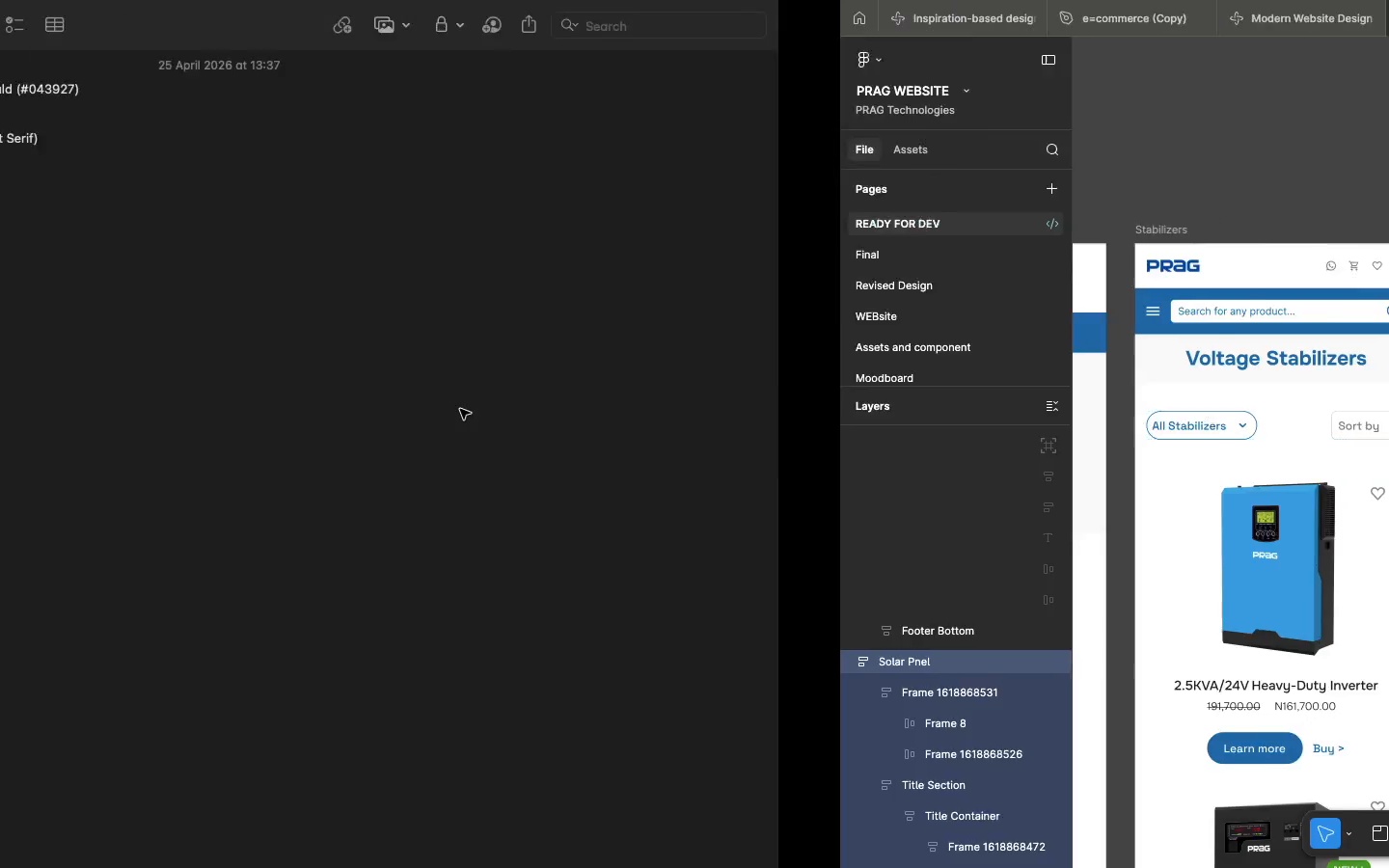 
wait(35.71)
 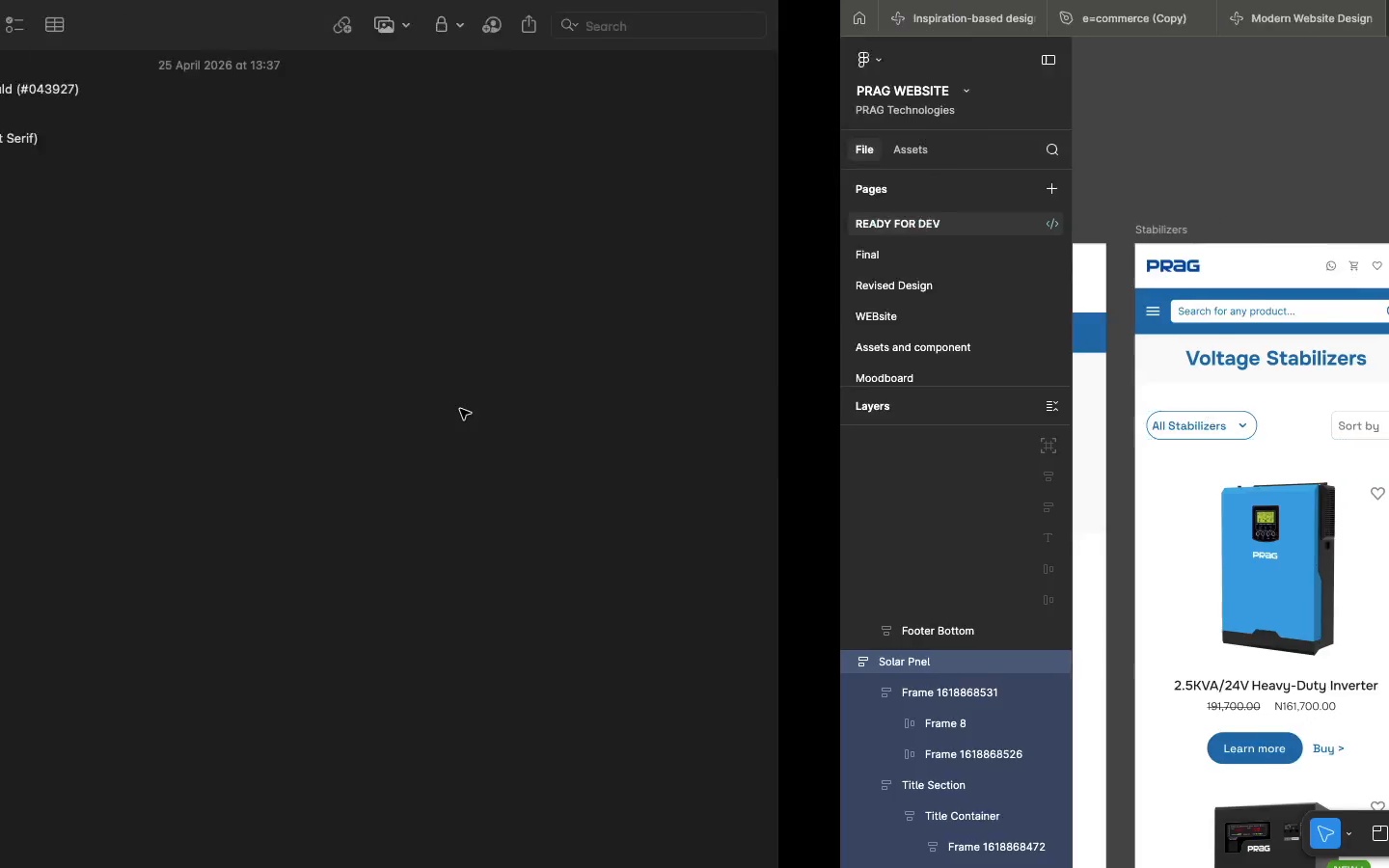 
mouse_move([473, 334])
 